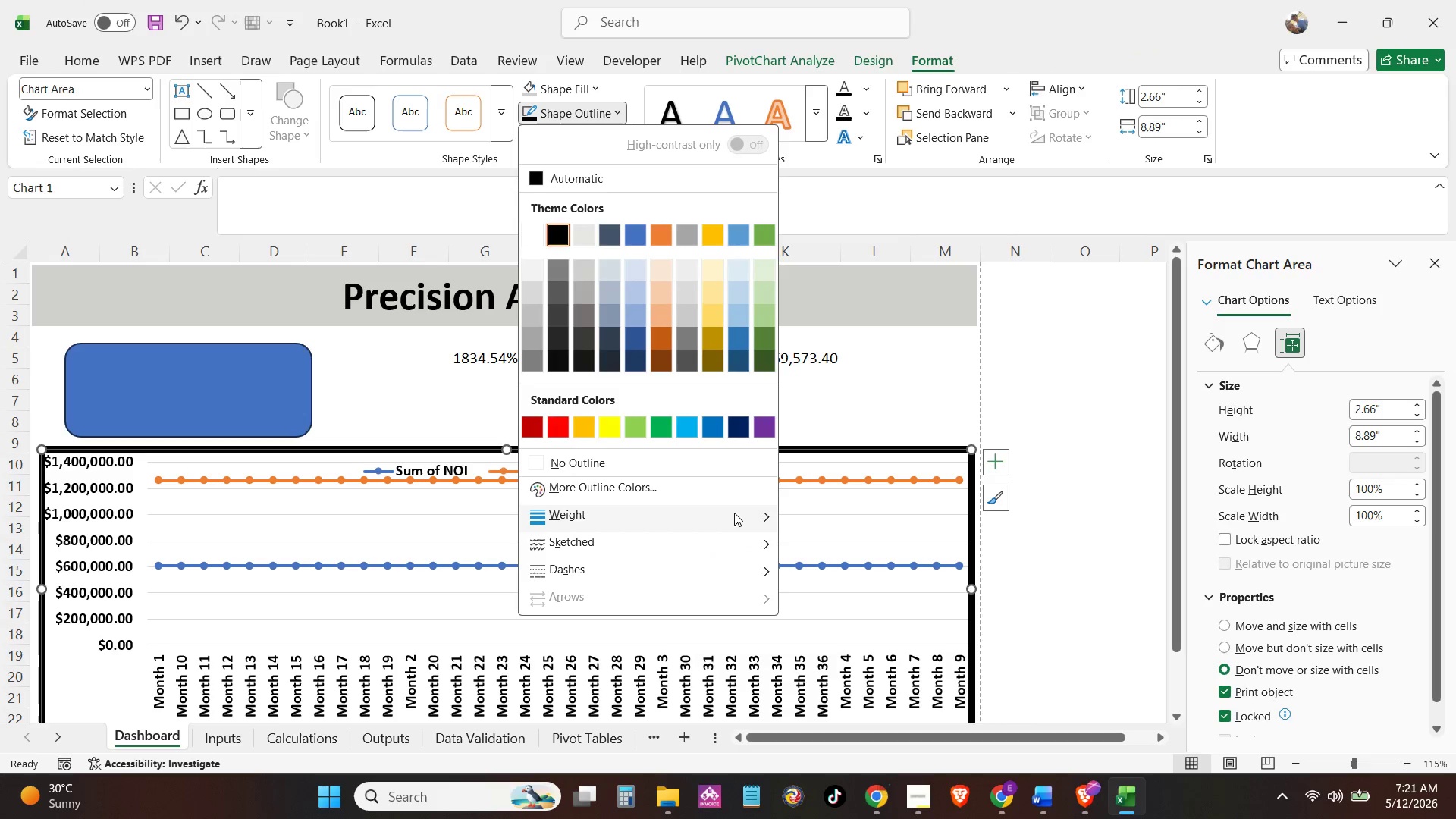 
left_click([734, 513])
 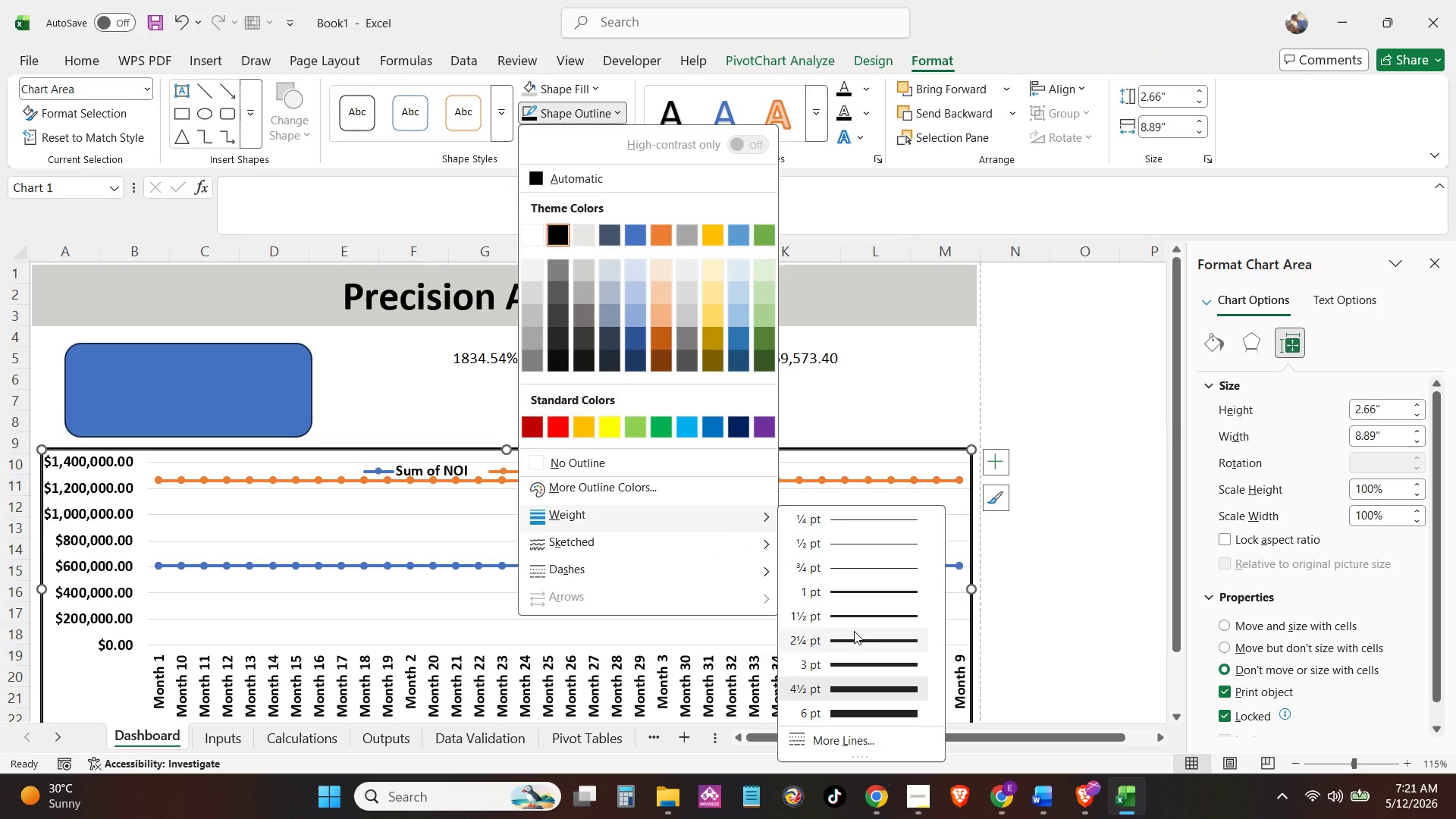 
left_click([855, 633])
 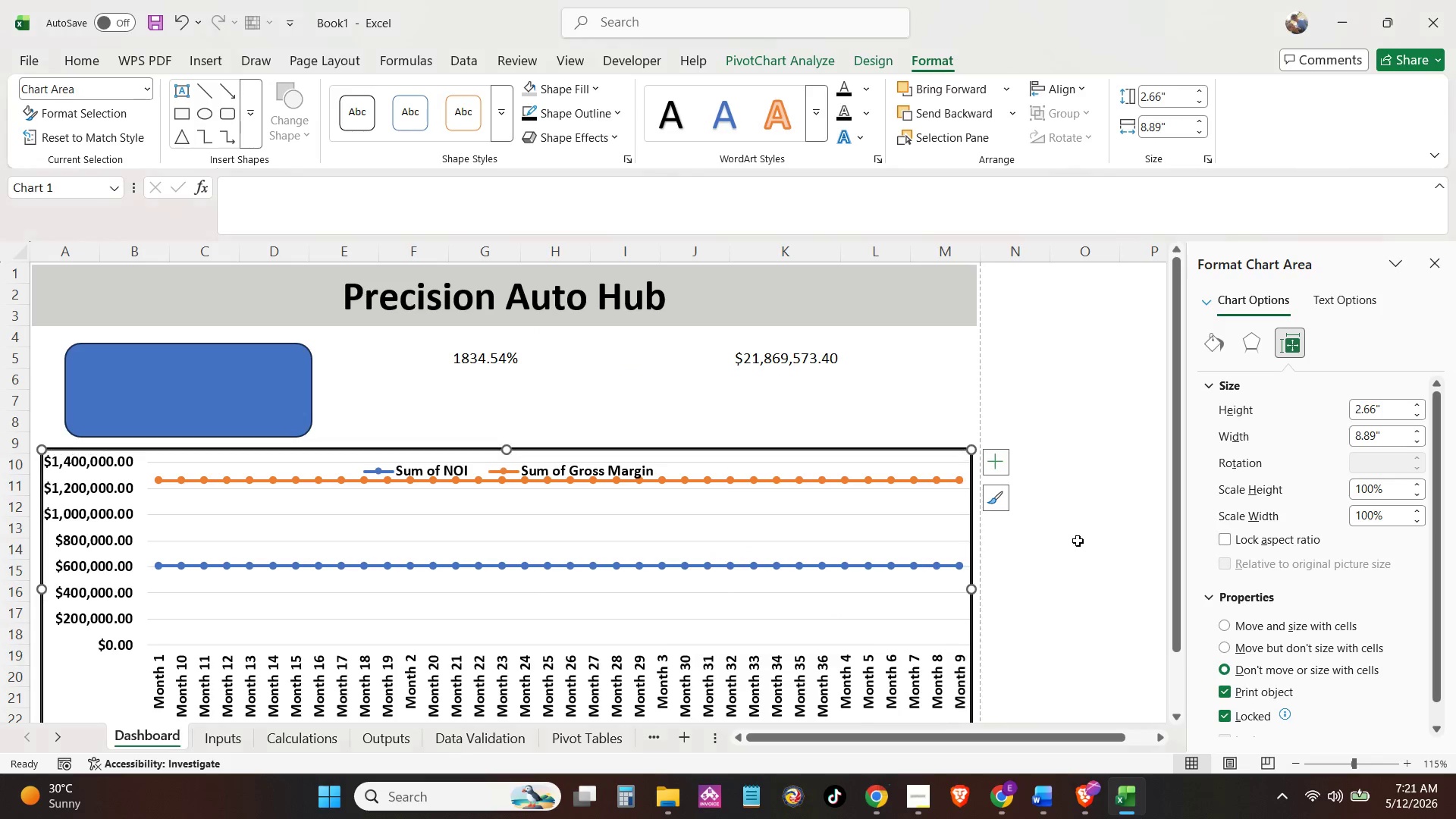 
double_click([1078, 541])
 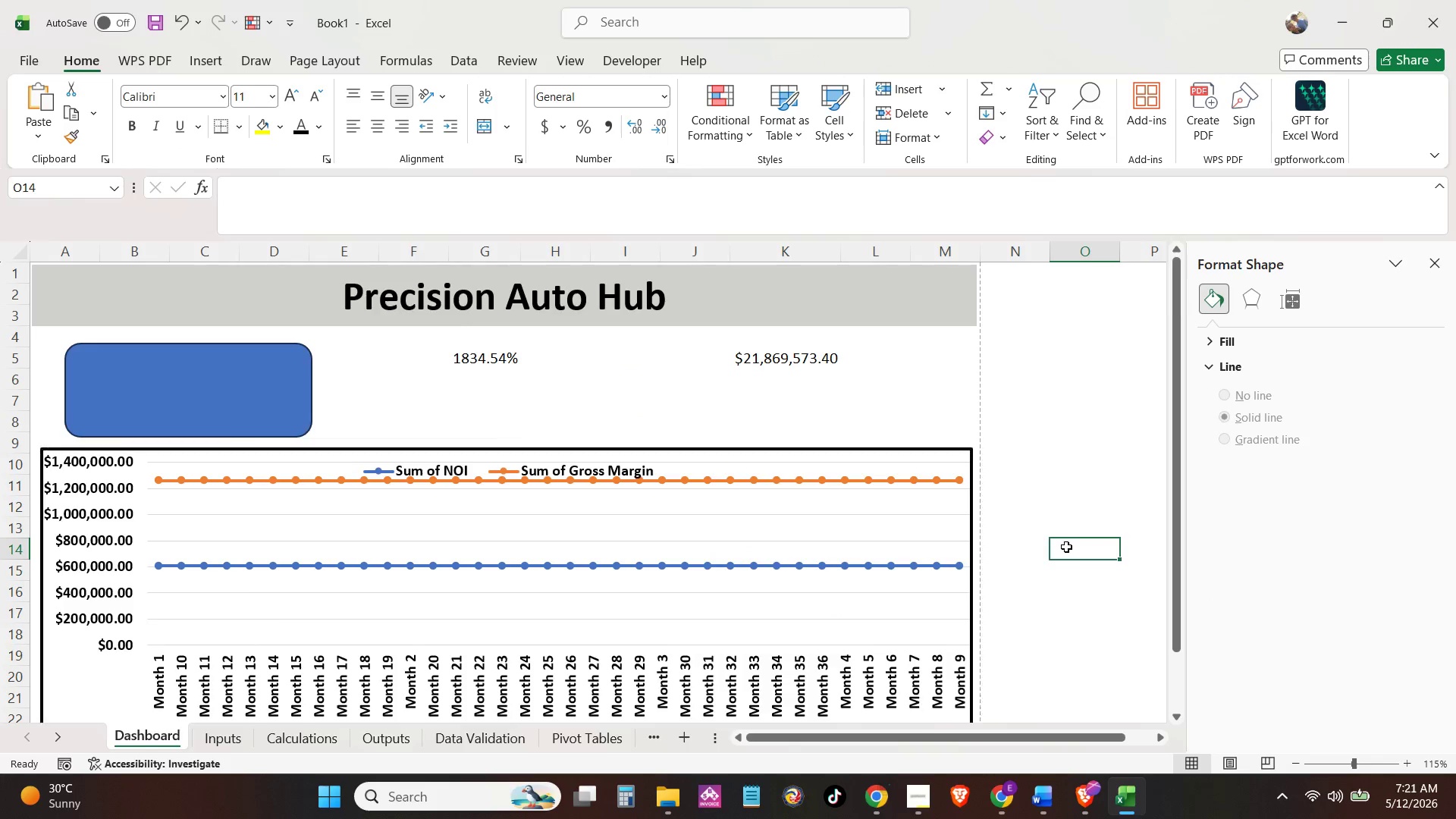 
scroll: coordinate [1008, 623], scroll_direction: down, amount: 7.0
 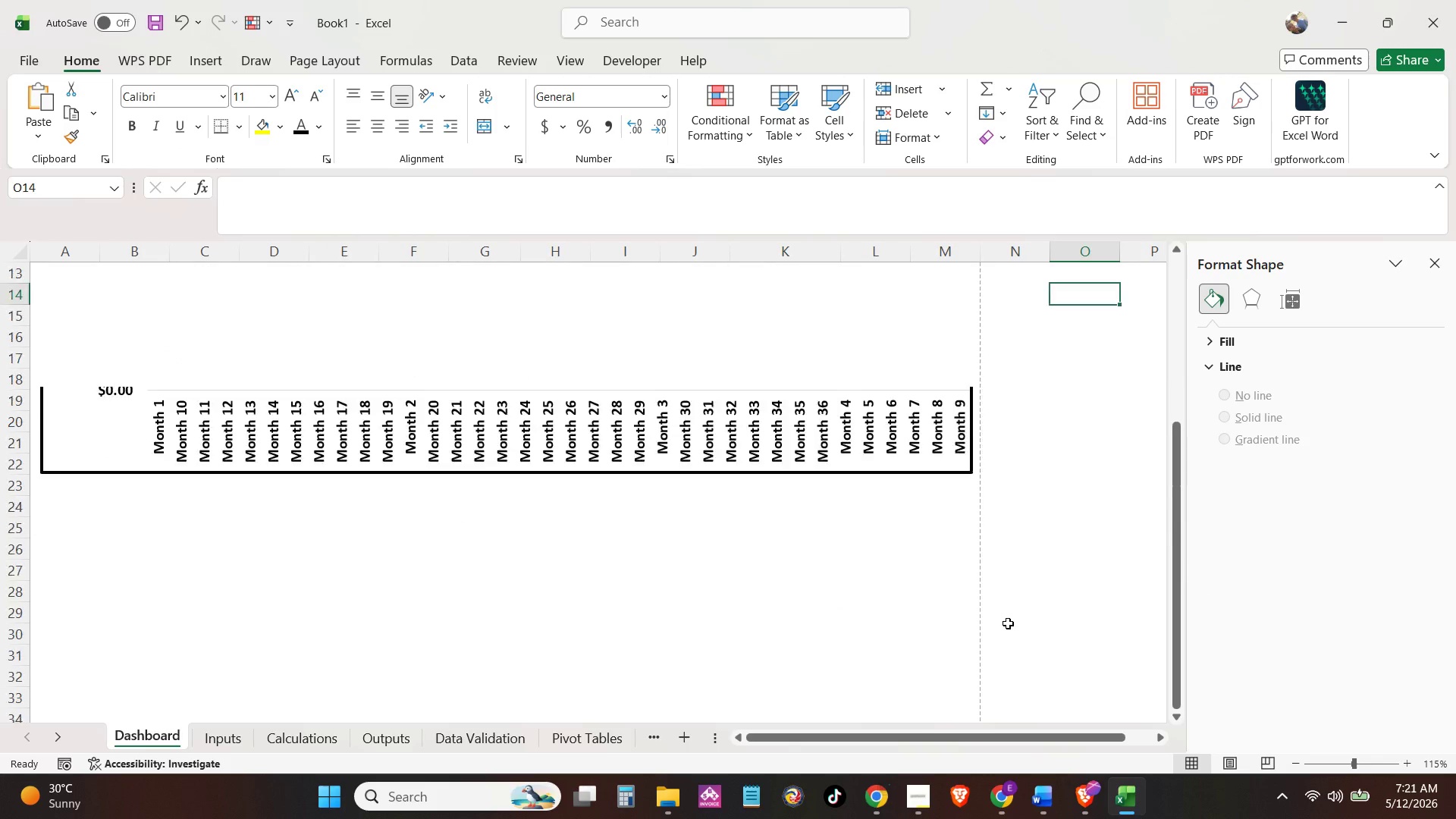 
scroll: coordinate [942, 576], scroll_direction: up, amount: 5.0
 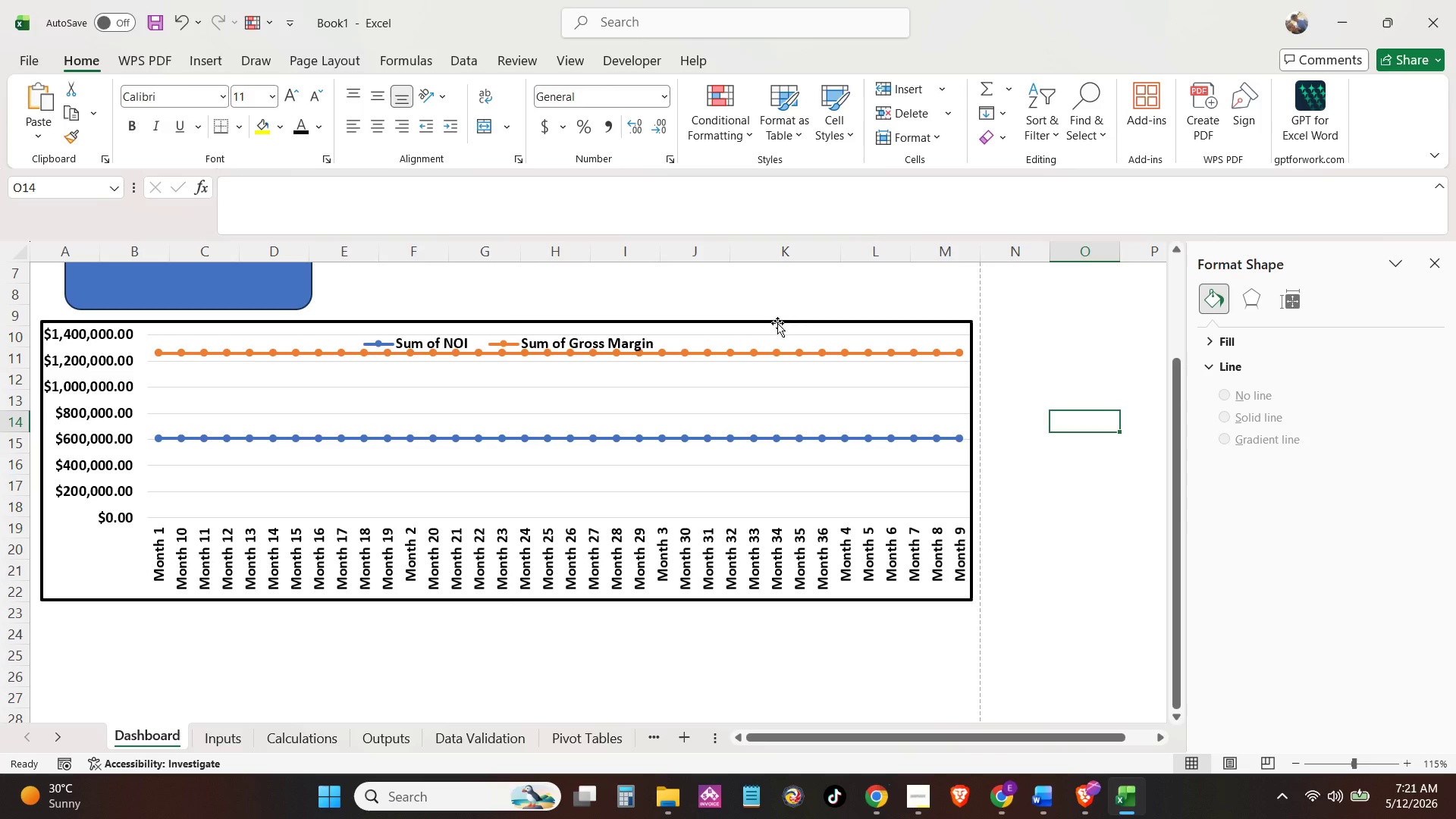 
left_click_drag(start_coordinate=[777, 323], to_coordinate=[772, 416])
 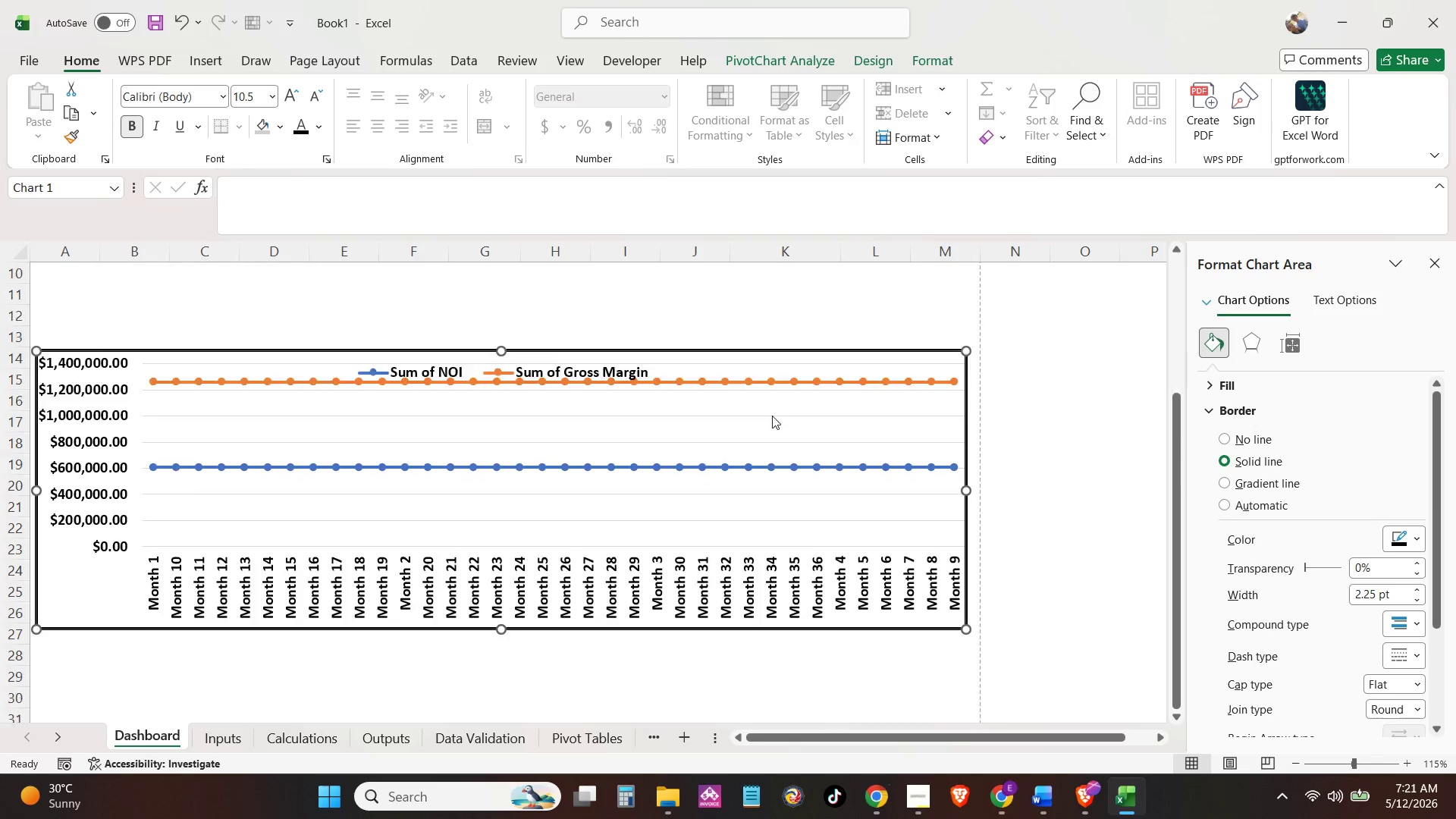 
scroll: coordinate [772, 416], scroll_direction: down, amount: 6.0
 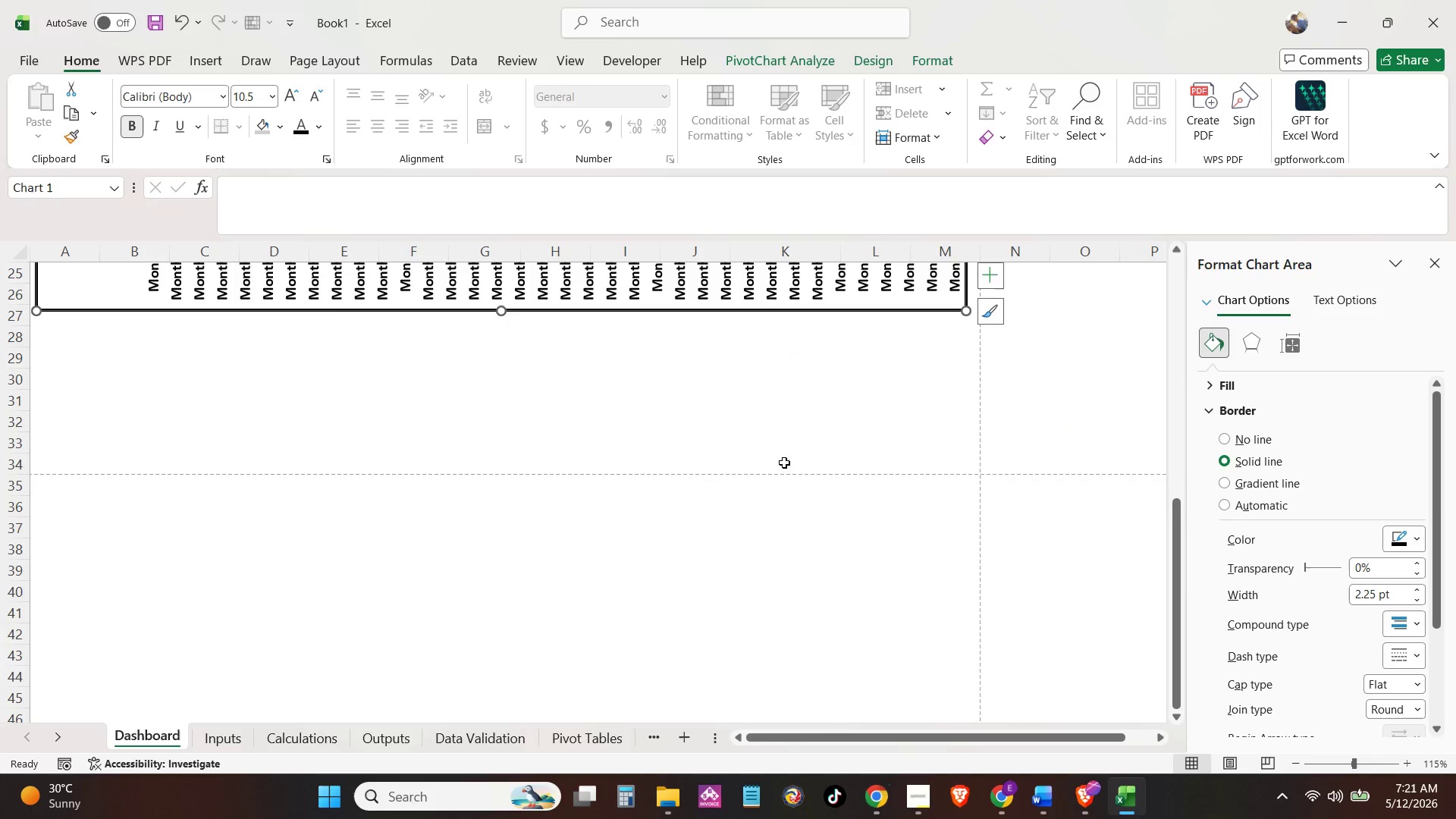 
scroll: coordinate [769, 468], scroll_direction: up, amount: 8.0
 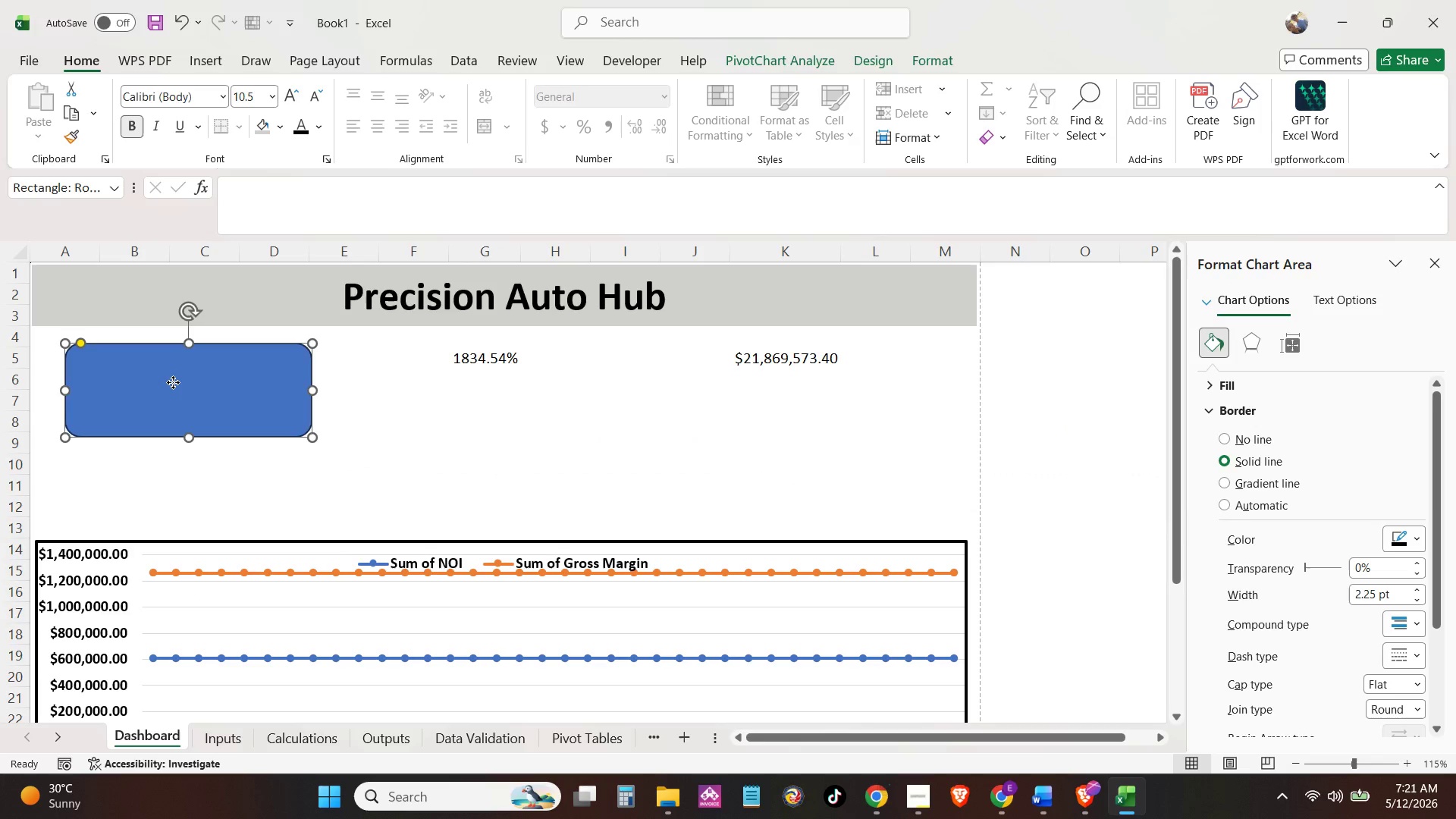 
left_click_drag(start_coordinate=[173, 382], to_coordinate=[174, 391])
 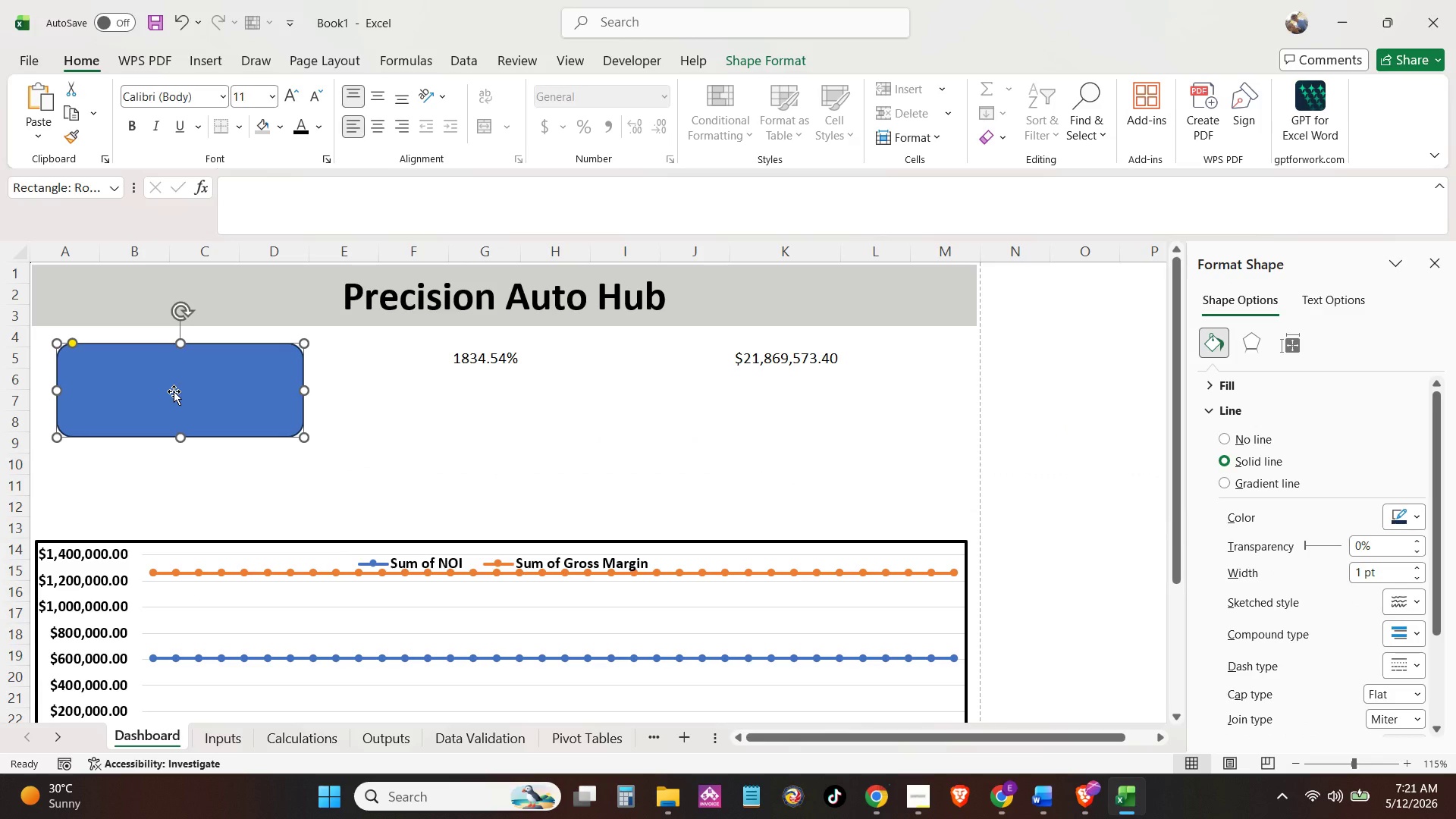 
key(Control+C)
 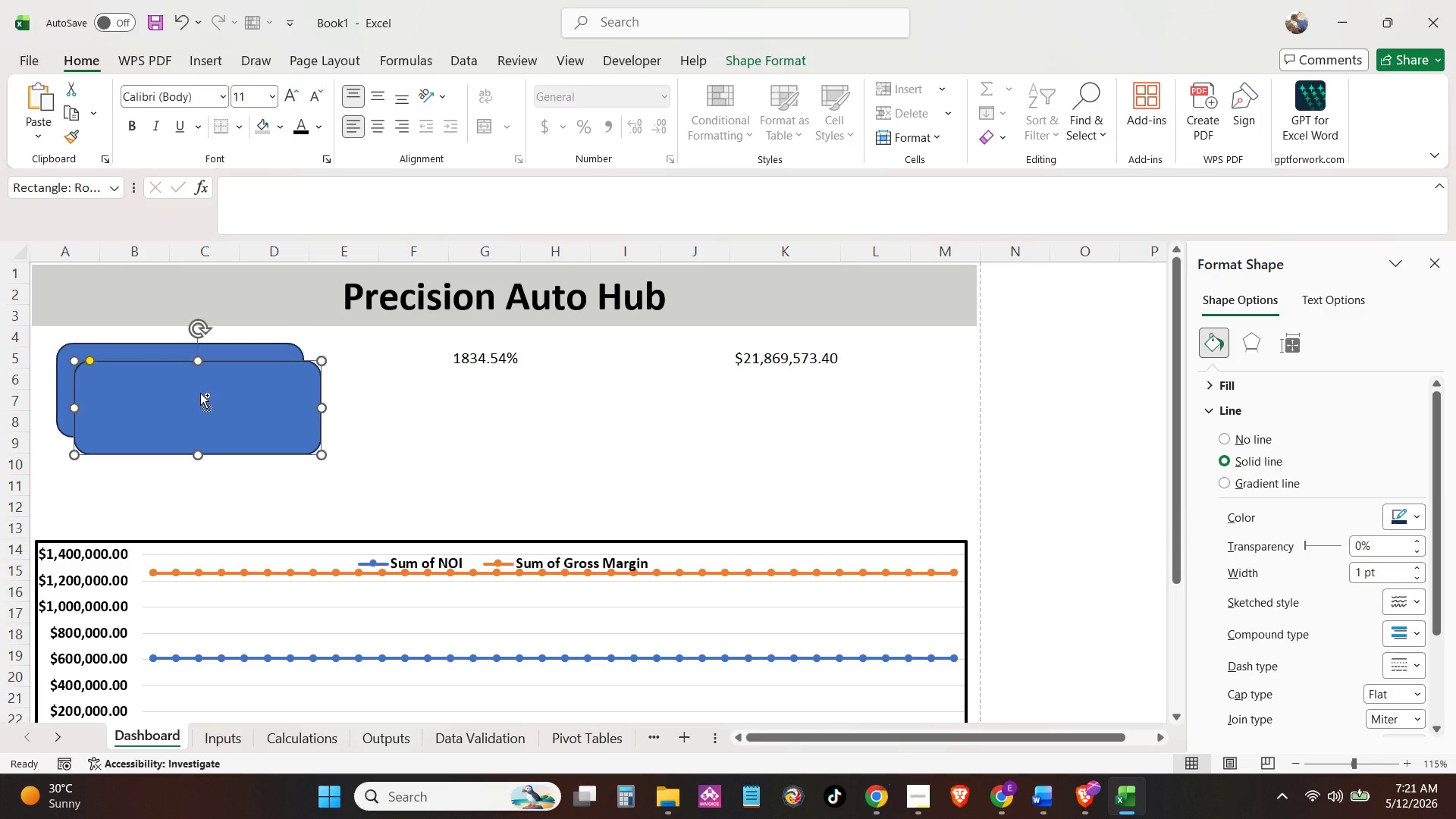 
key(Control+V)
 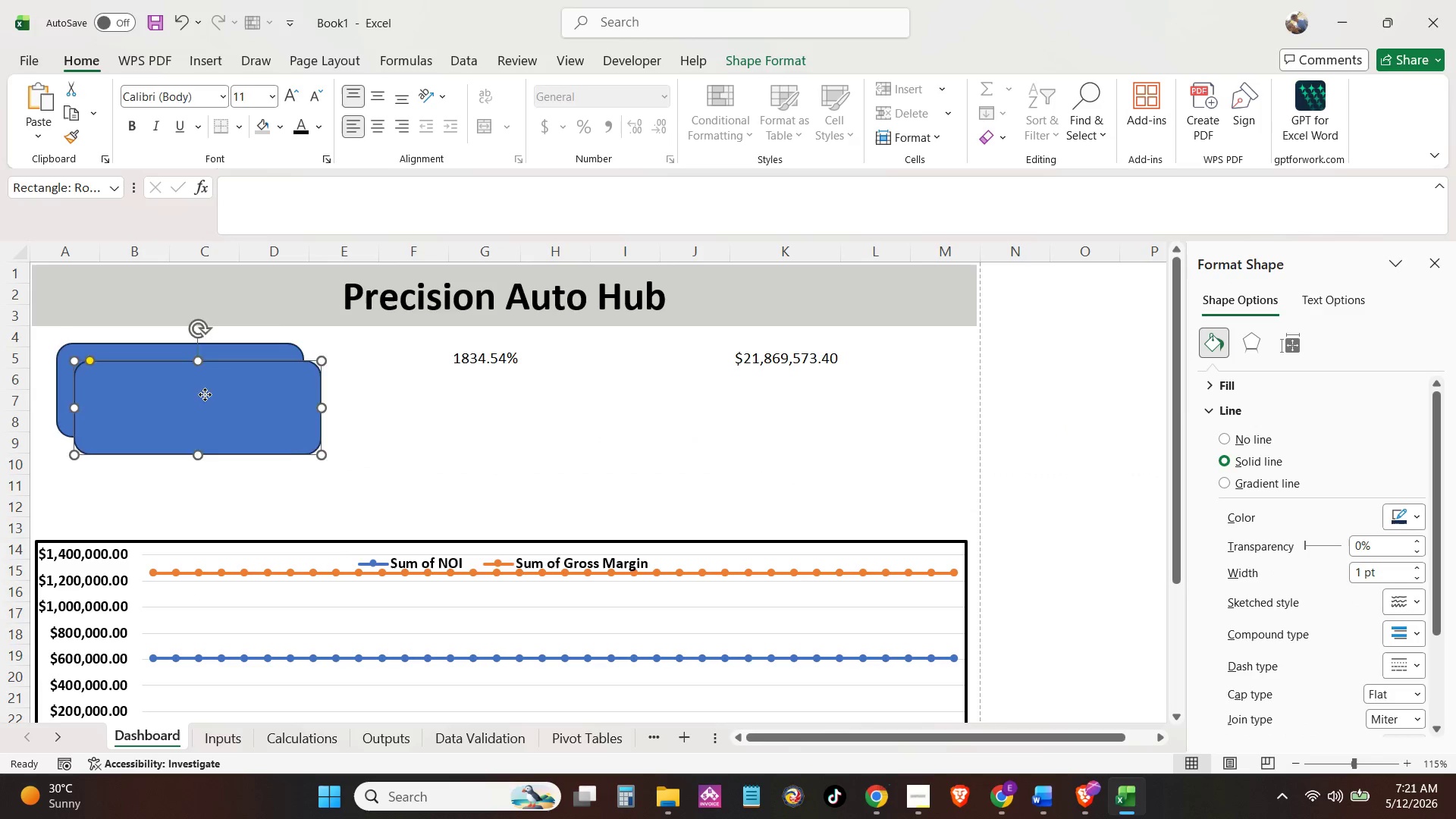 
left_click_drag(start_coordinate=[205, 394], to_coordinate=[499, 419])
 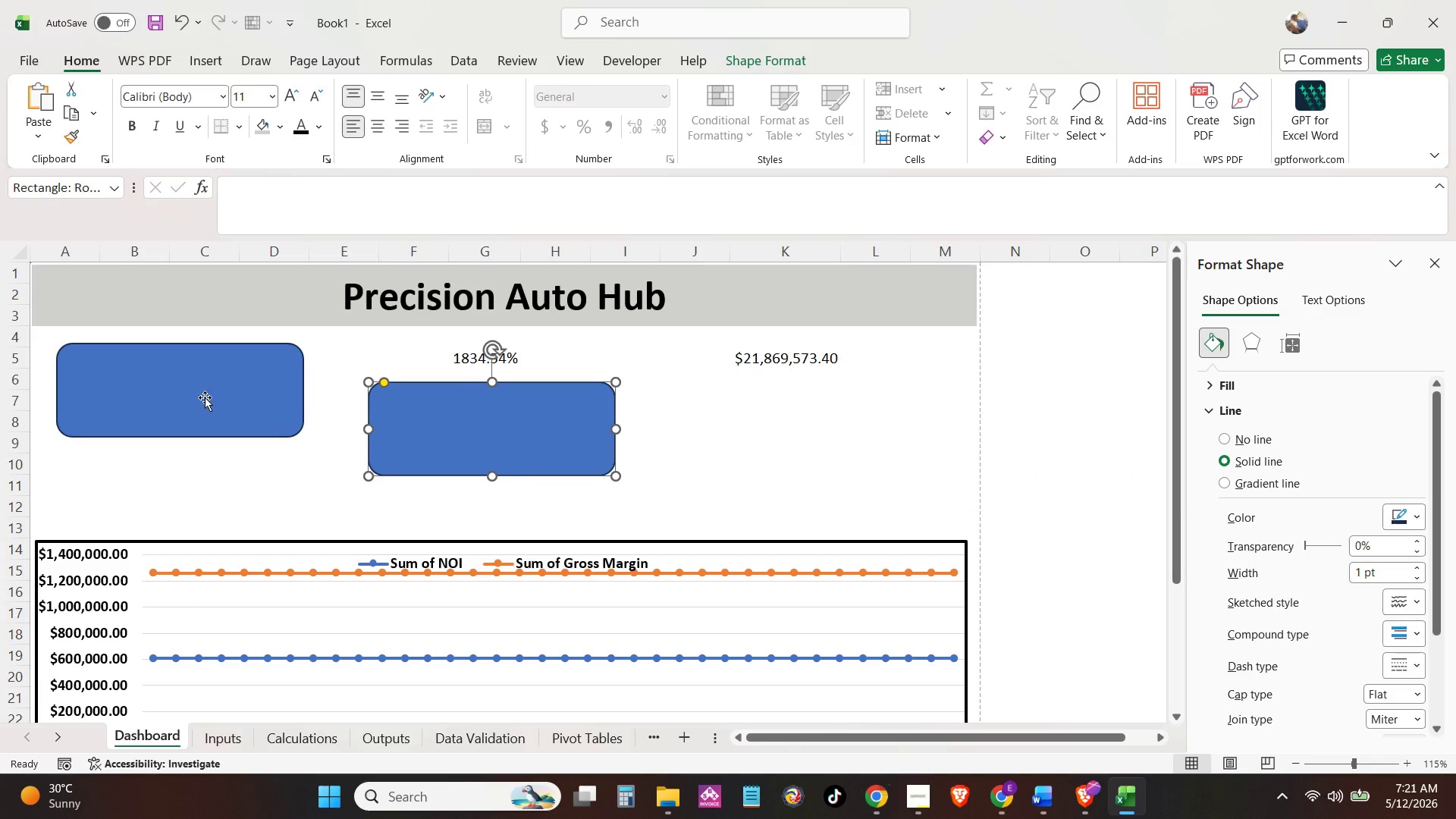 
left_click_drag(start_coordinate=[205, 397], to_coordinate=[202, 444])
 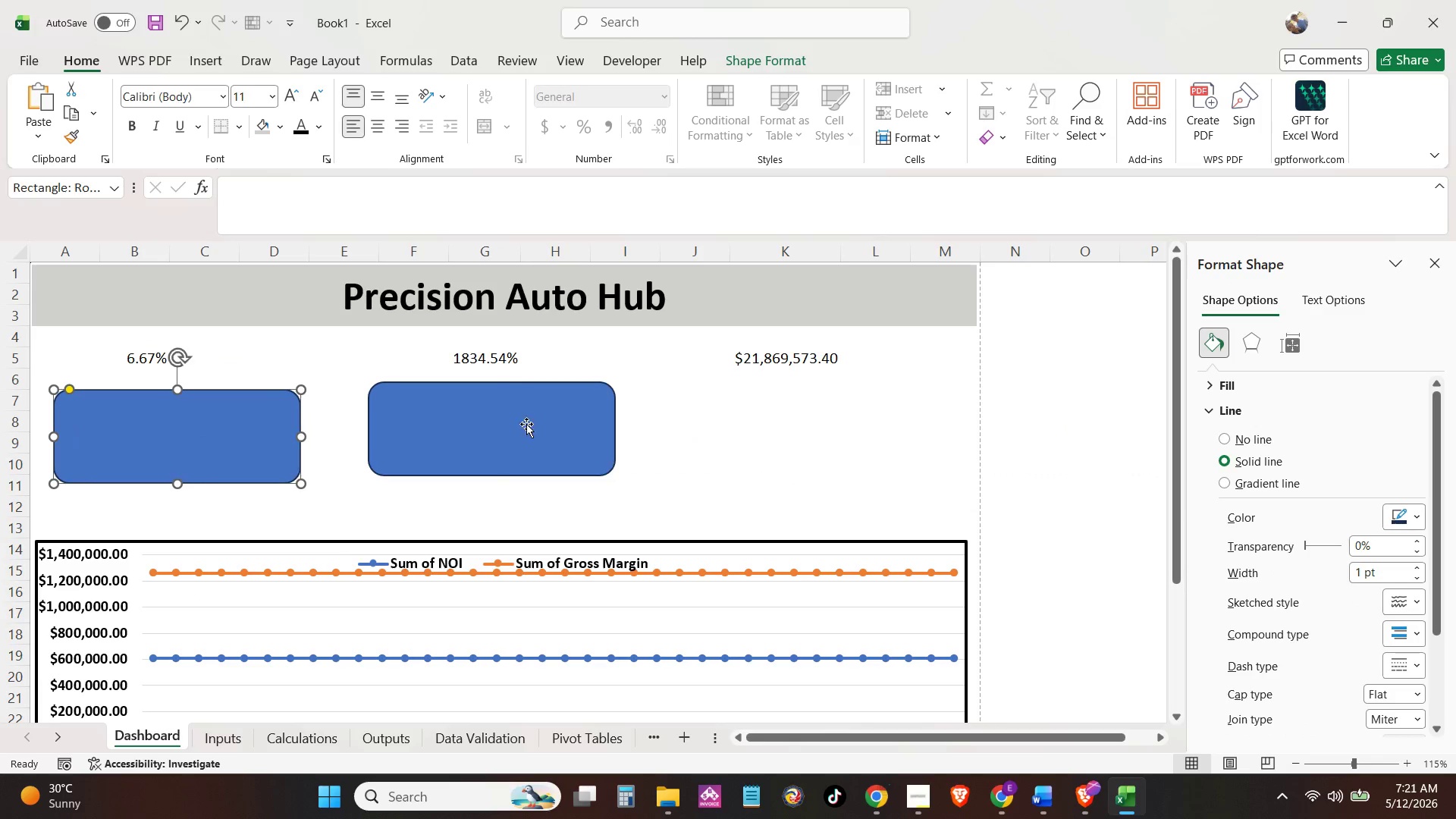 
left_click_drag(start_coordinate=[527, 430], to_coordinate=[529, 437])
 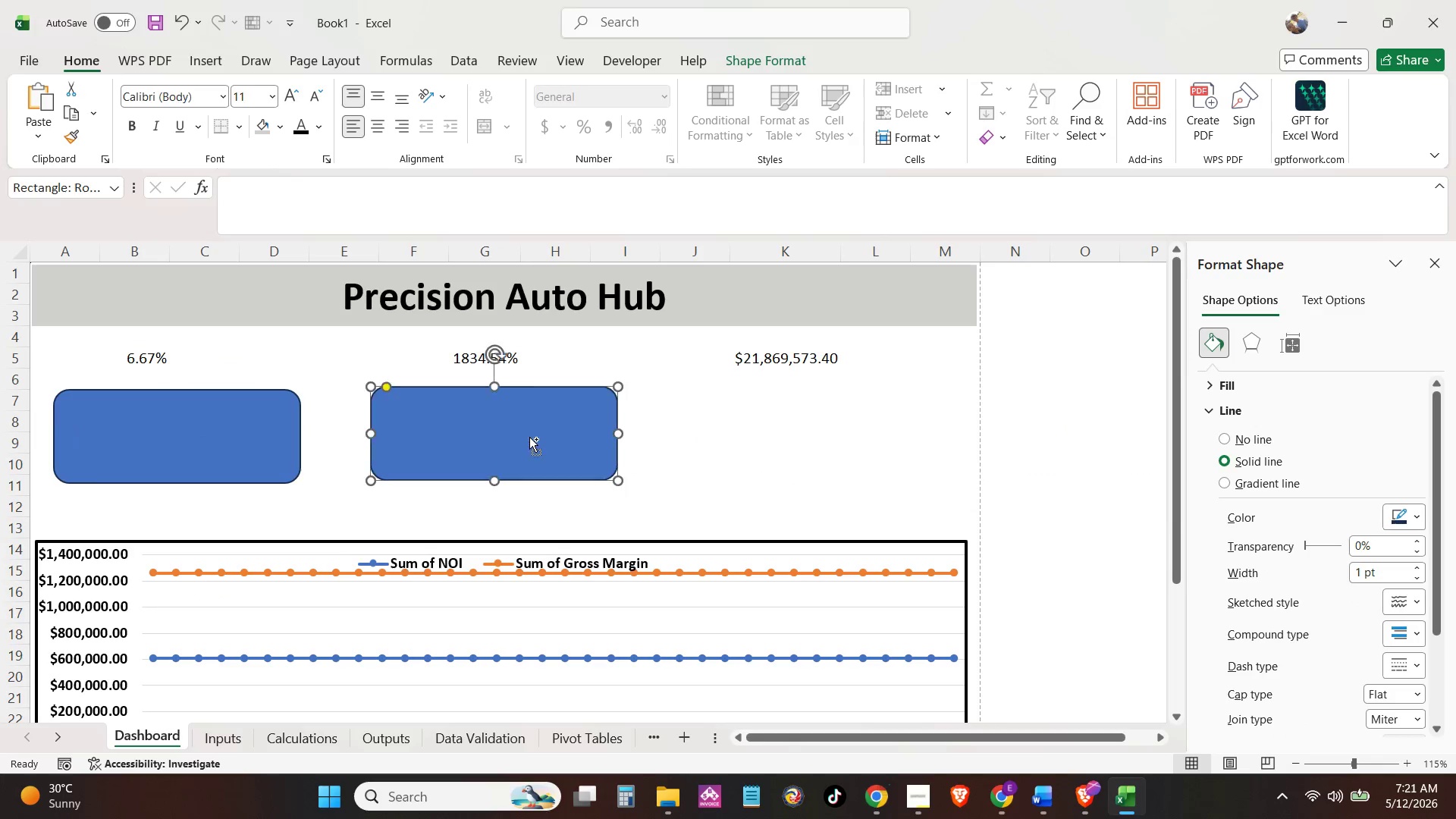 
key(Control+C)
 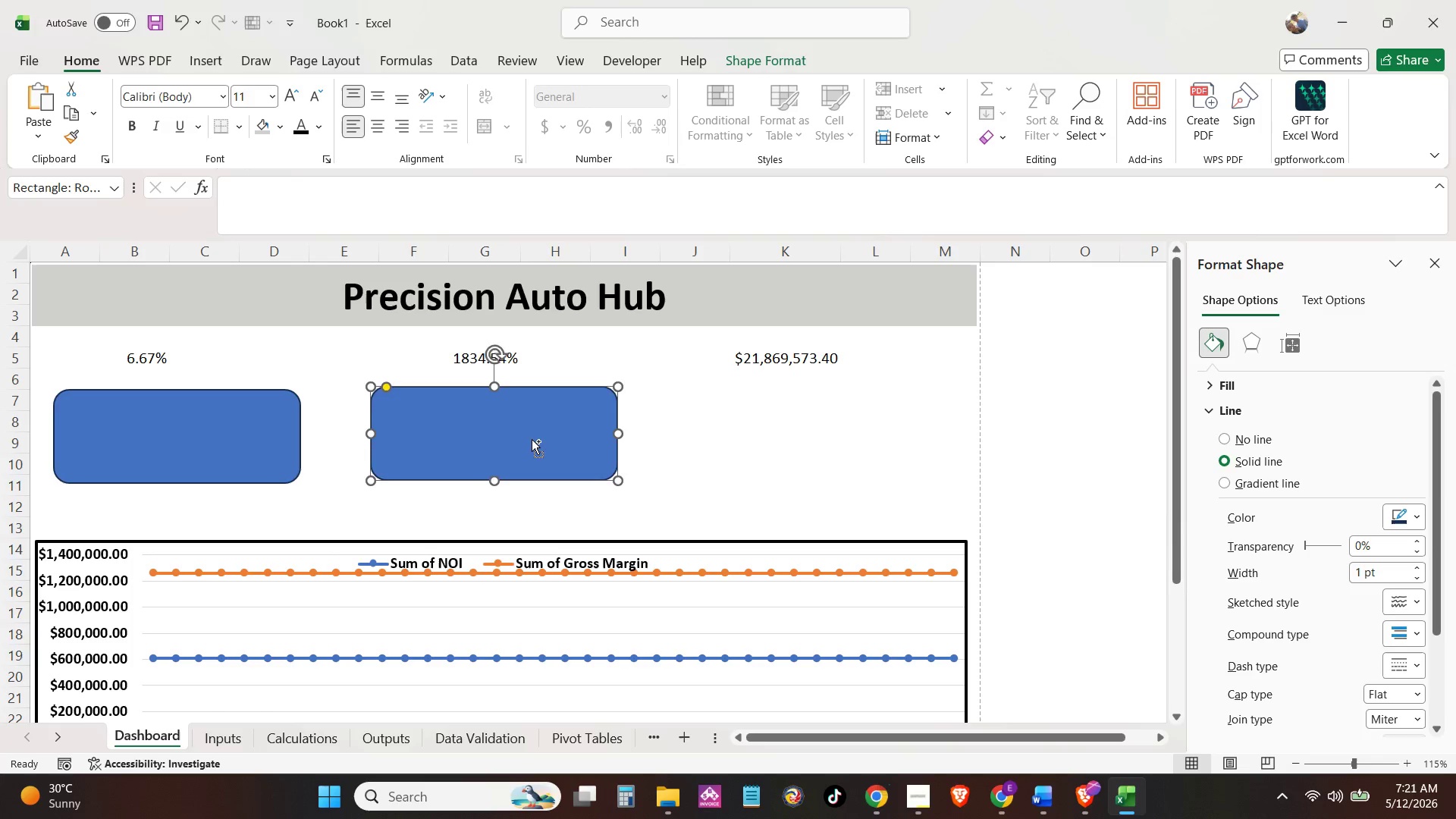 
key(Control+V)
 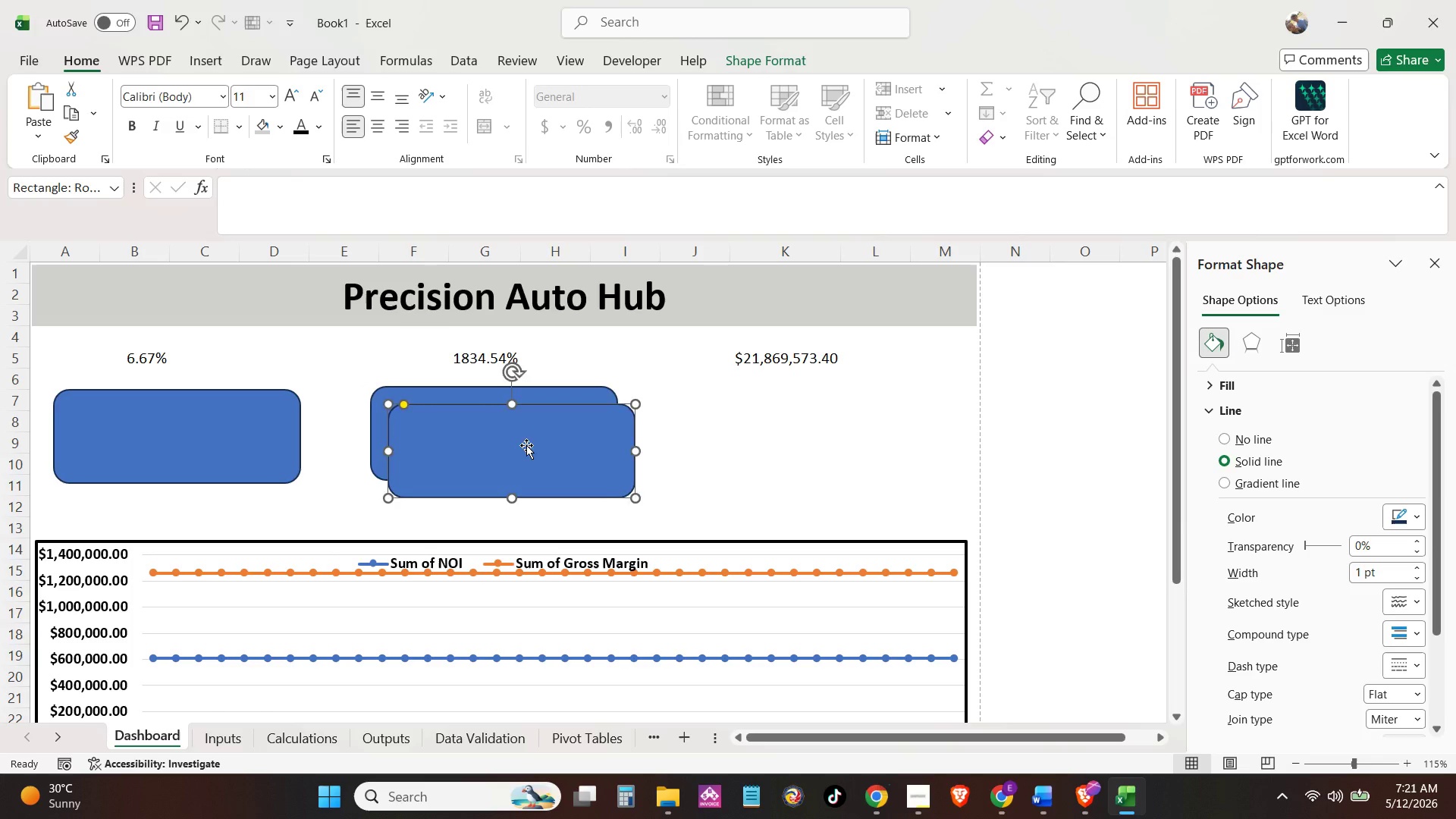 
left_click_drag(start_coordinate=[526, 445], to_coordinate=[830, 443])
 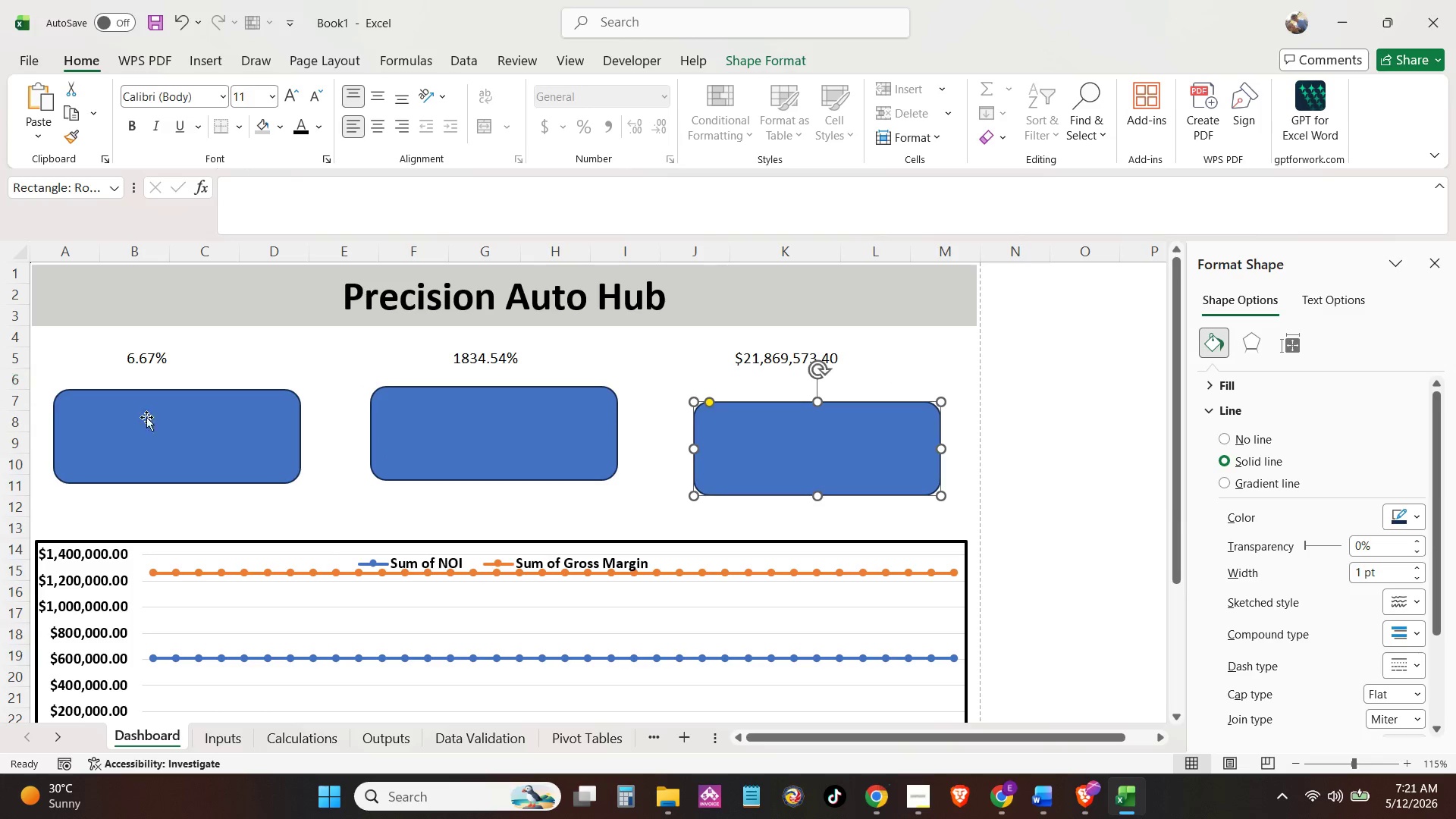 
left_click([169, 415])
 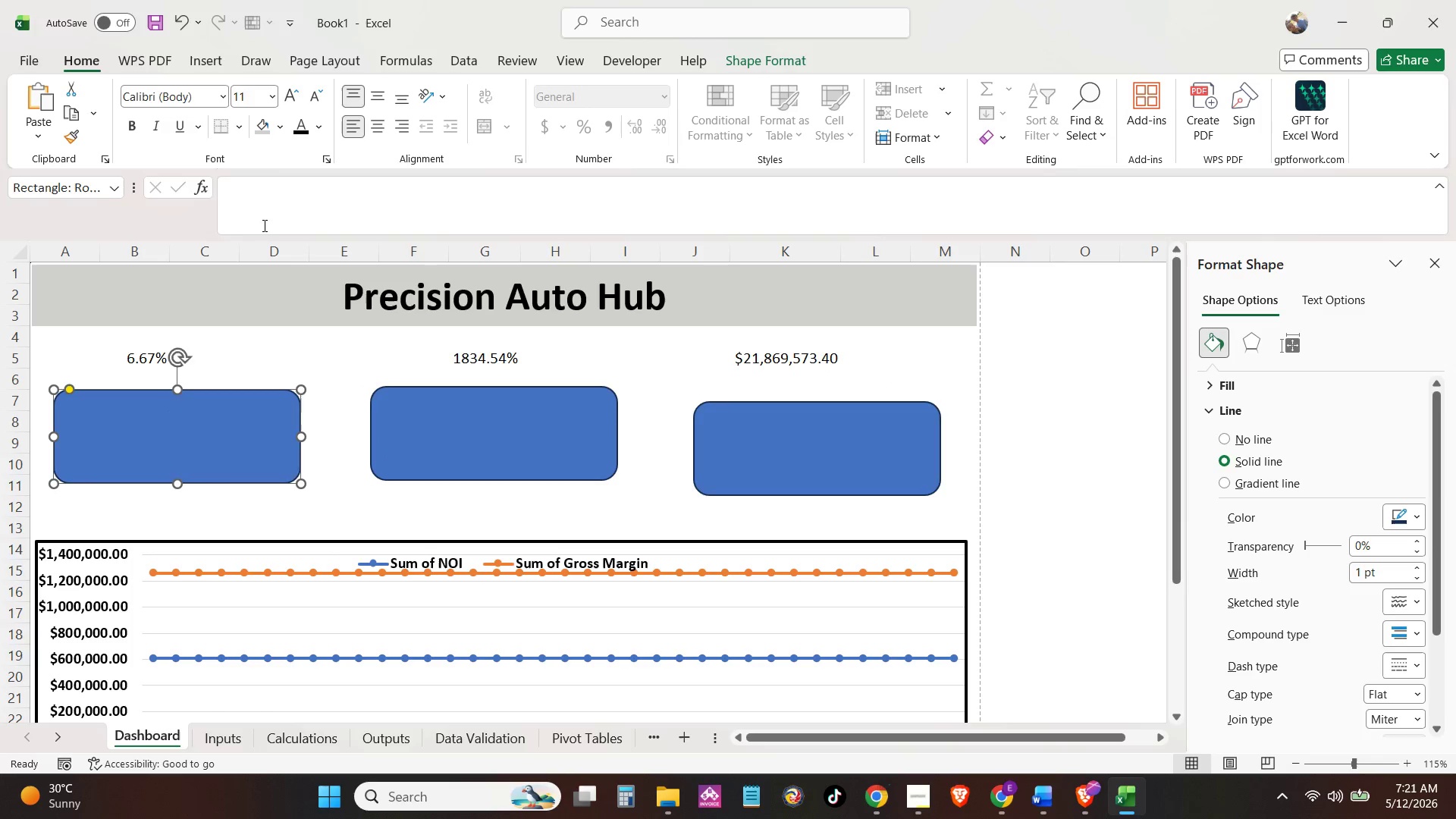 
left_click([265, 206])
 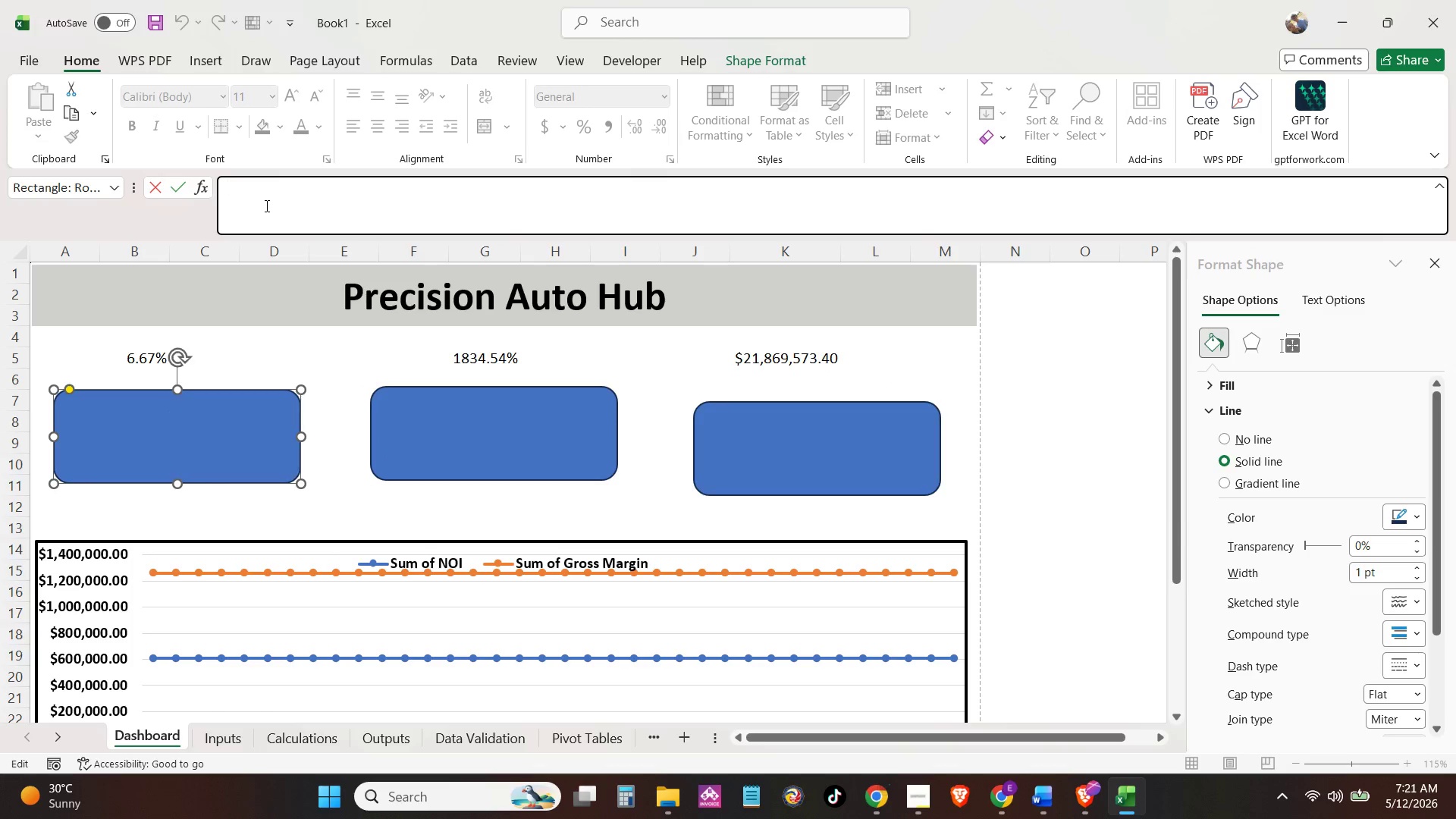 
key(Equal)
 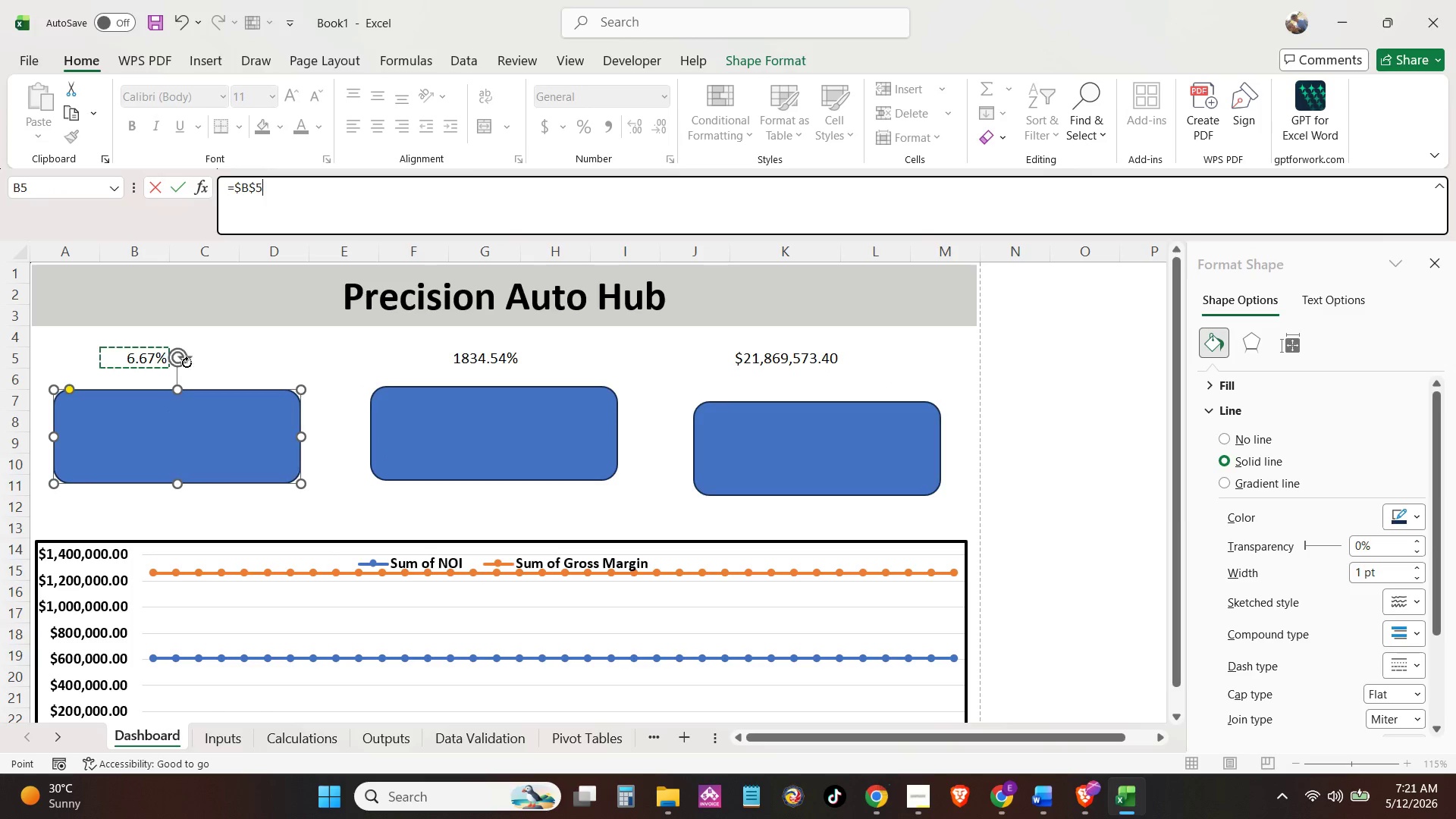 
key(Enter)
 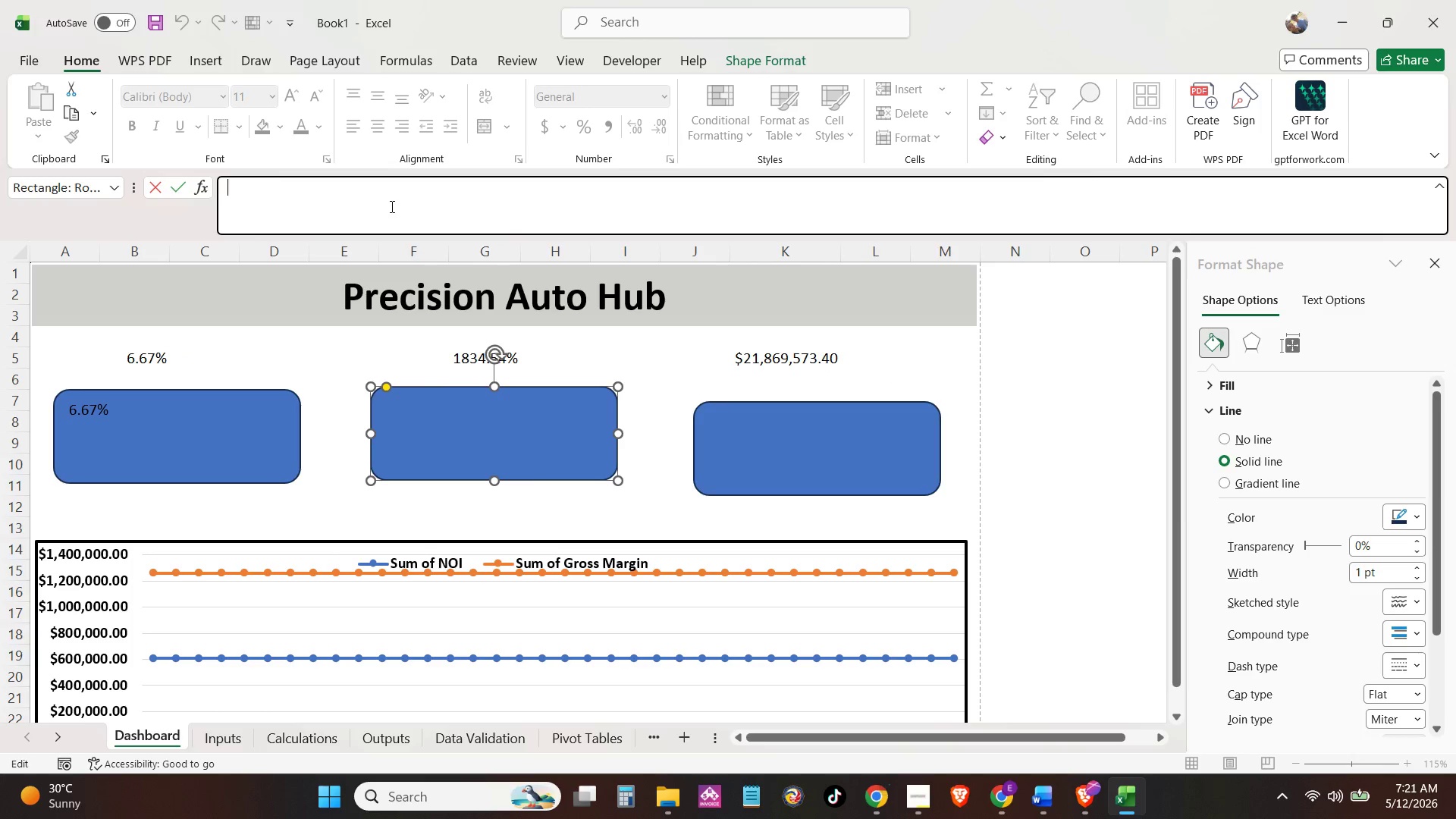 
key(Equal)
 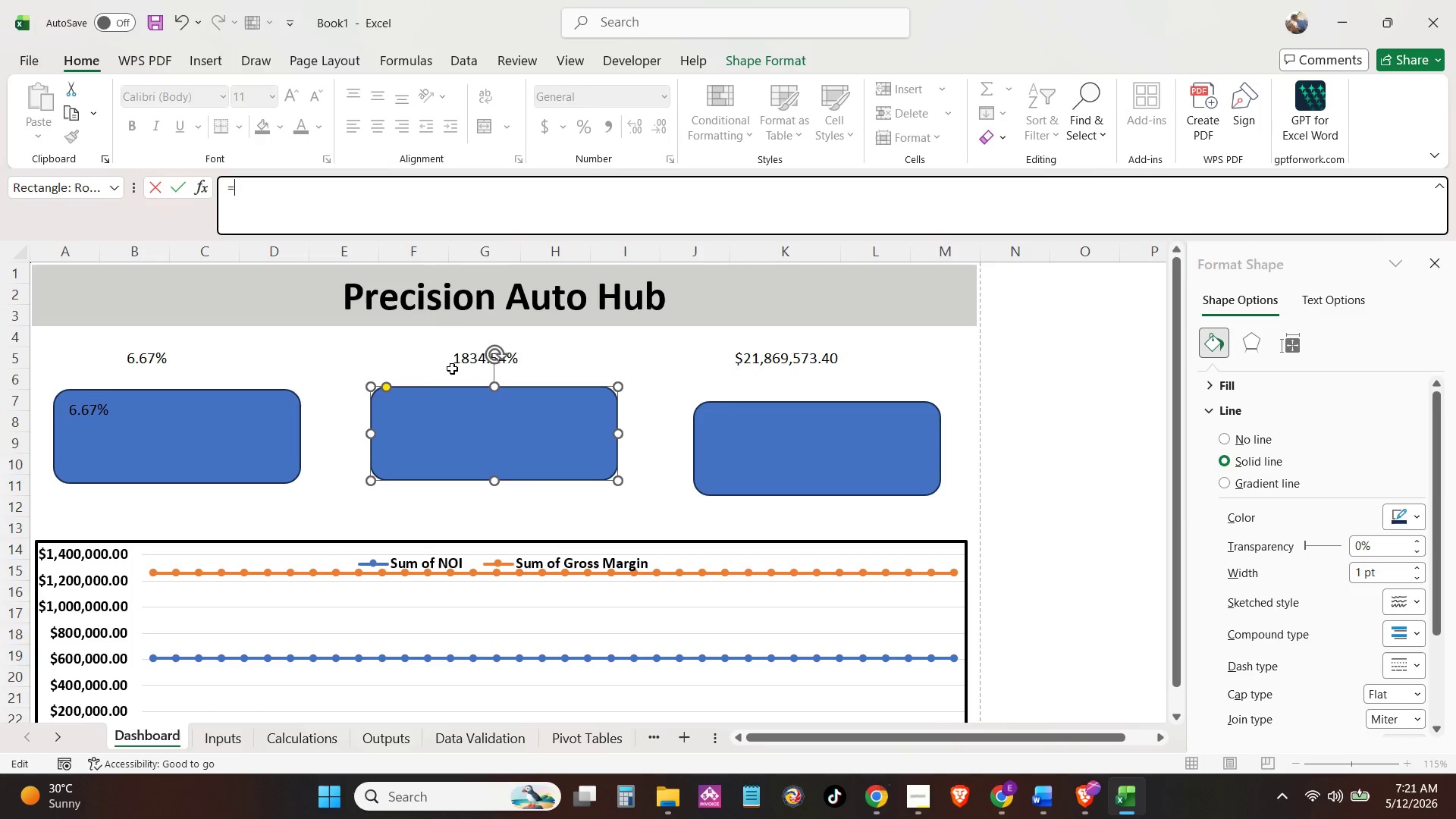 
left_click([457, 361])
 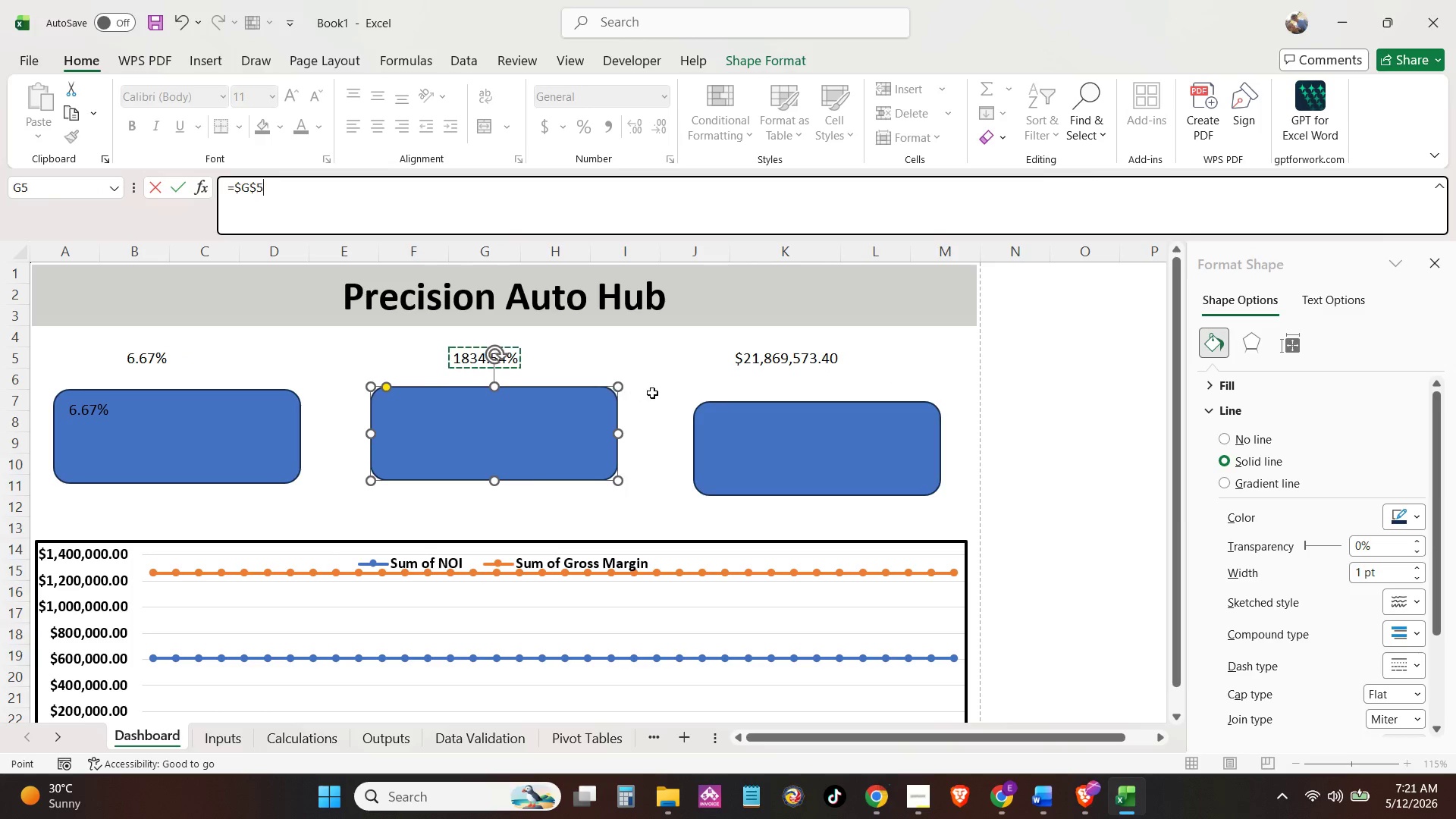 
key(Enter)
 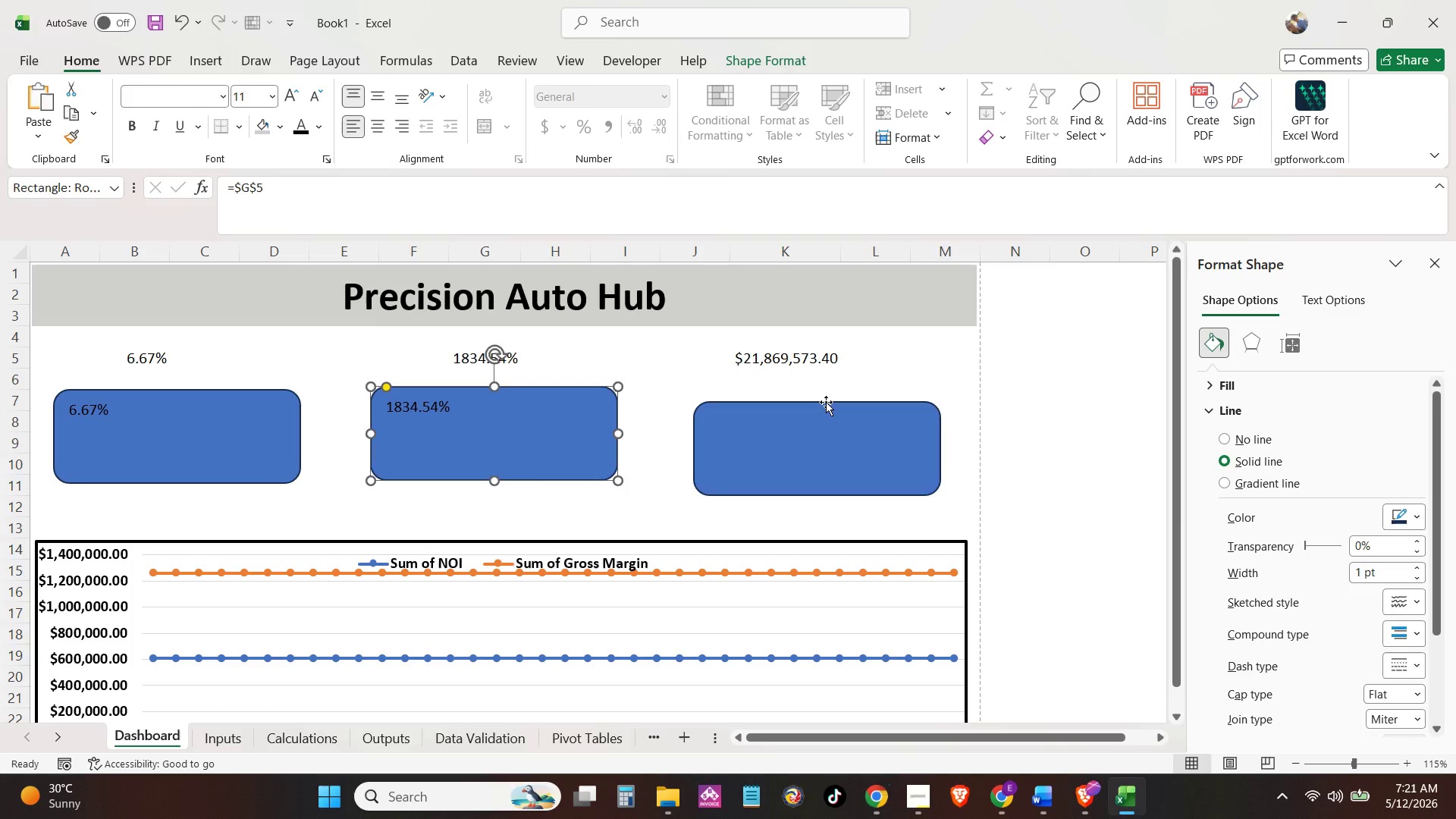 
left_click([826, 402])
 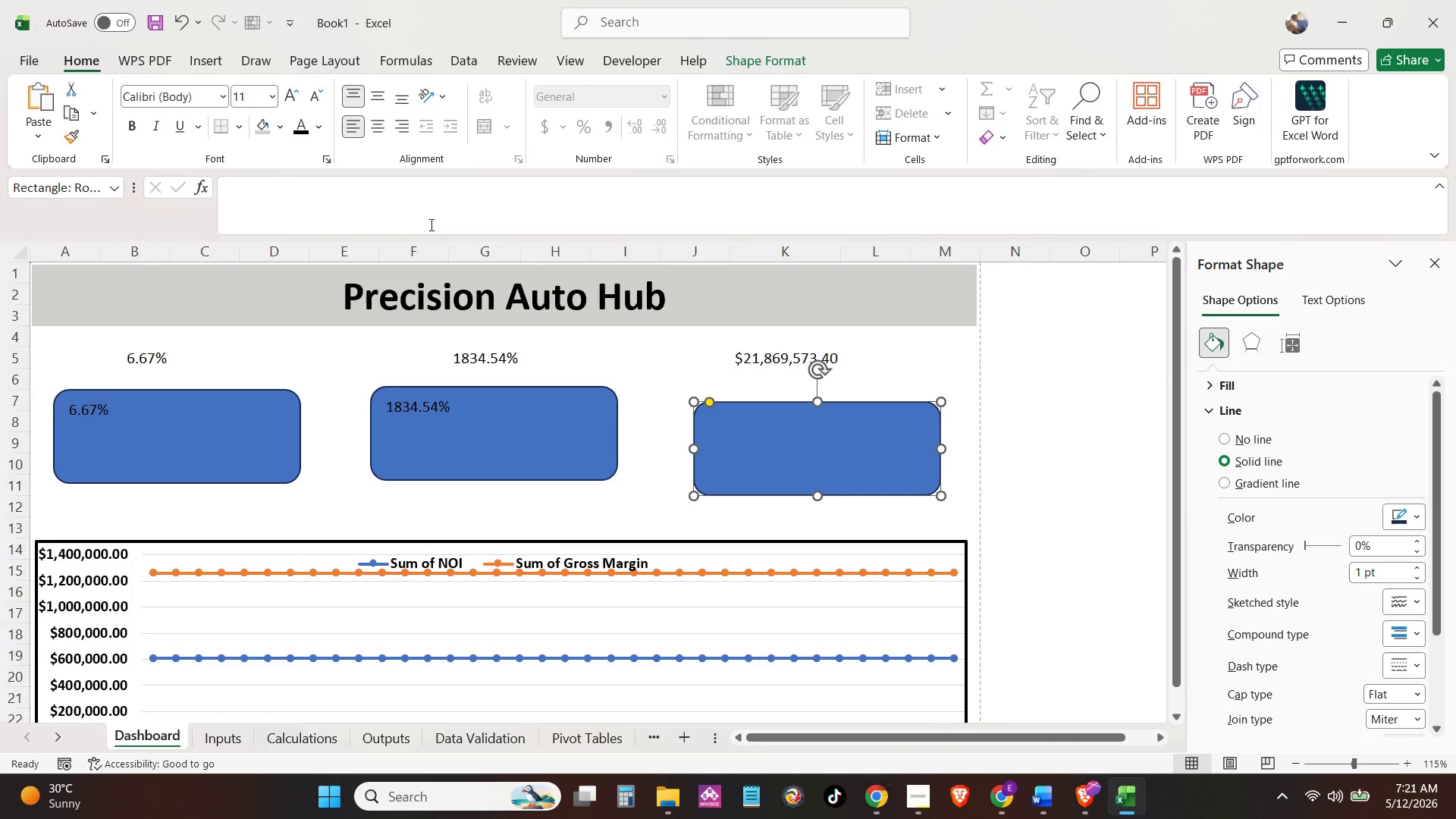 
left_click([418, 206])
 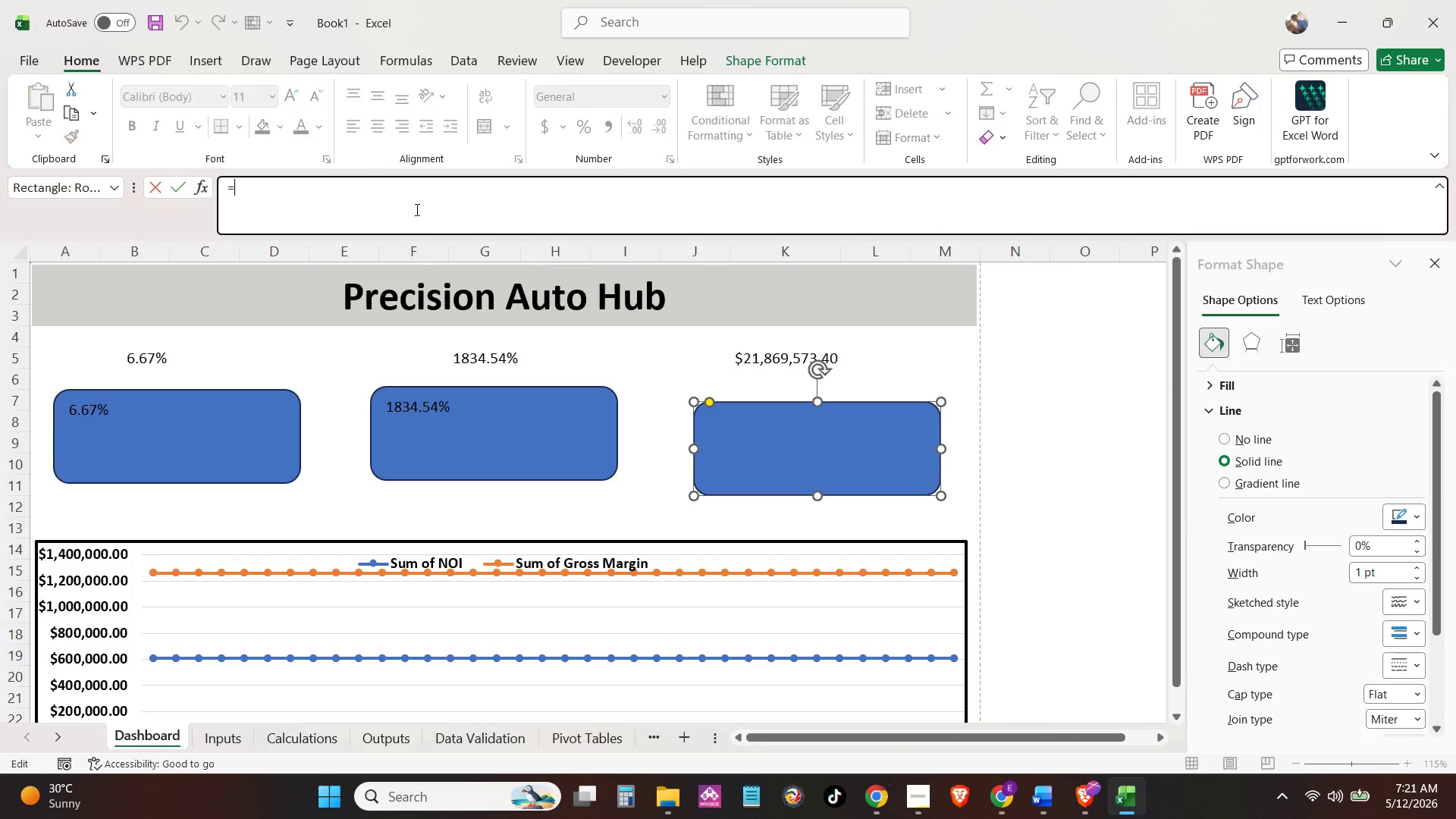 
key(Equal)
 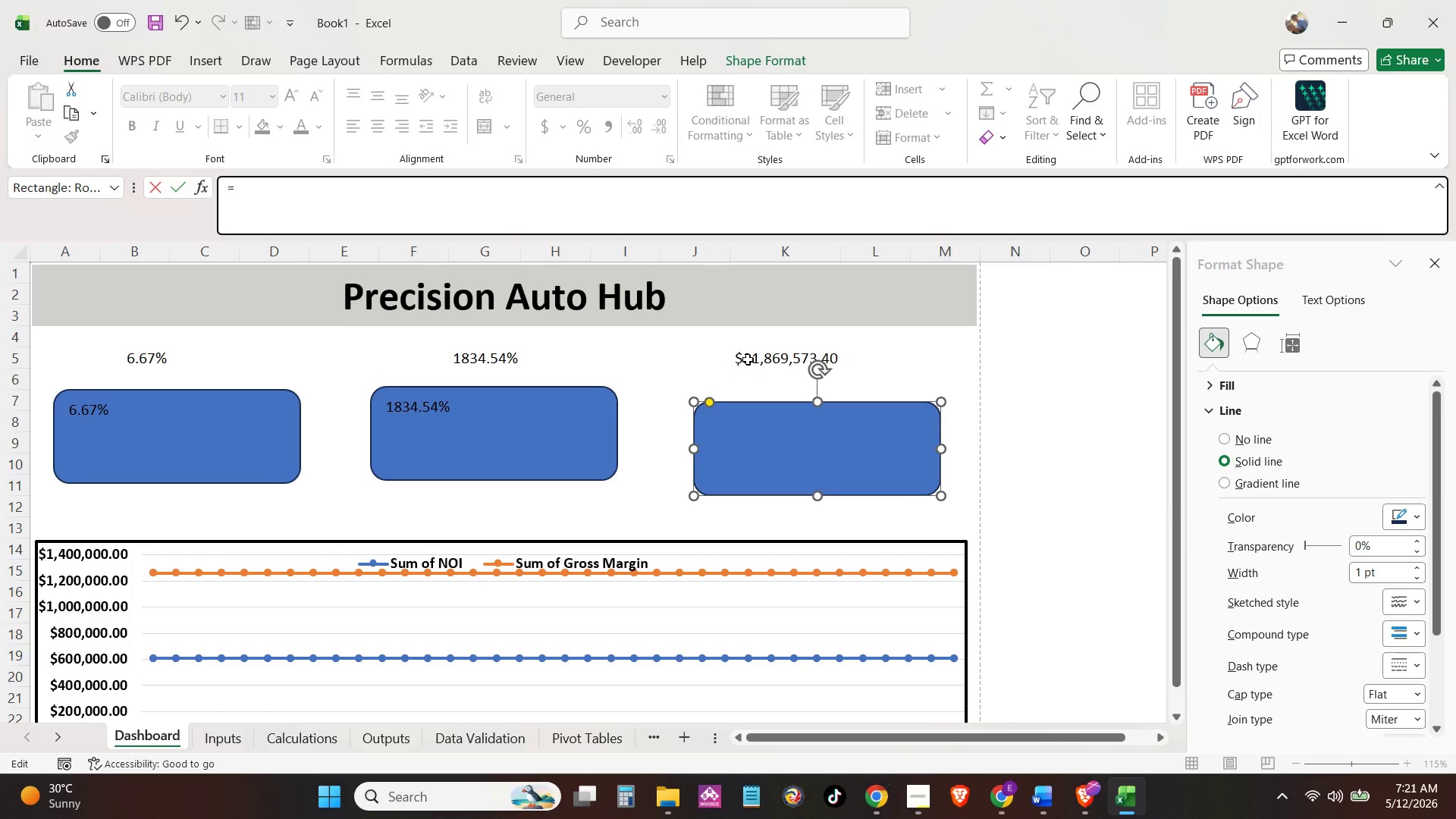 
left_click([754, 366])
 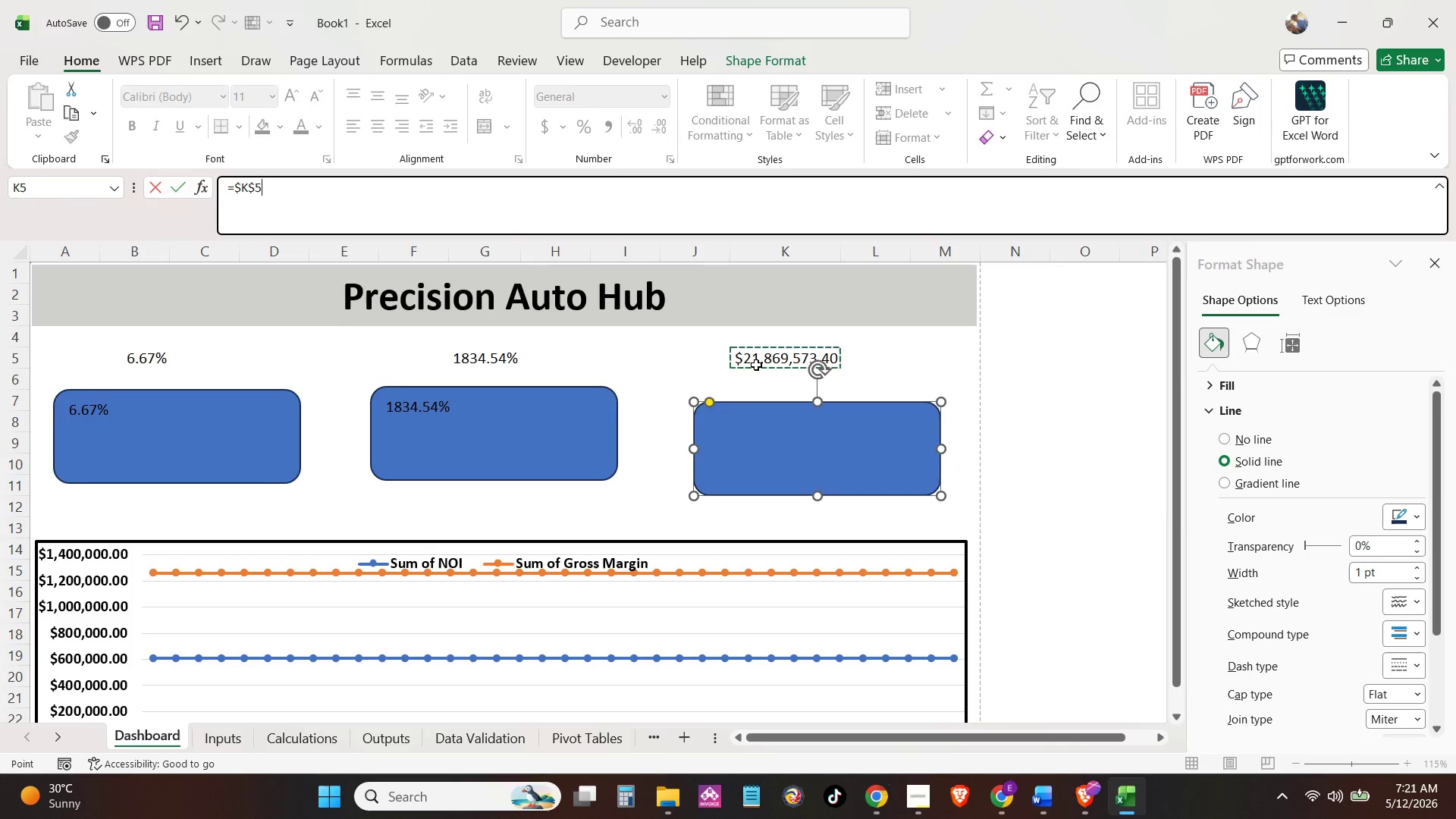 
key(Enter)
 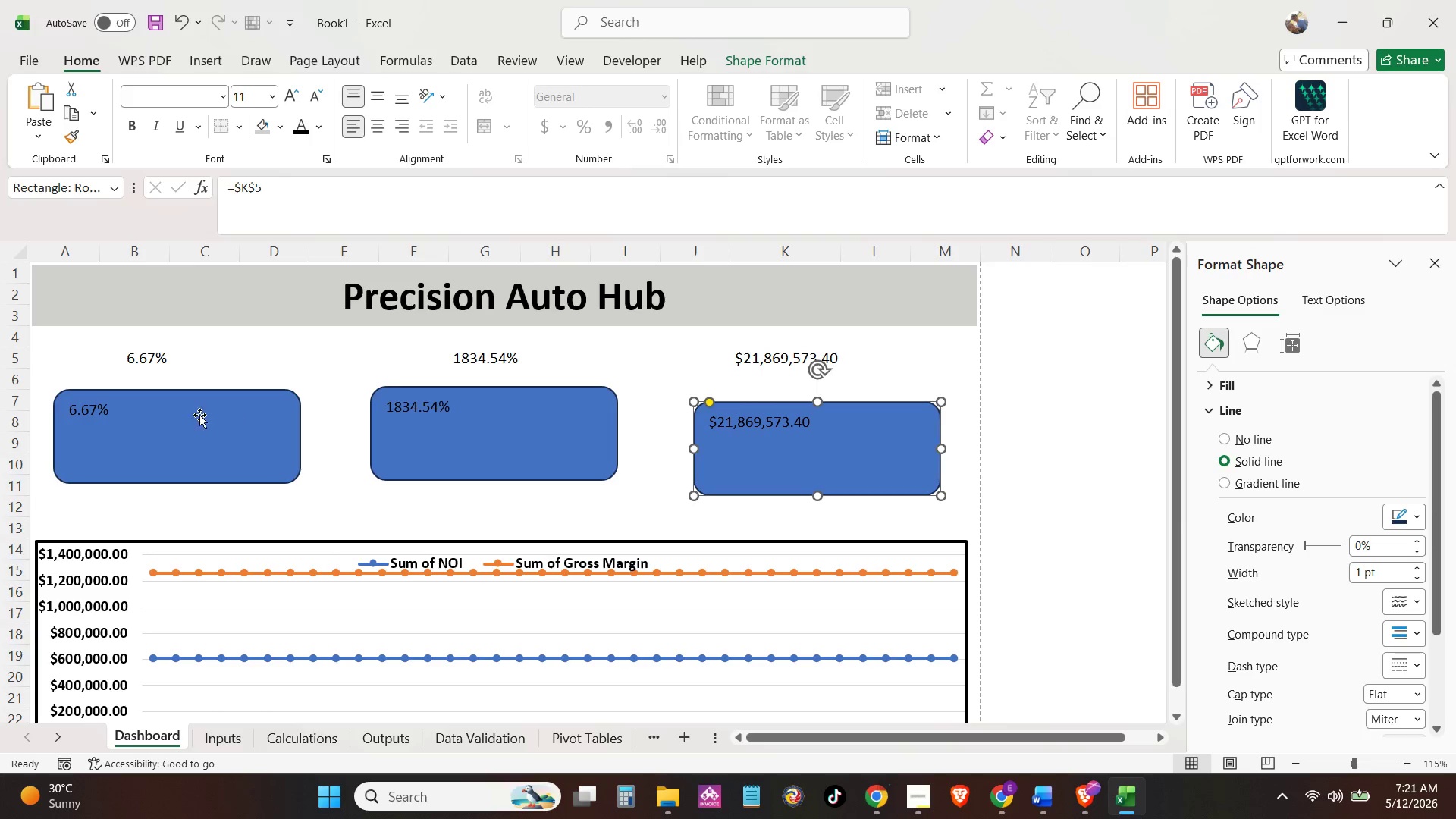 
left_click([152, 389])
 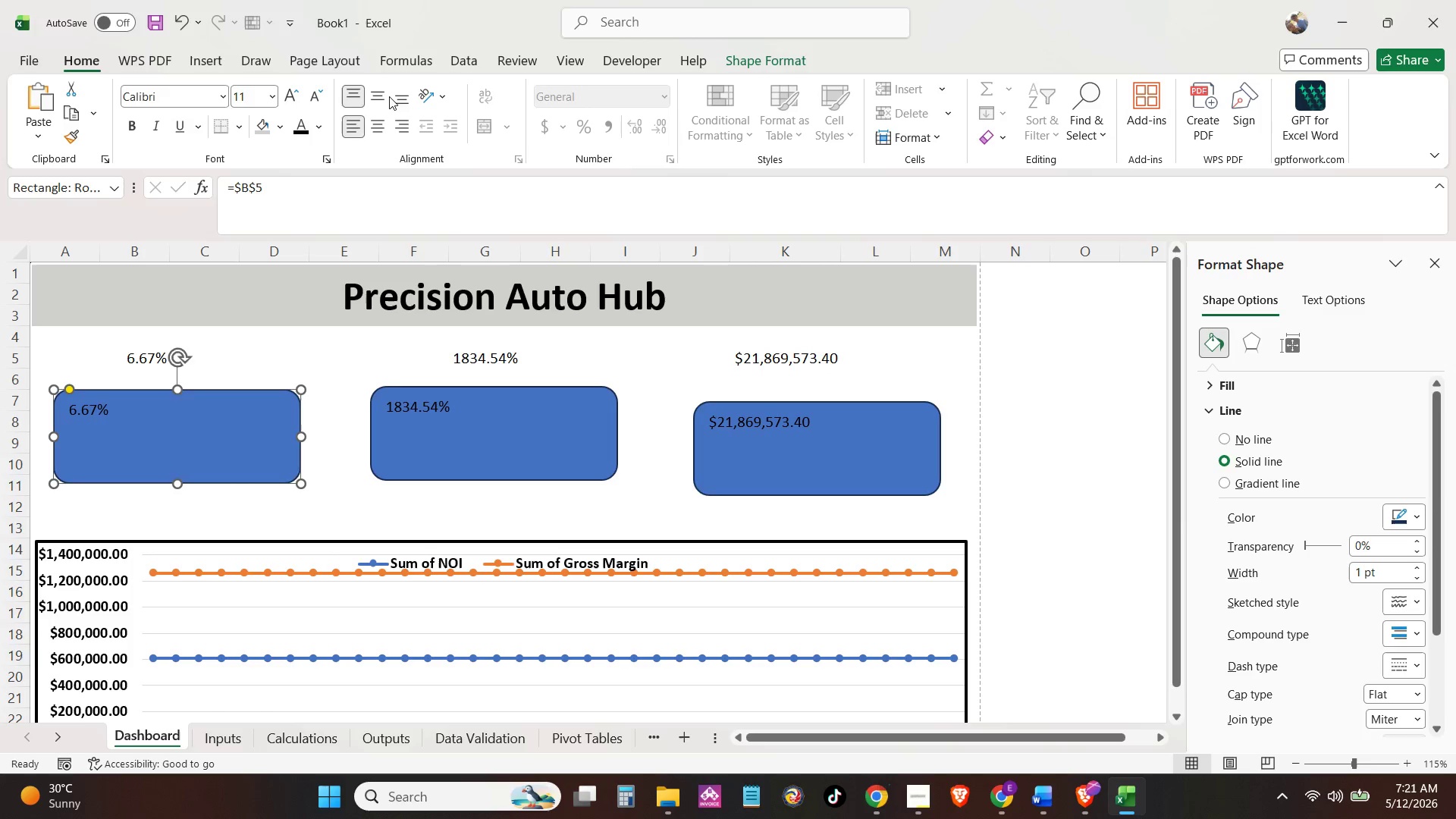 
double_click([399, 105])
 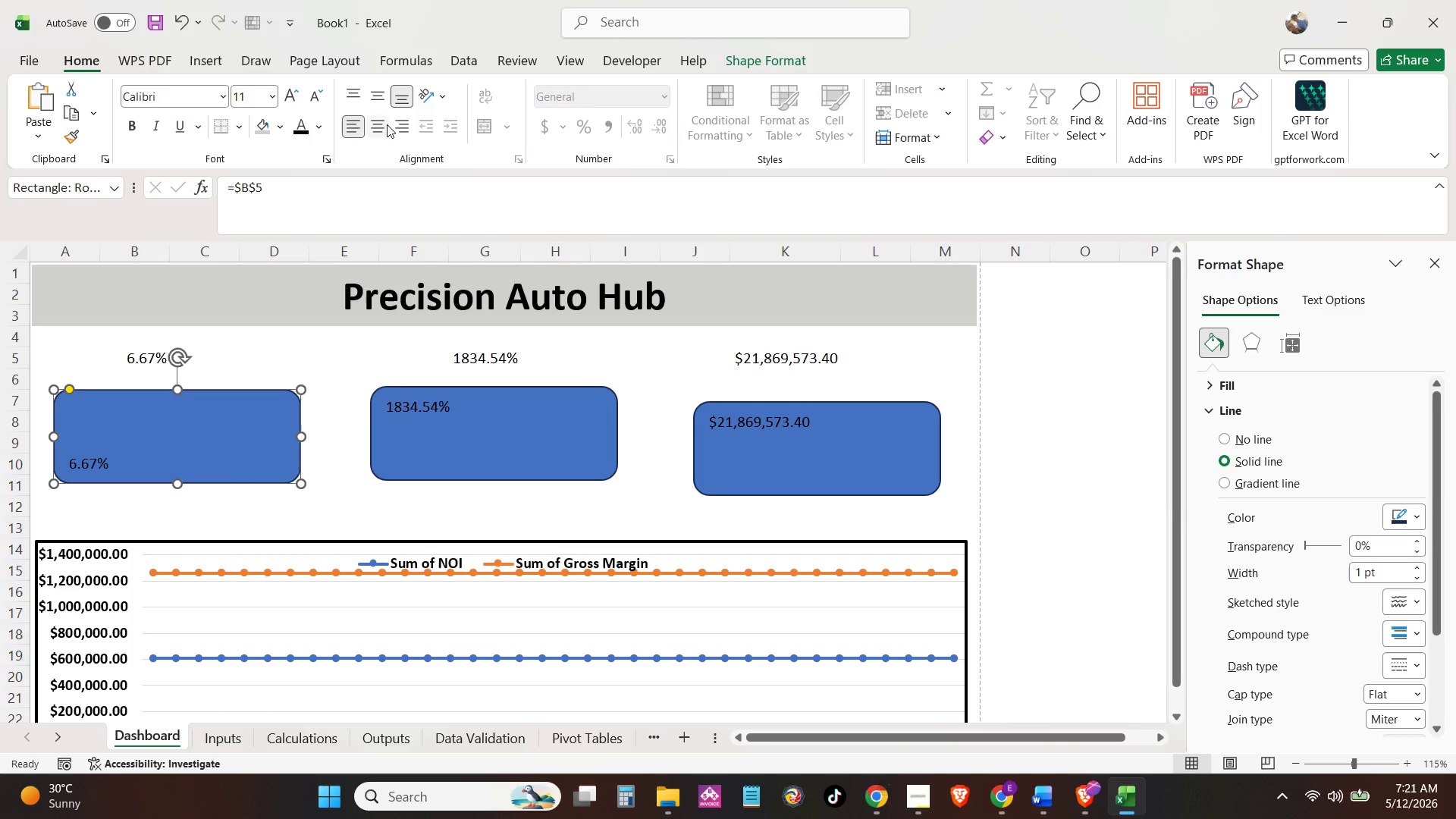 
triple_click([387, 124])
 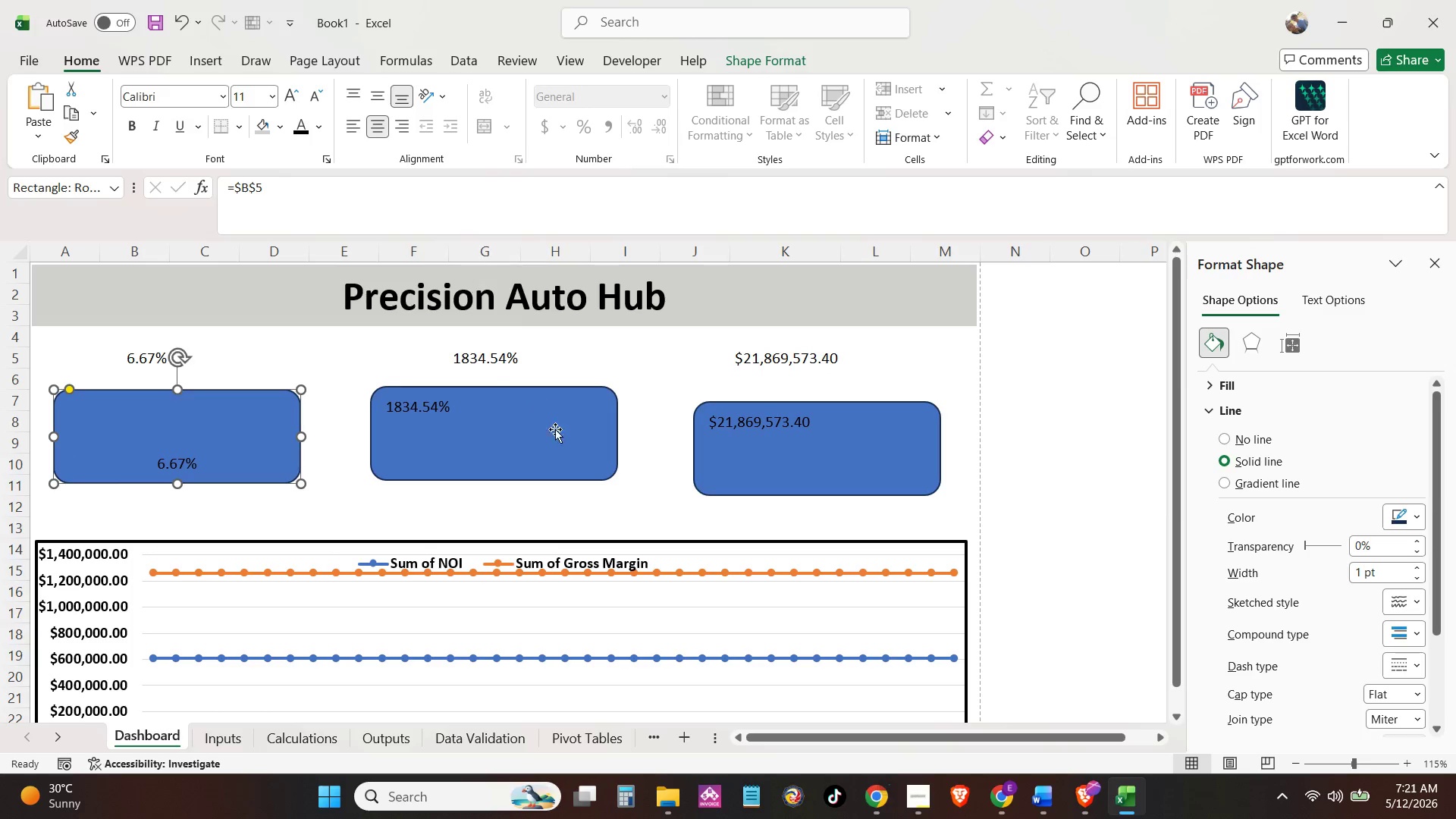 
left_click([559, 434])
 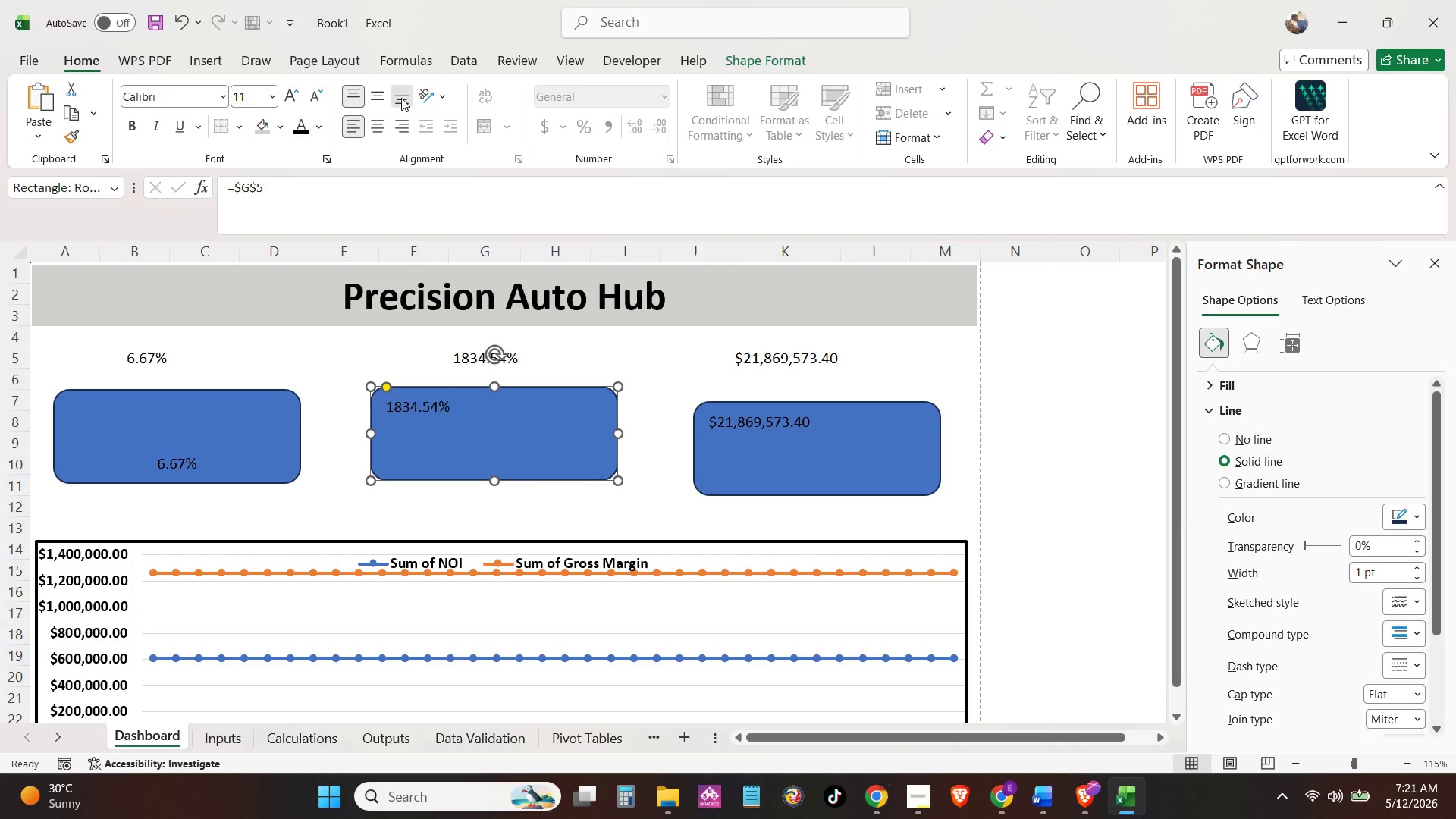 
double_click([369, 131])
 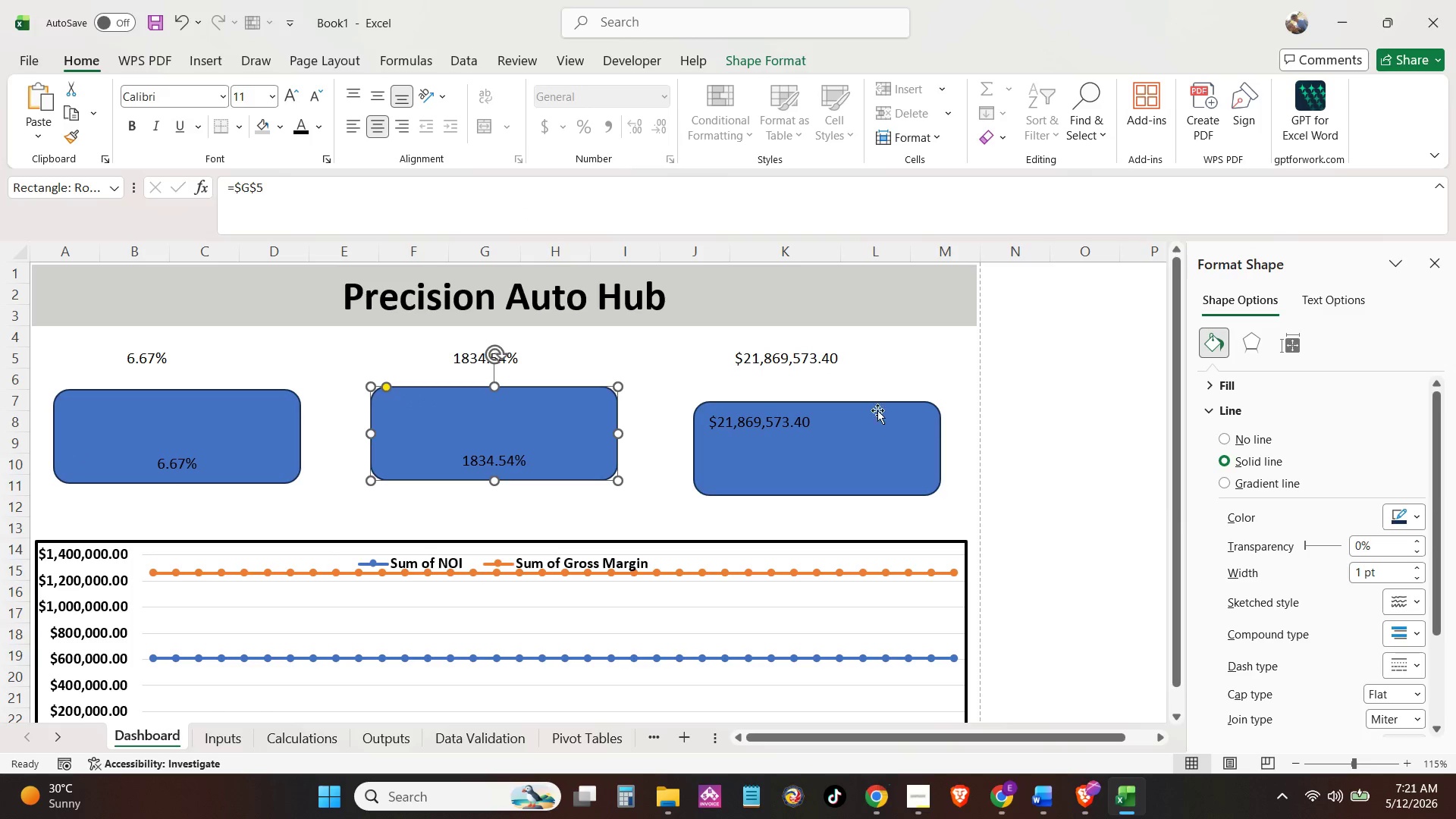 
left_click([865, 430])
 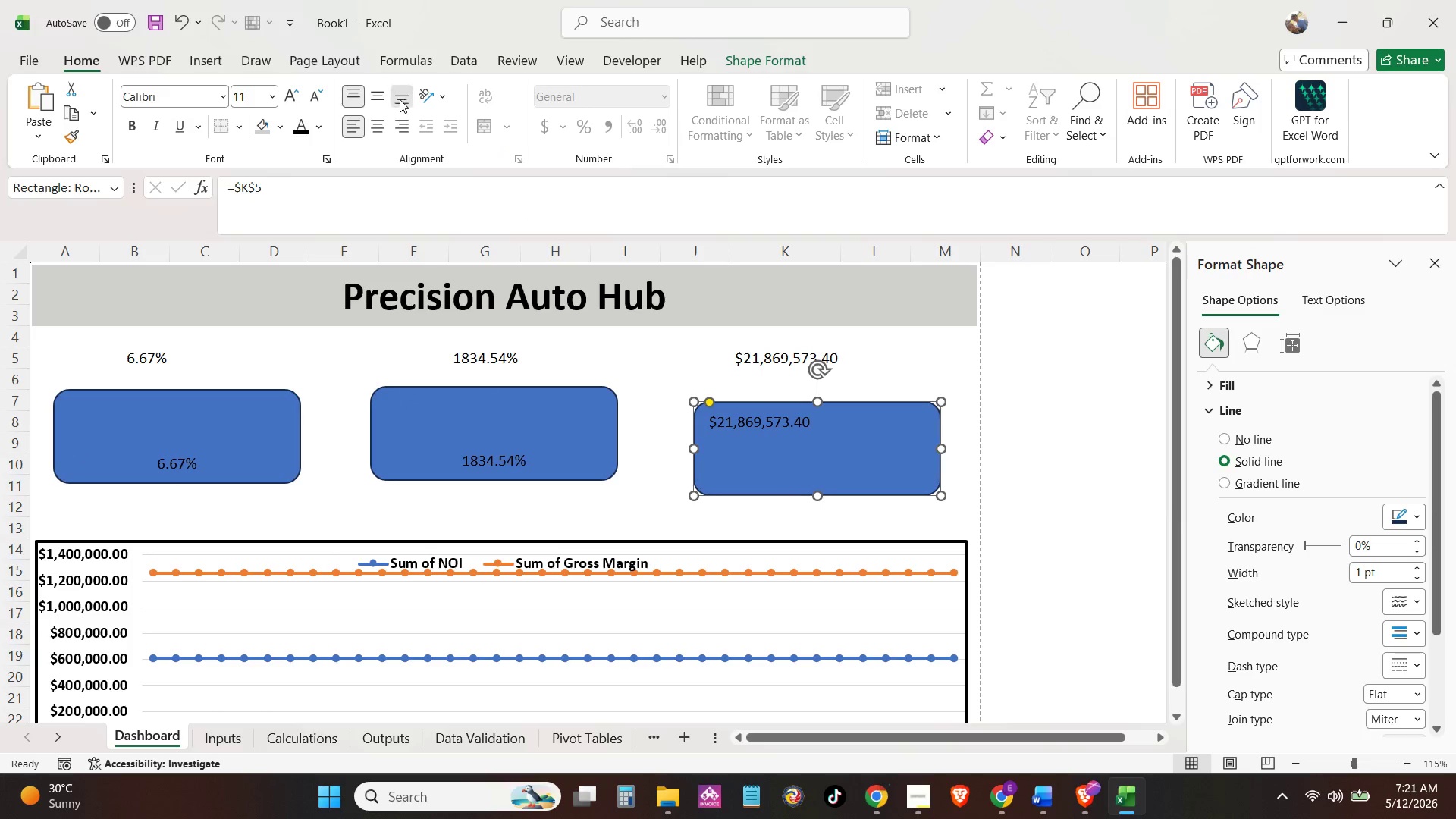 
double_click([372, 127])
 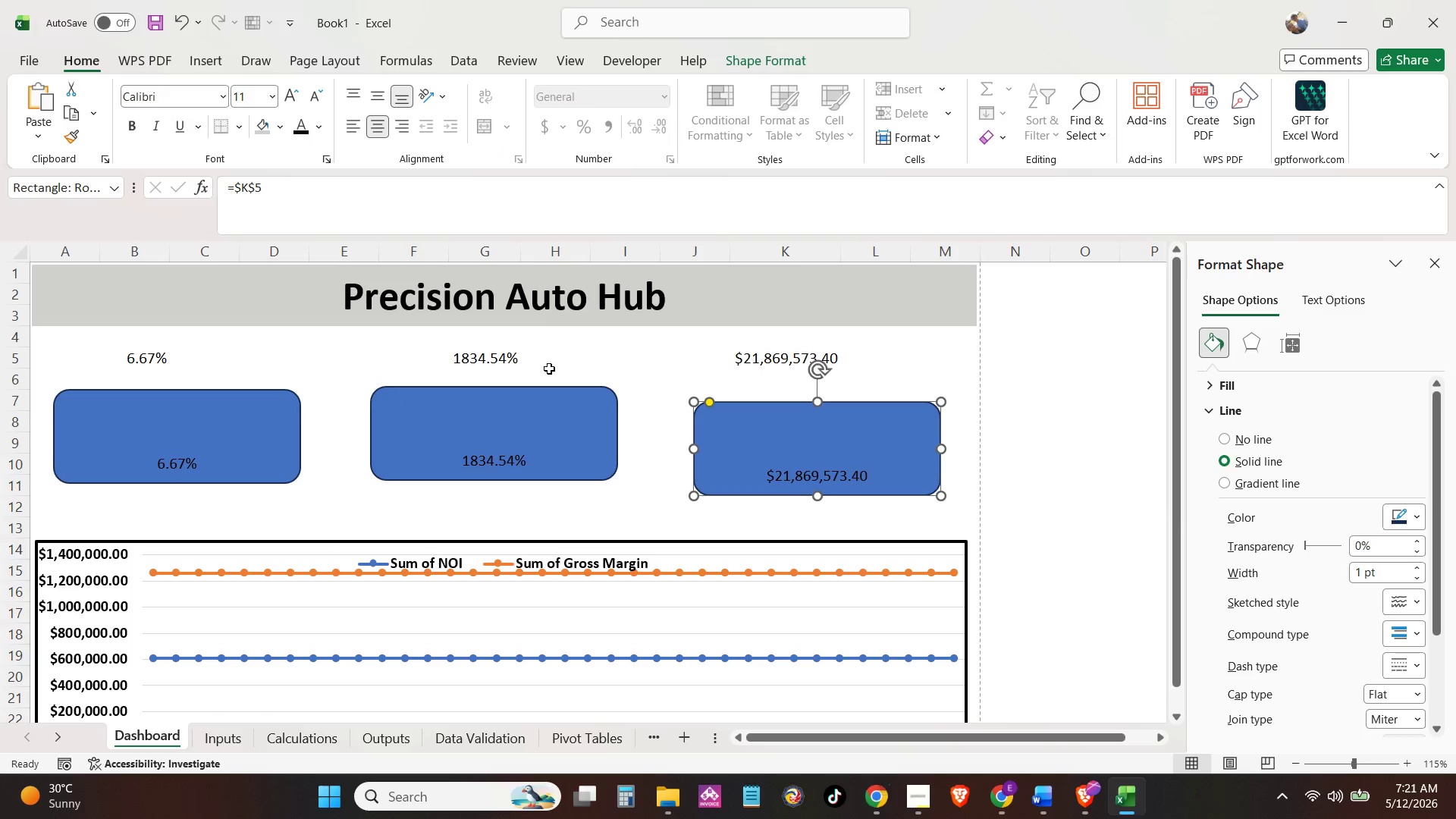 
hold_key(key=ControlLeft, duration=0.91)
left_click([537, 416])
 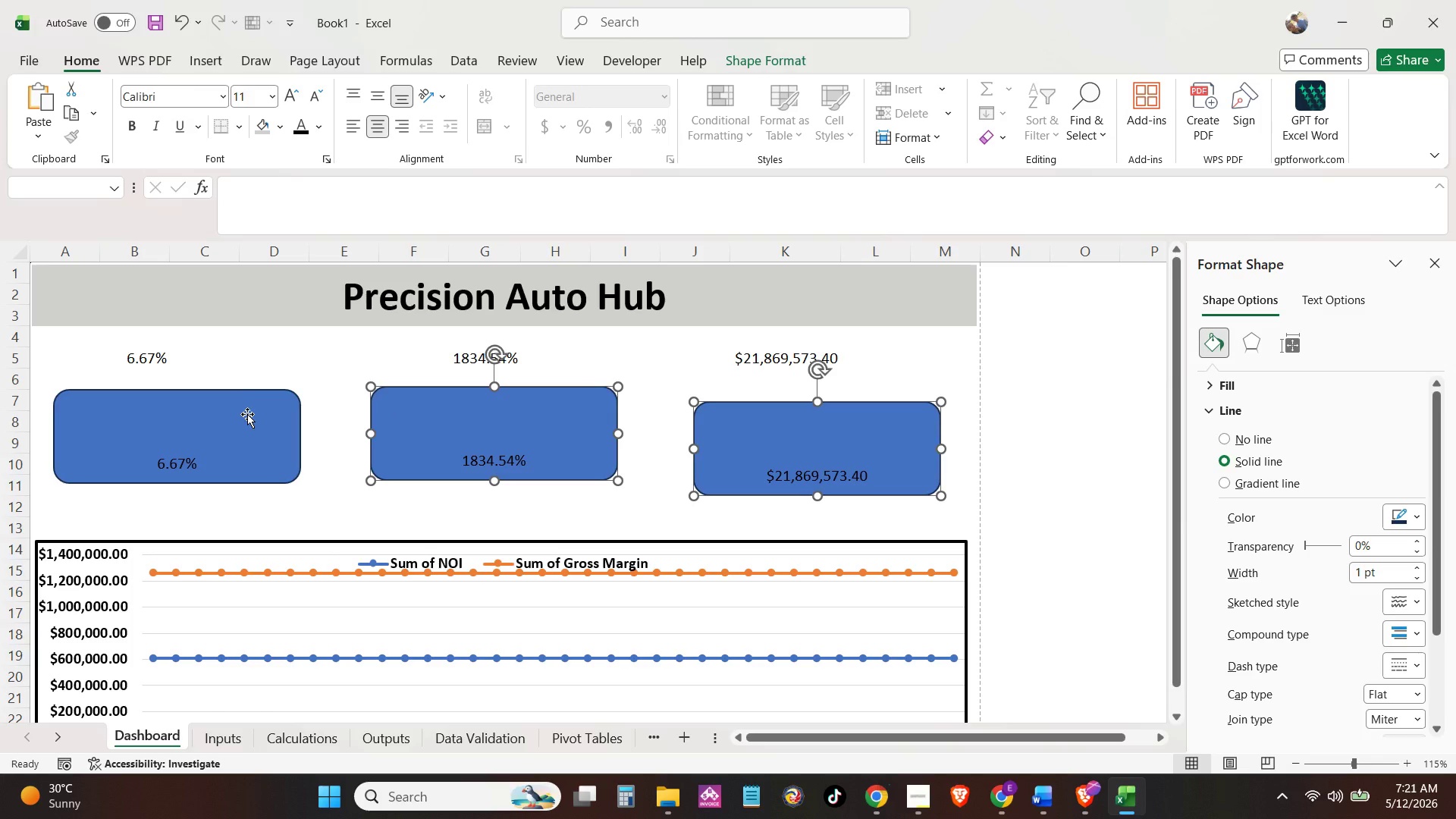 
key(Control+ControlLeft)
 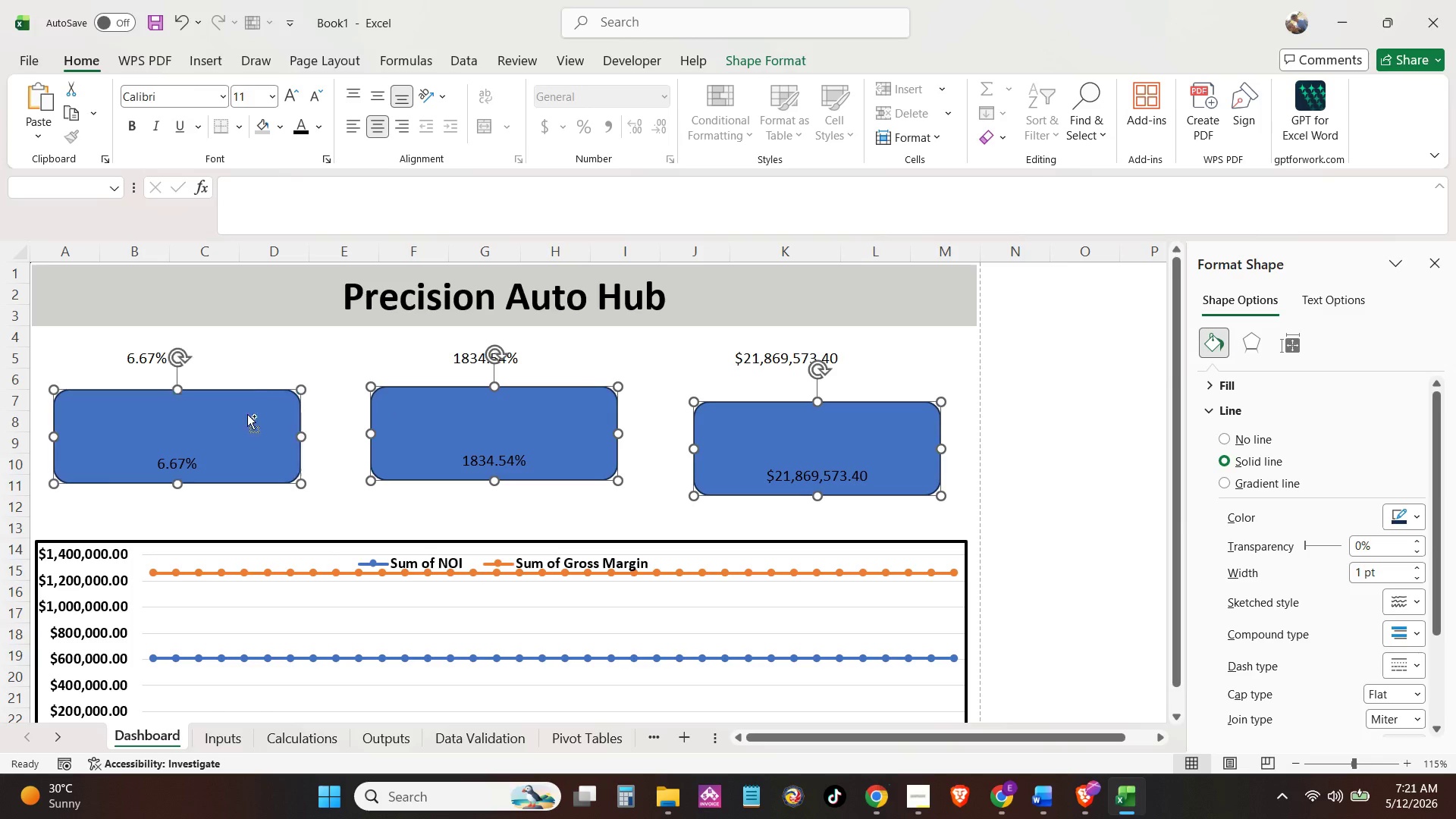 
left_click([247, 414])
 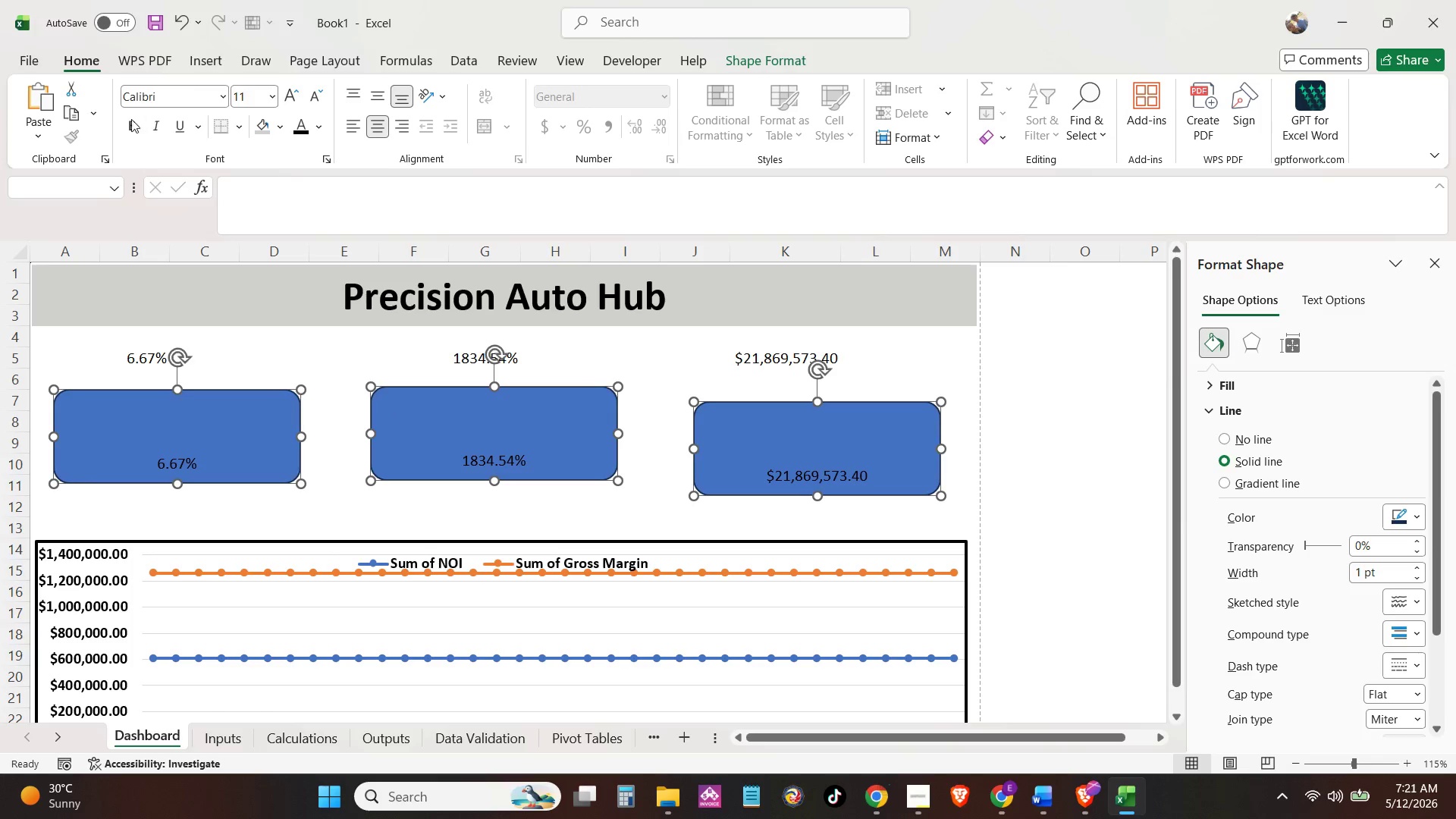 
left_click([126, 123])
 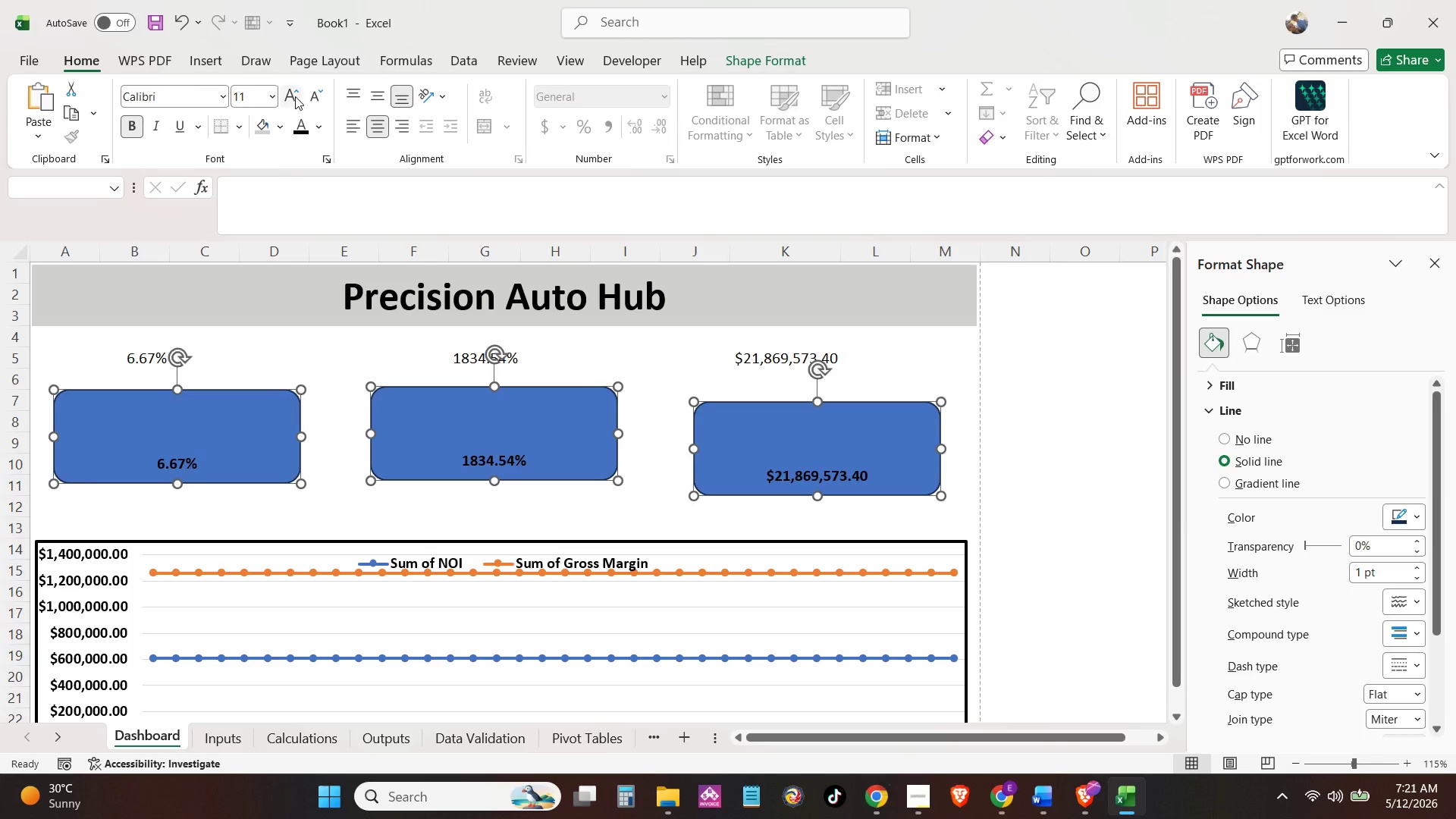 
double_click([294, 95])
 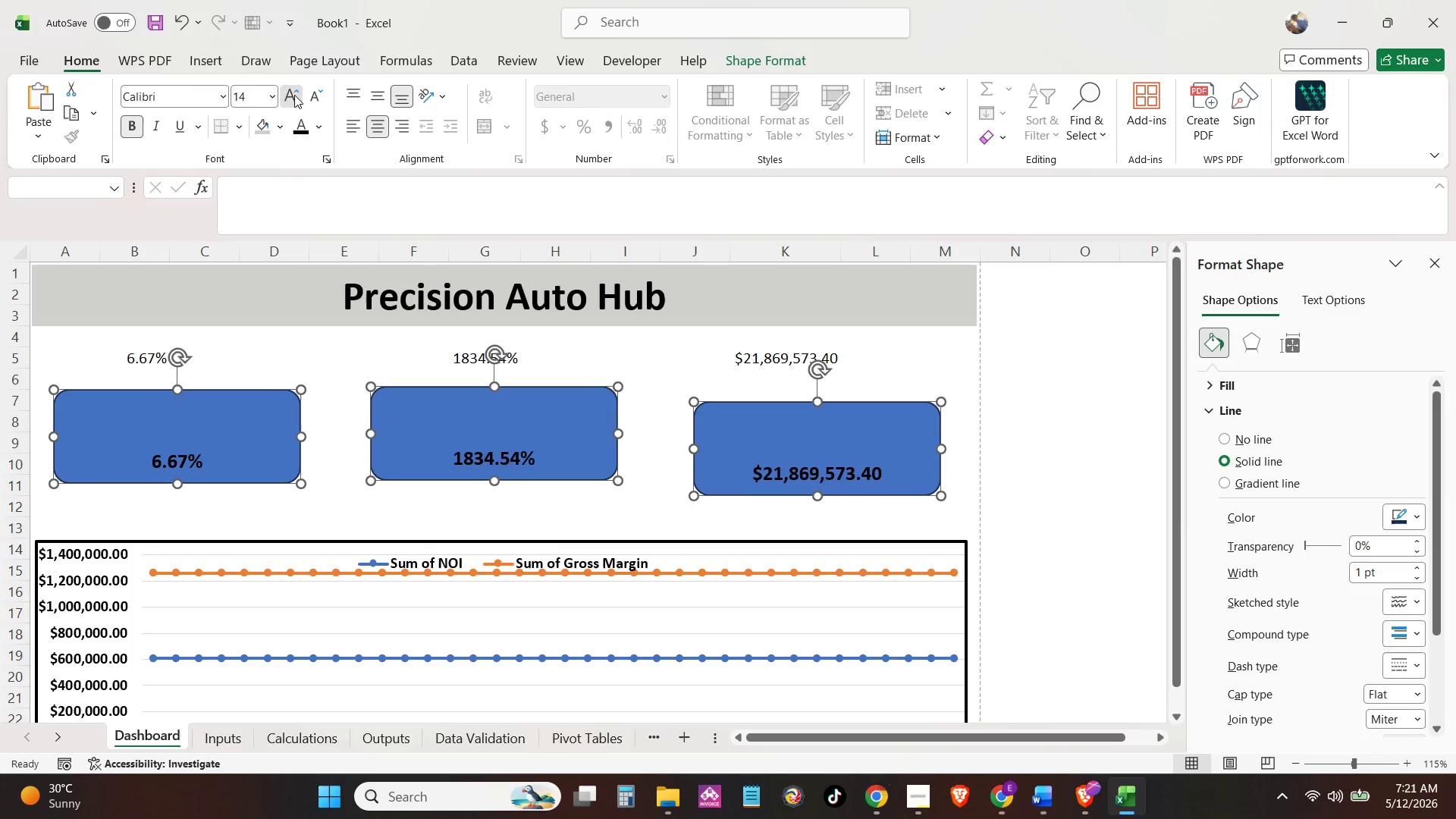 
triple_click([294, 95])
 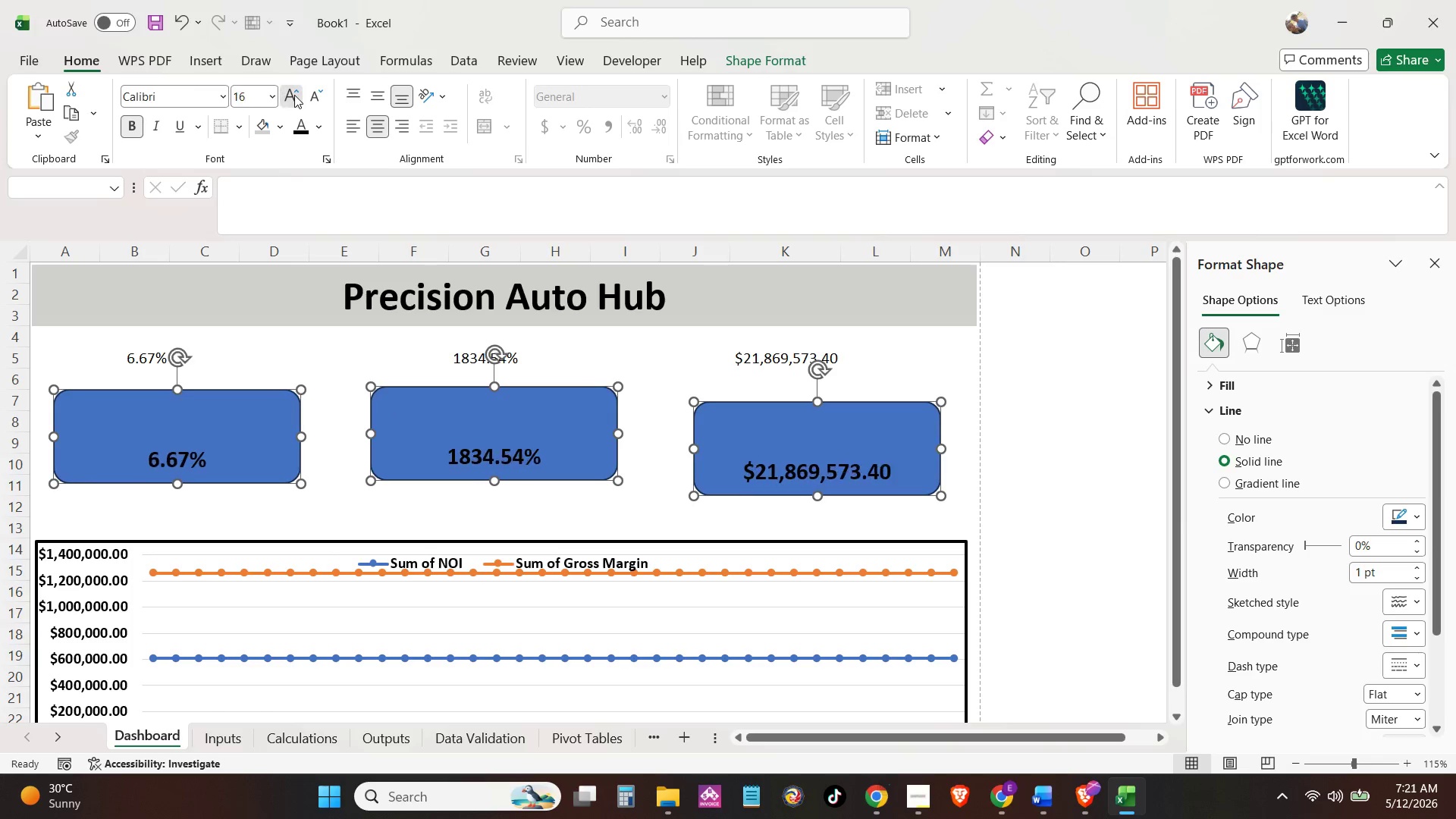 
triple_click([294, 95])
 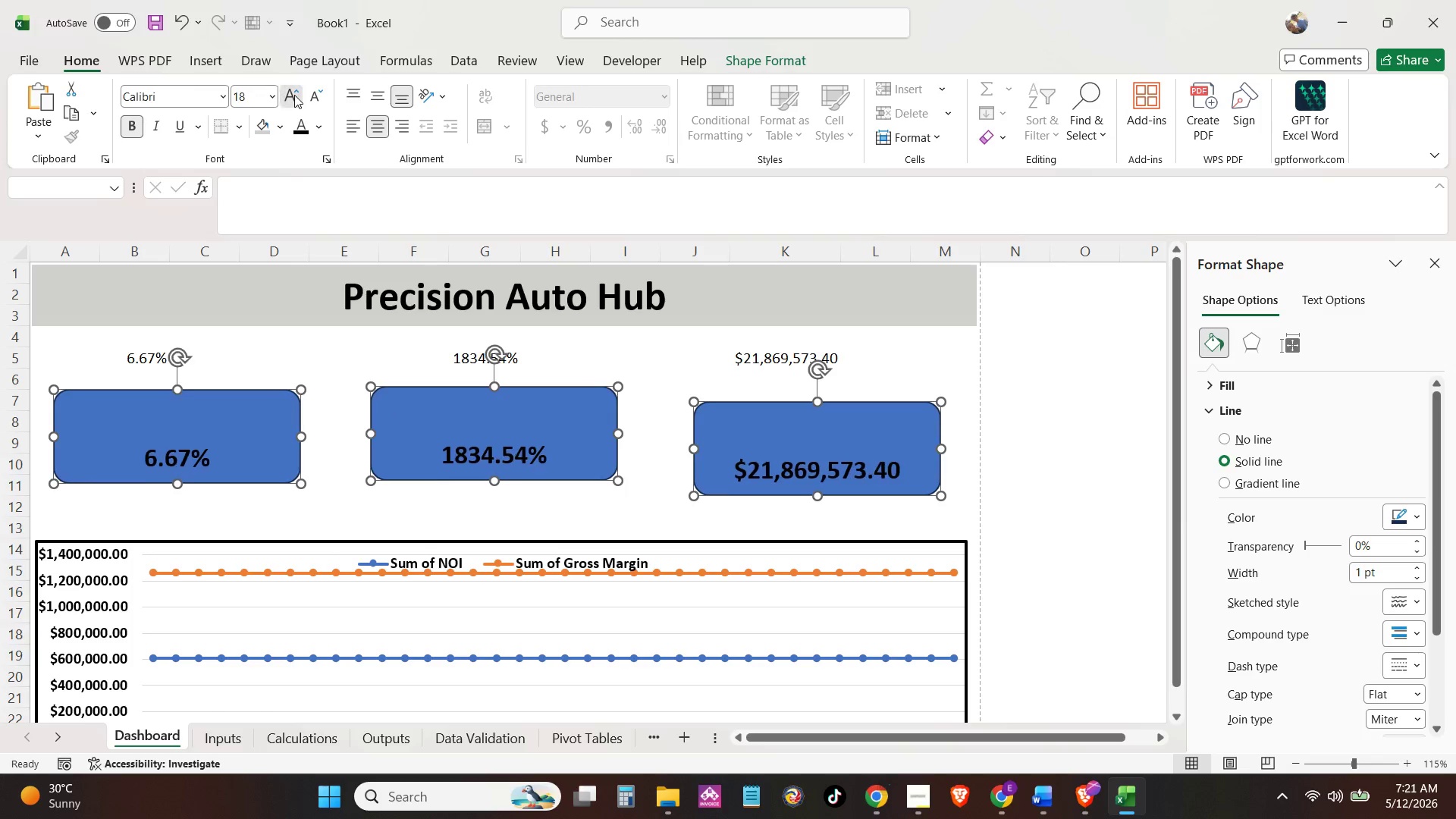 
triple_click([294, 95])
 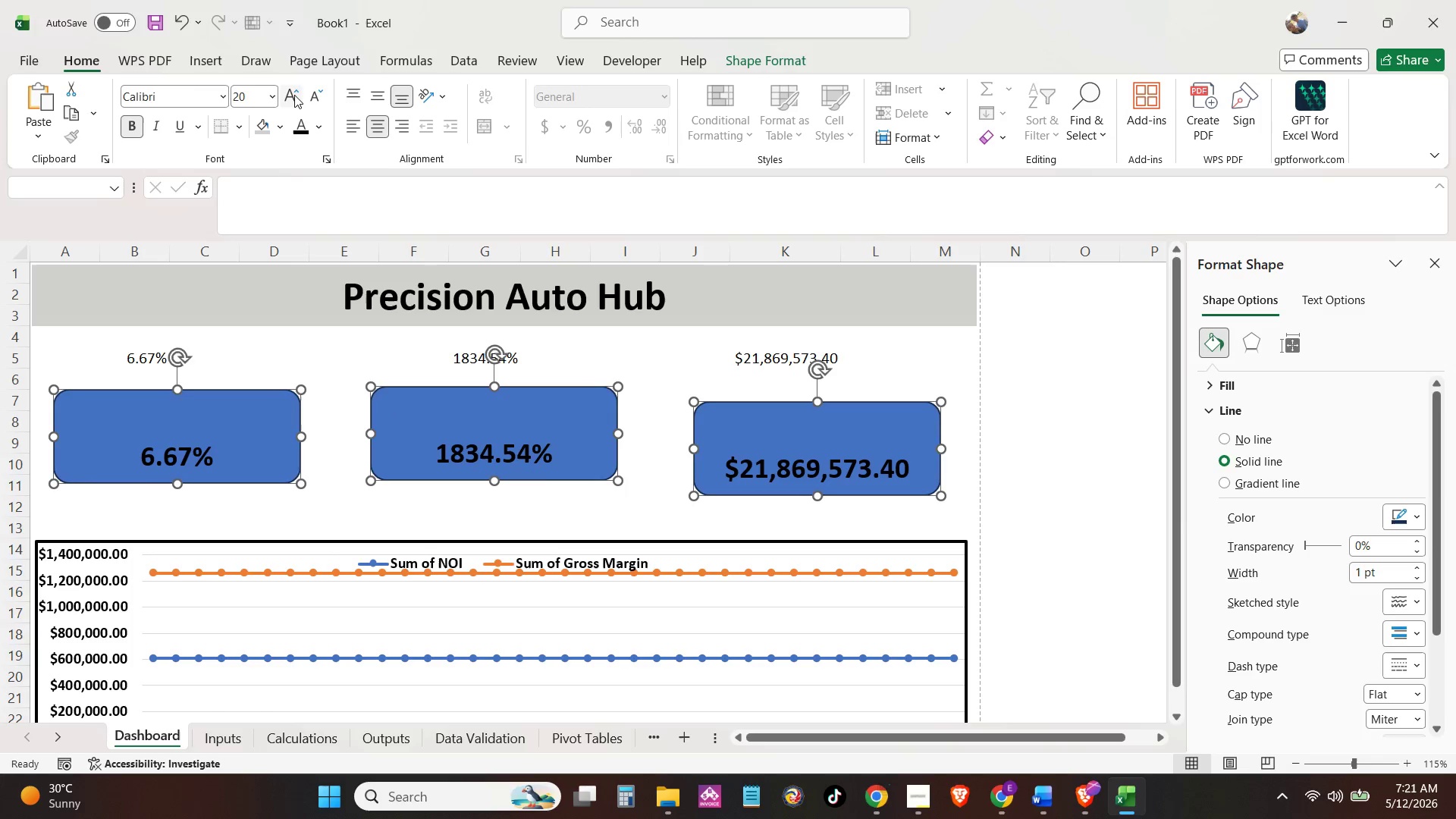 
left_click([294, 95])
 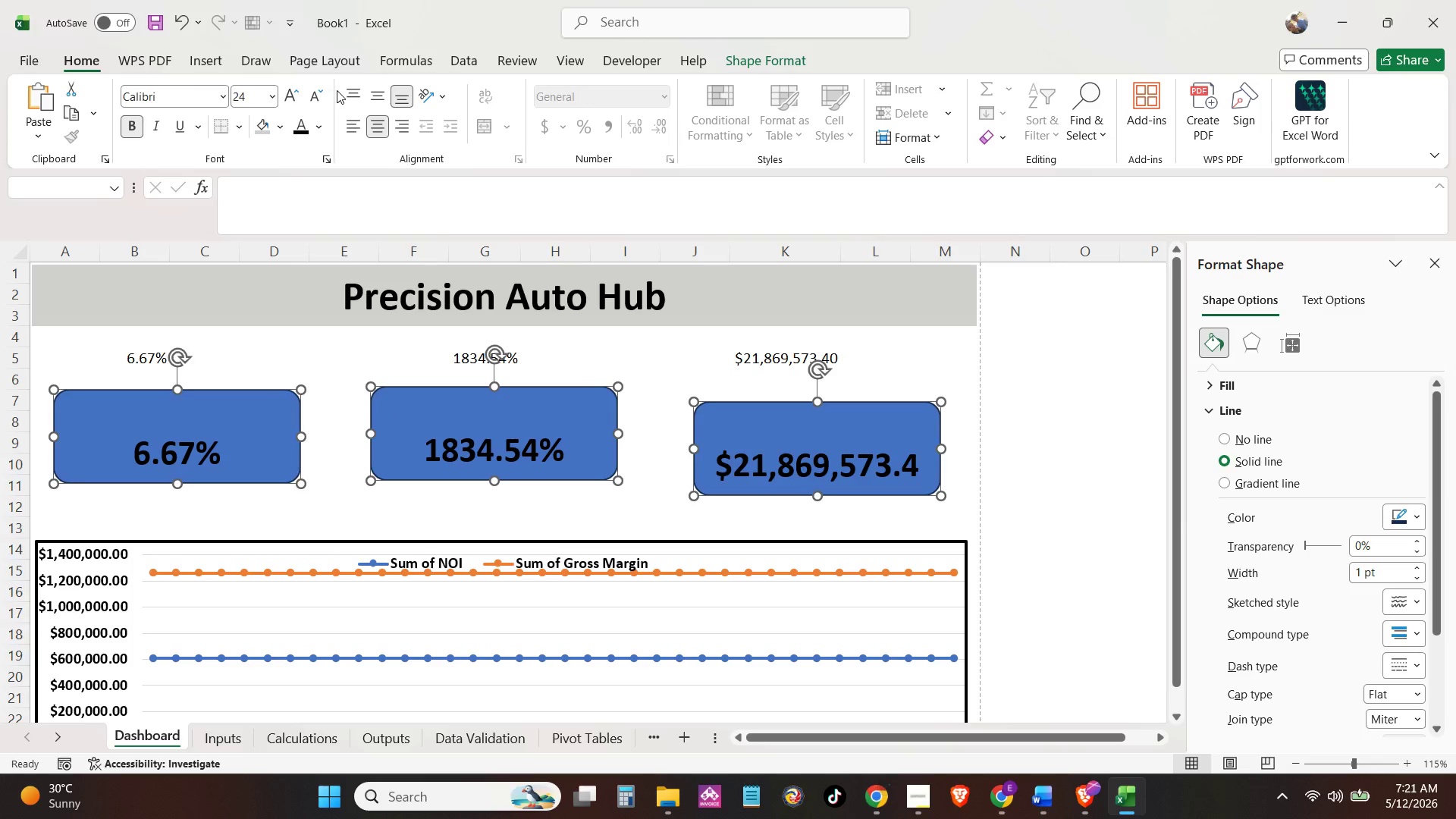 
left_click([310, 100])
 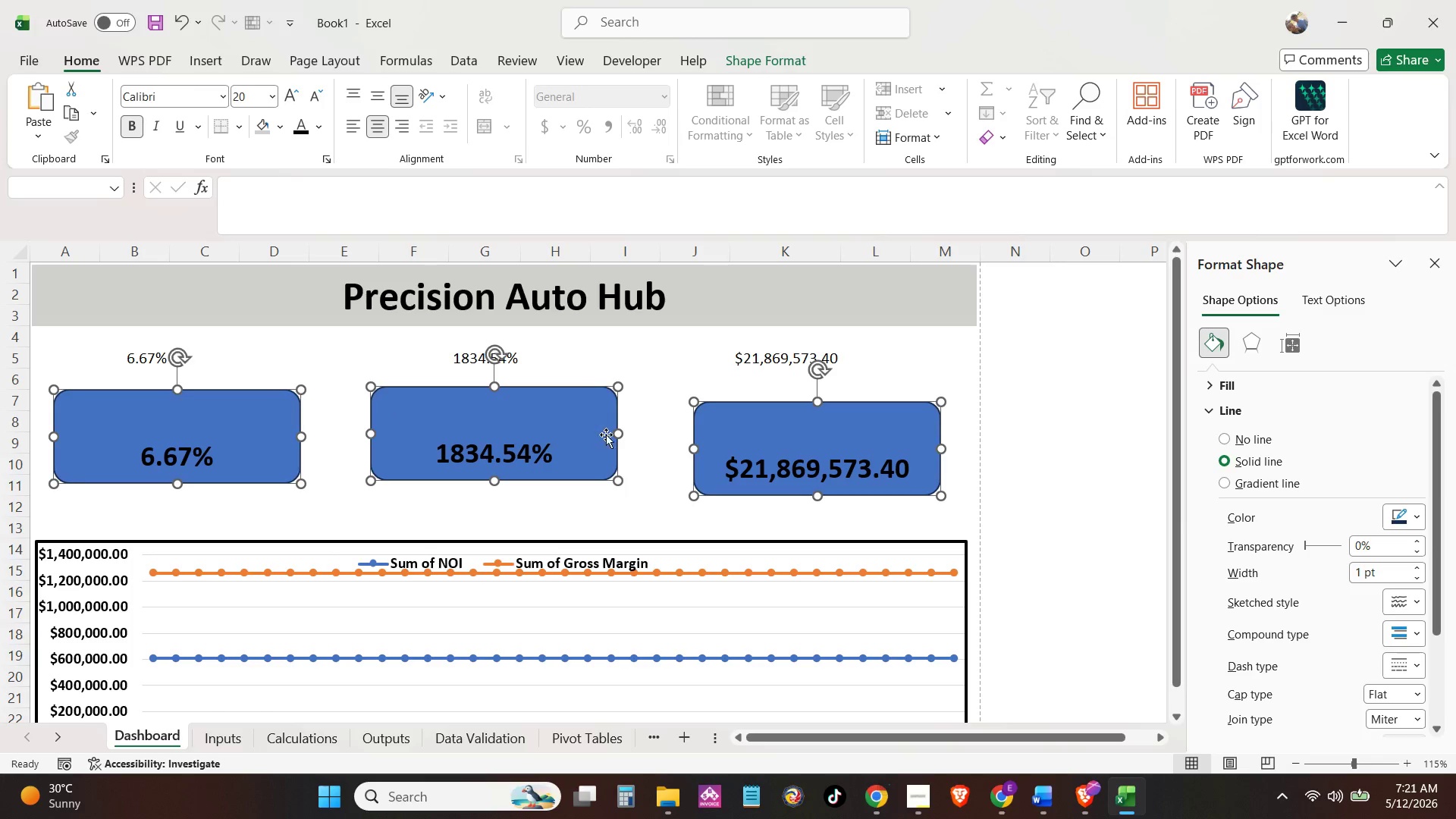 
double_click([805, 422])
 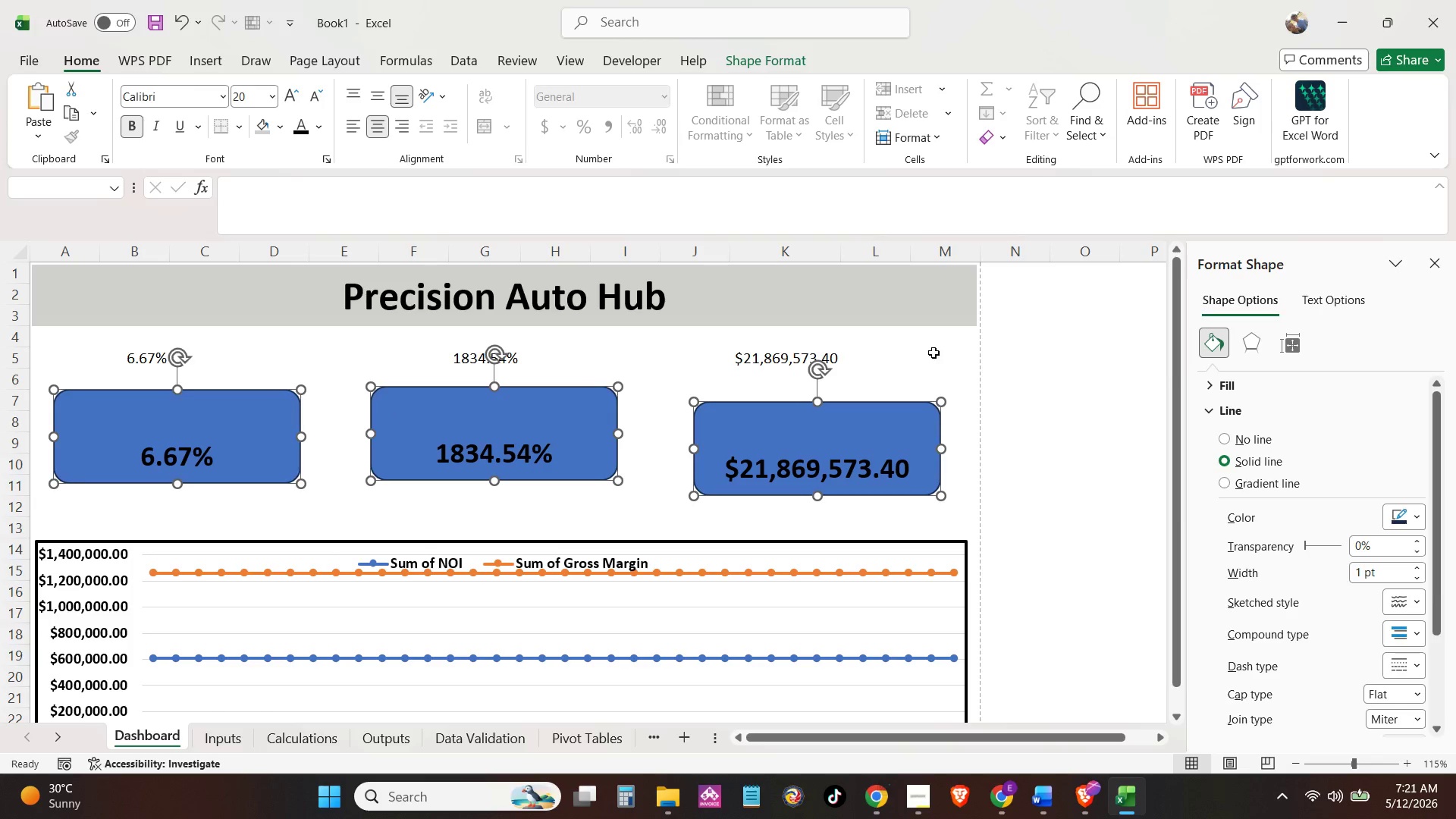 
triple_click([934, 353])
 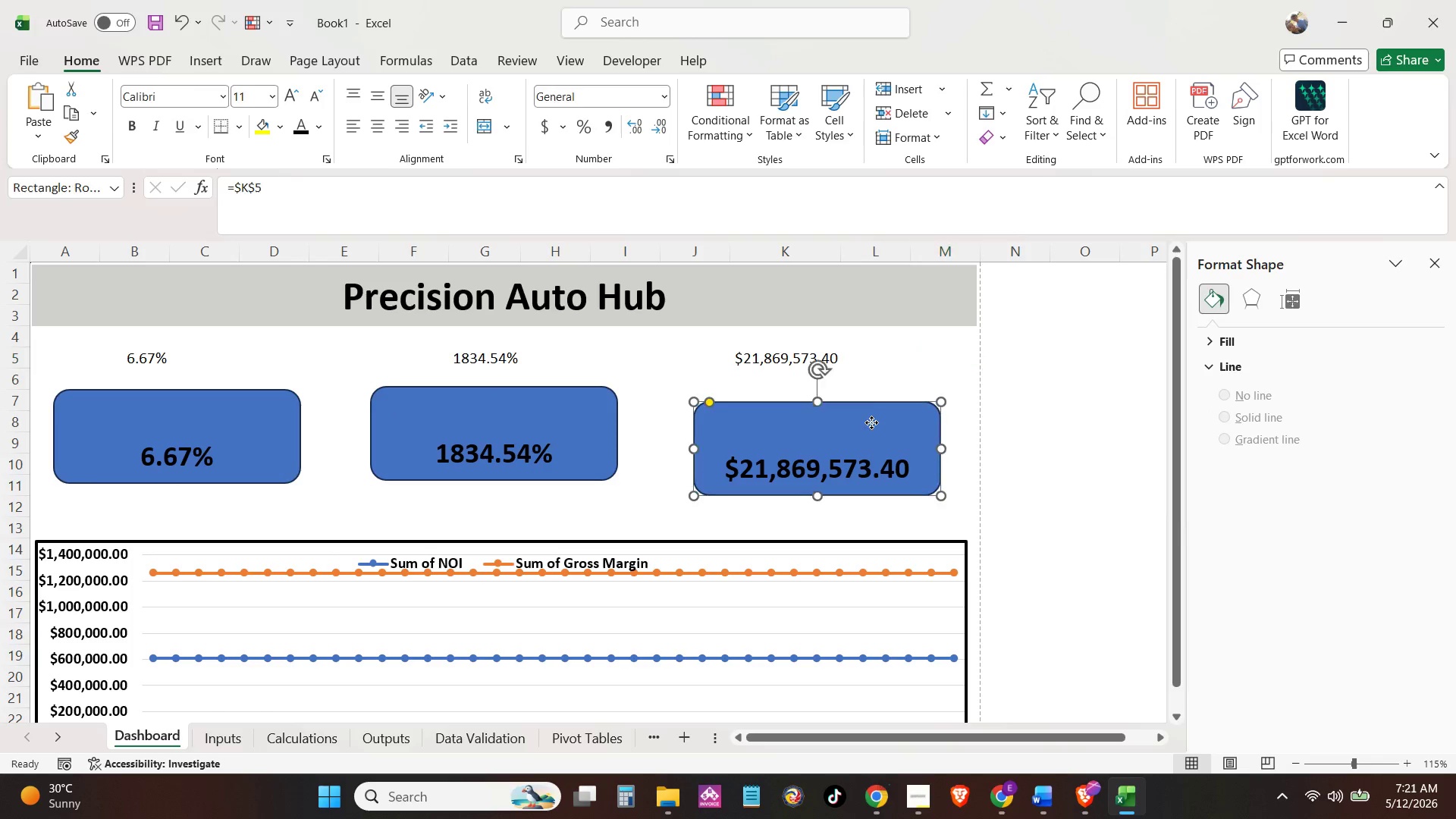 
left_click_drag(start_coordinate=[871, 422], to_coordinate=[874, 367])
 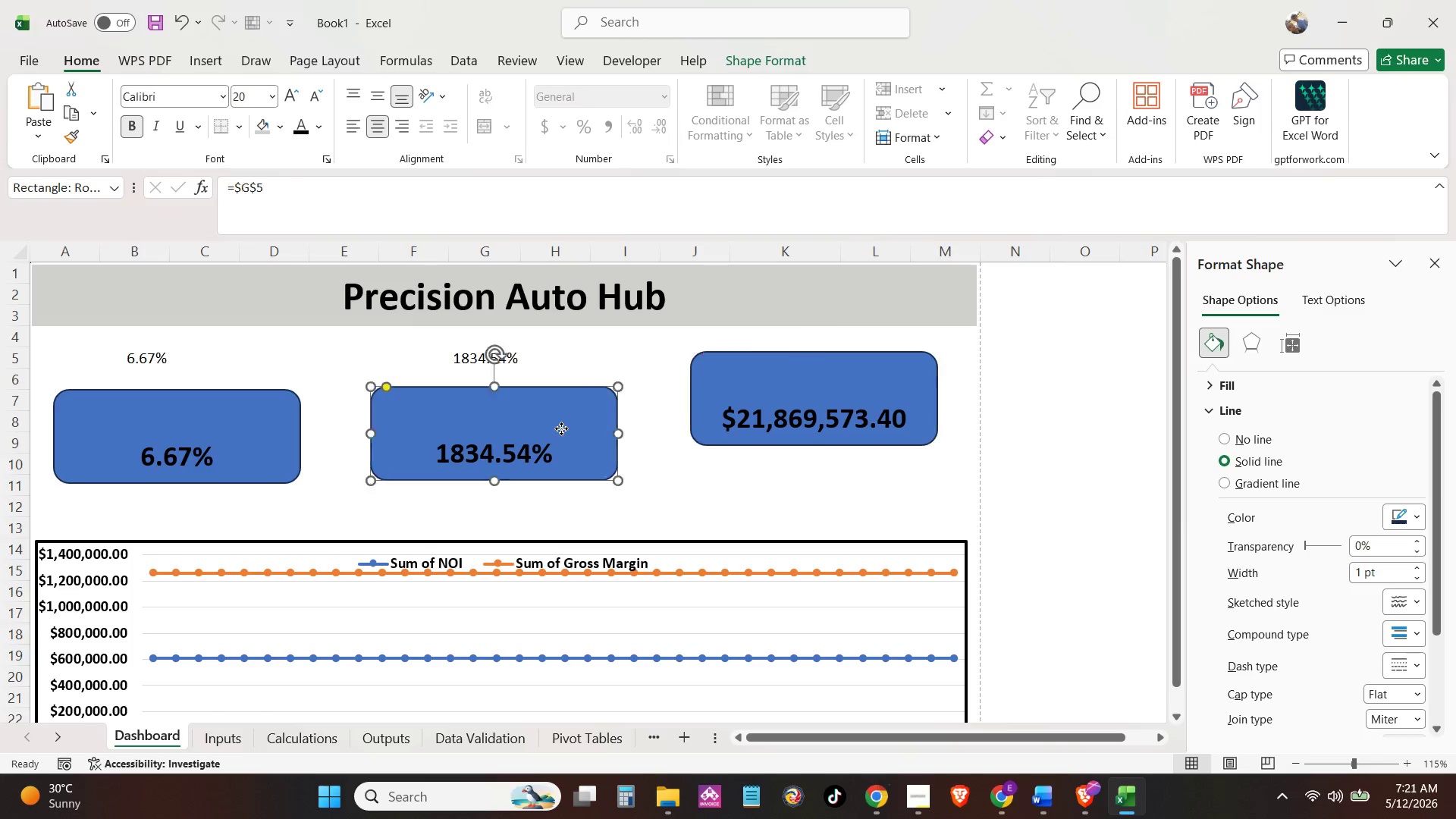 
left_click_drag(start_coordinate=[561, 428], to_coordinate=[565, 391])
 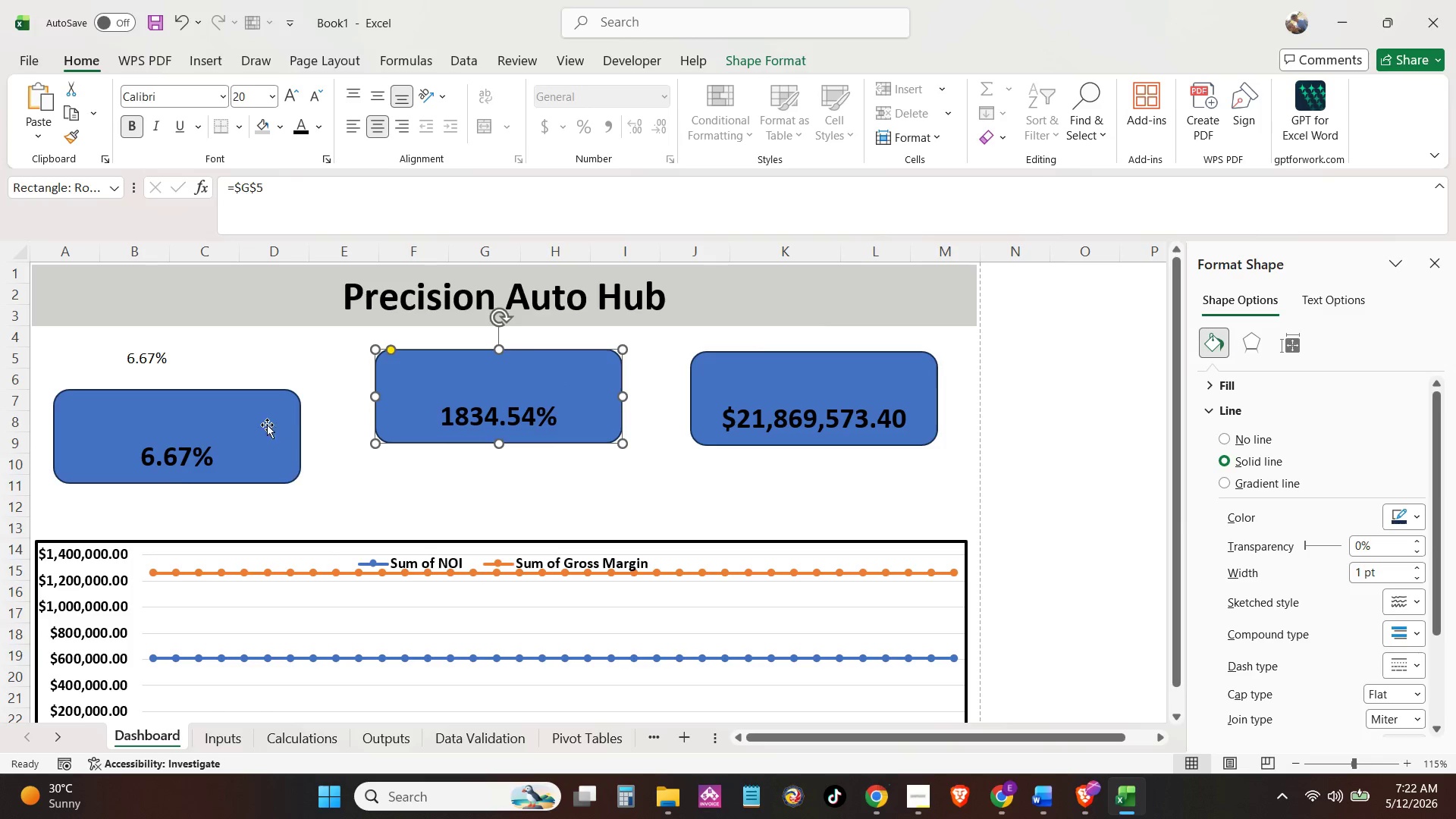 
left_click_drag(start_coordinate=[267, 425], to_coordinate=[264, 381])
 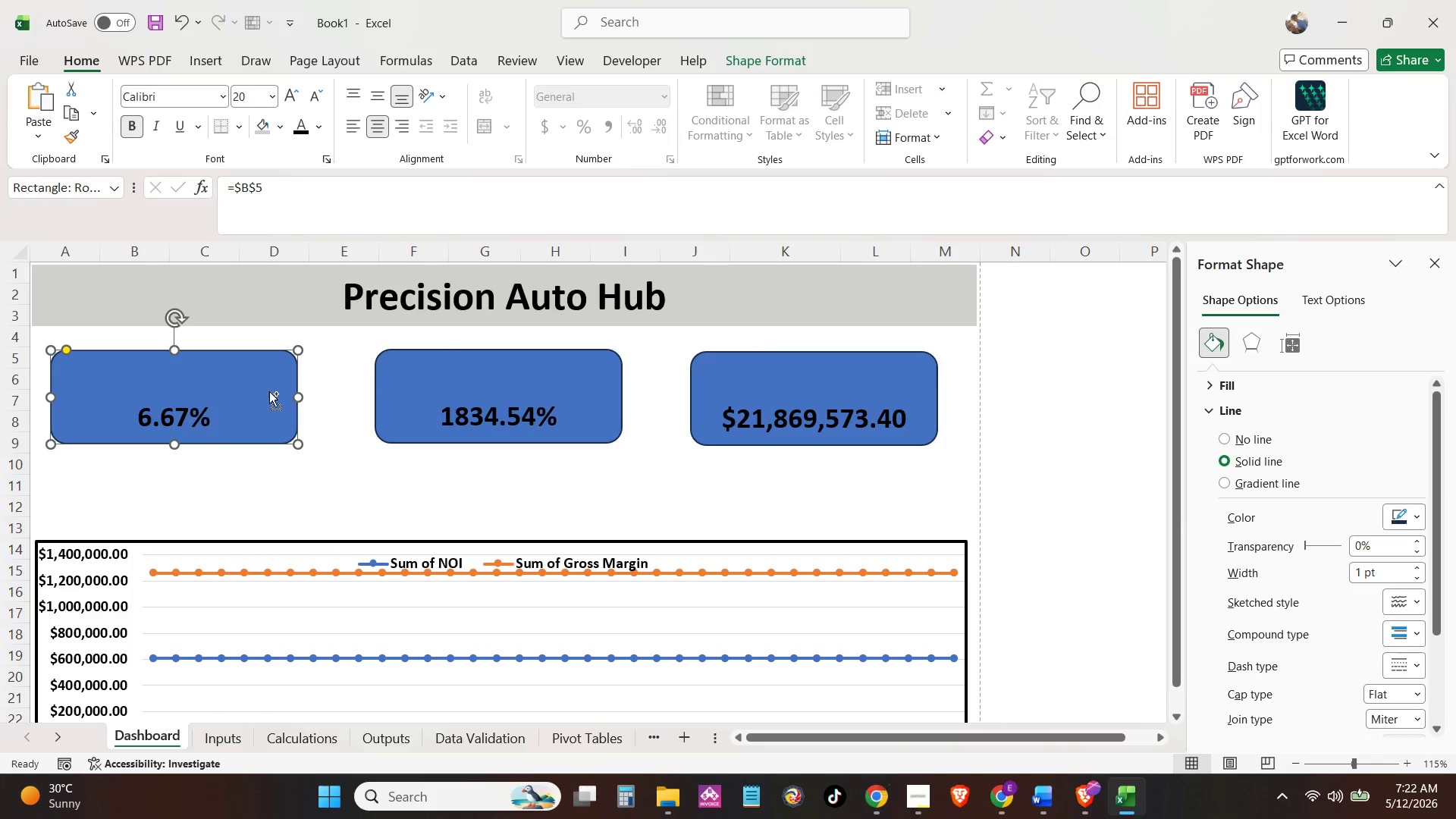 
hold_key(key=ControlLeft, duration=1.03)
double_click([809, 361])
 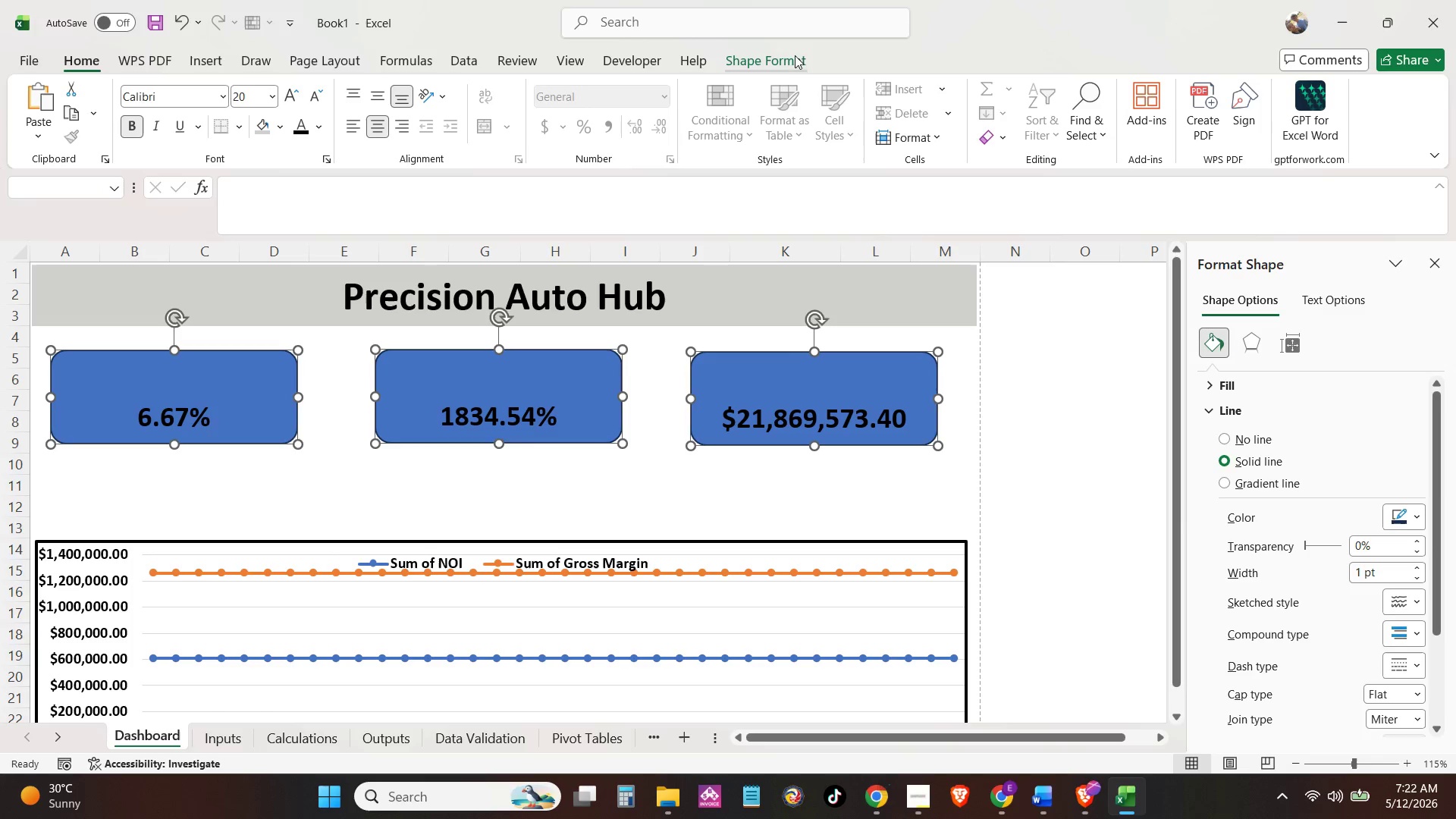 
left_click([779, 67])
 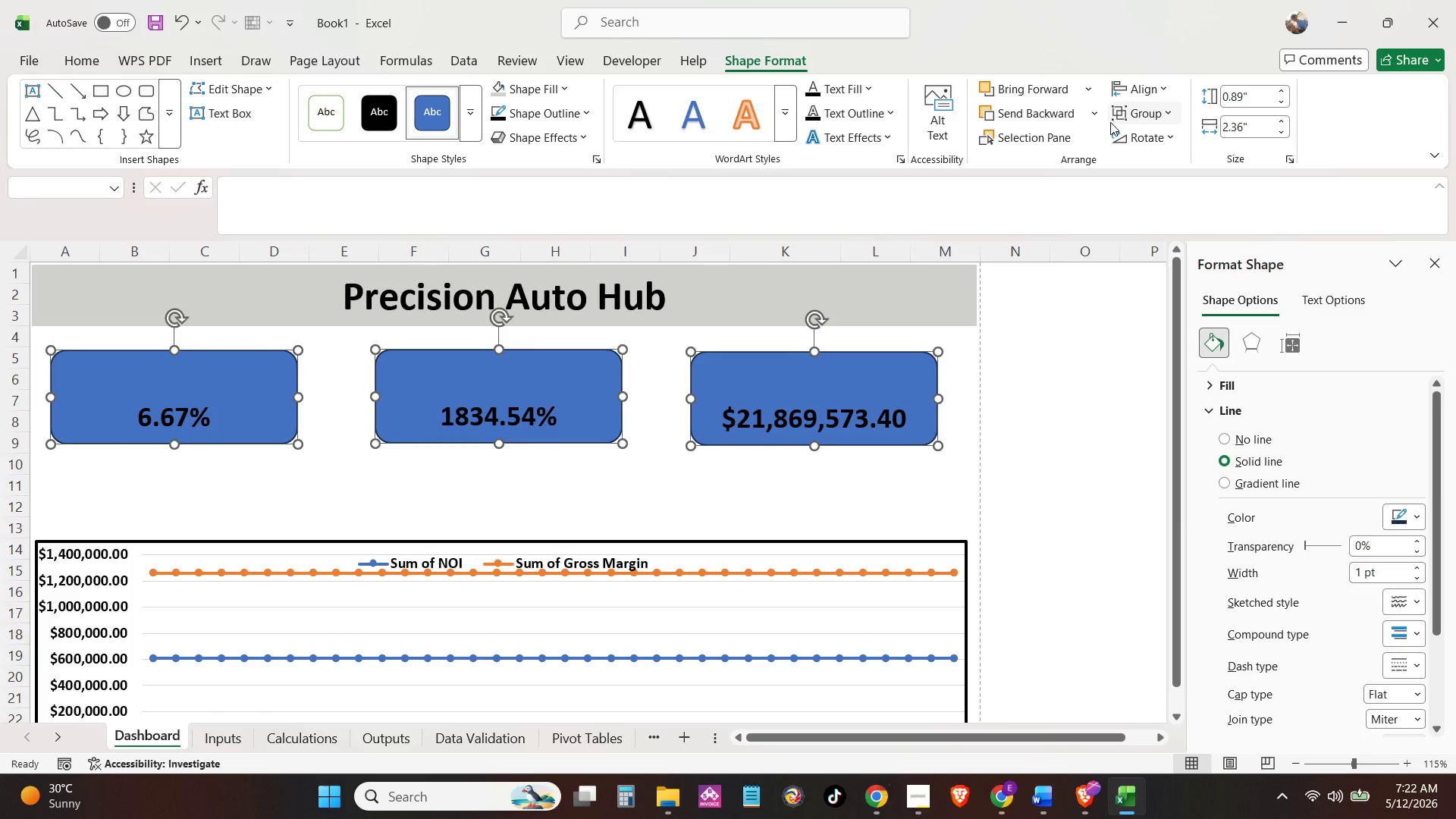 
left_click([1141, 90])
 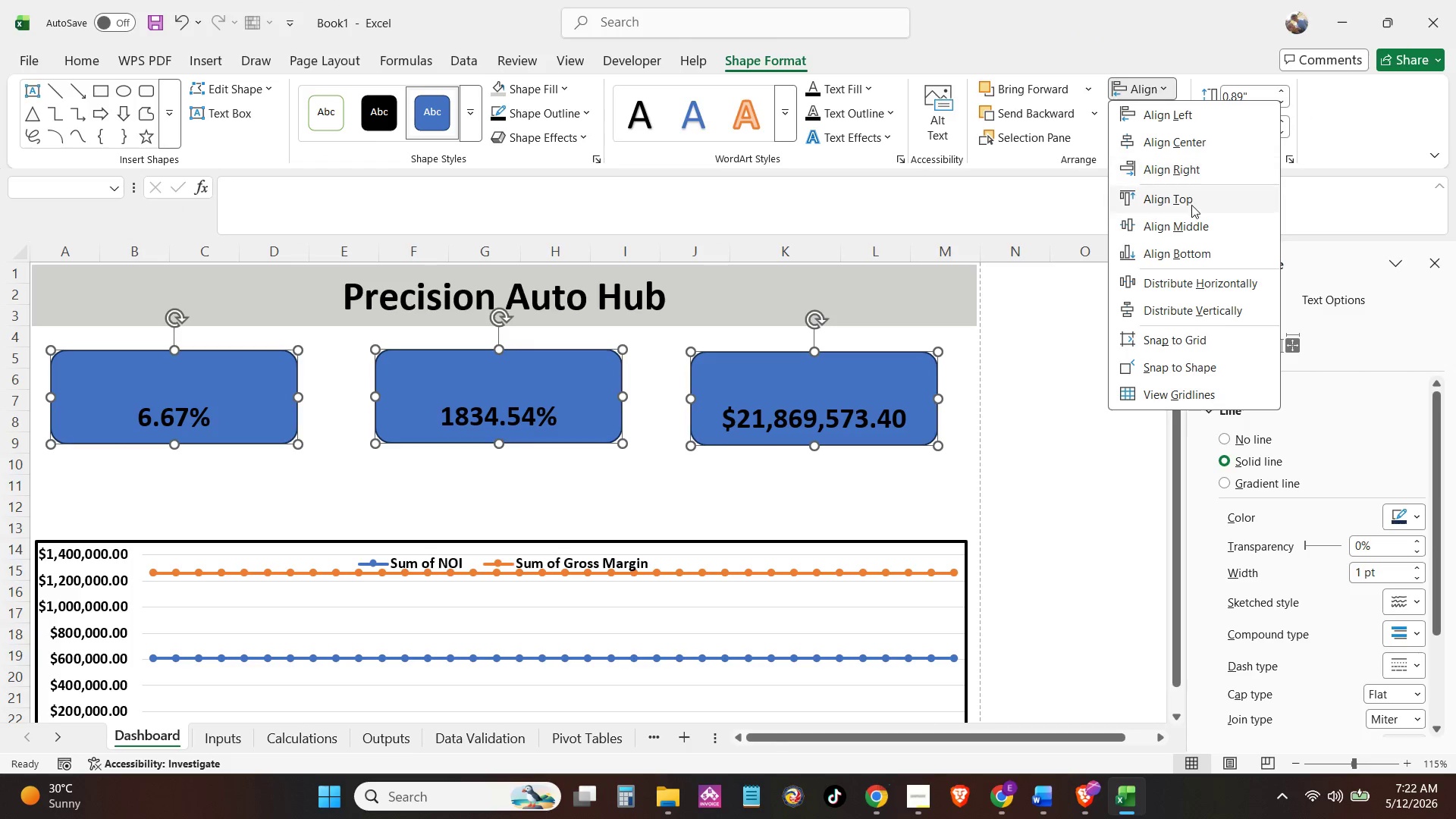 
left_click([1191, 203])
 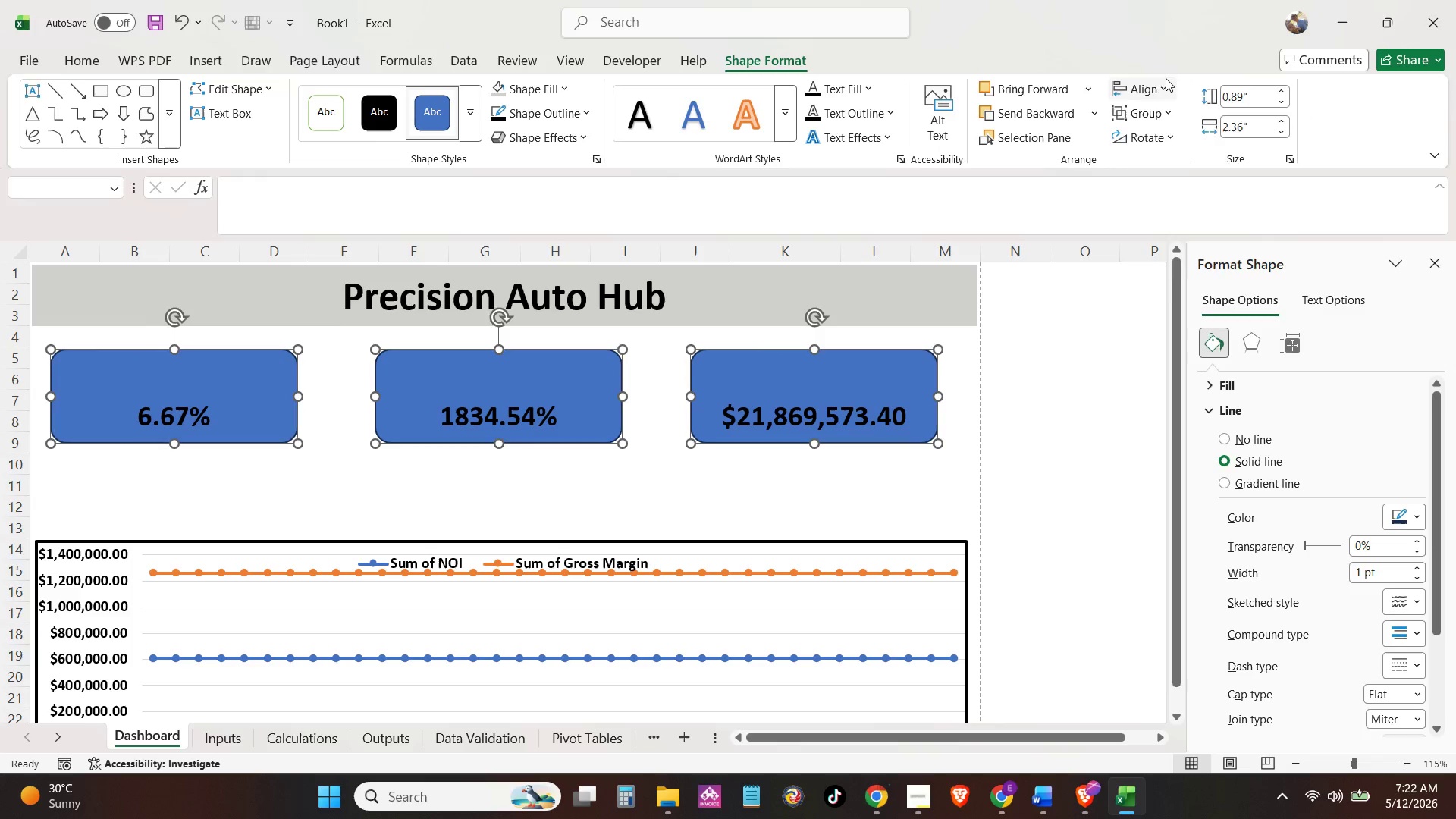 
left_click([1166, 78])
 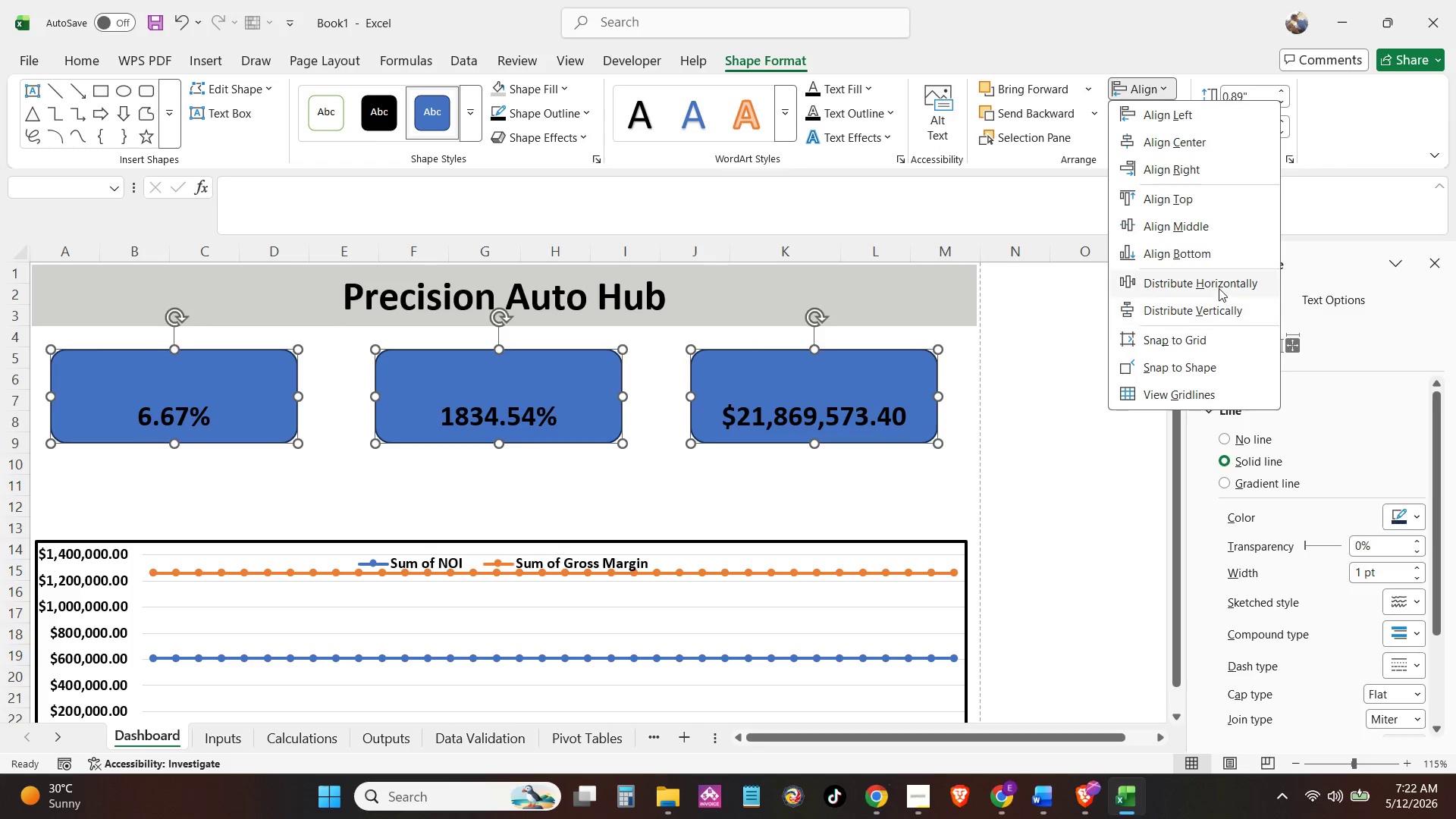 
left_click([1219, 284])
 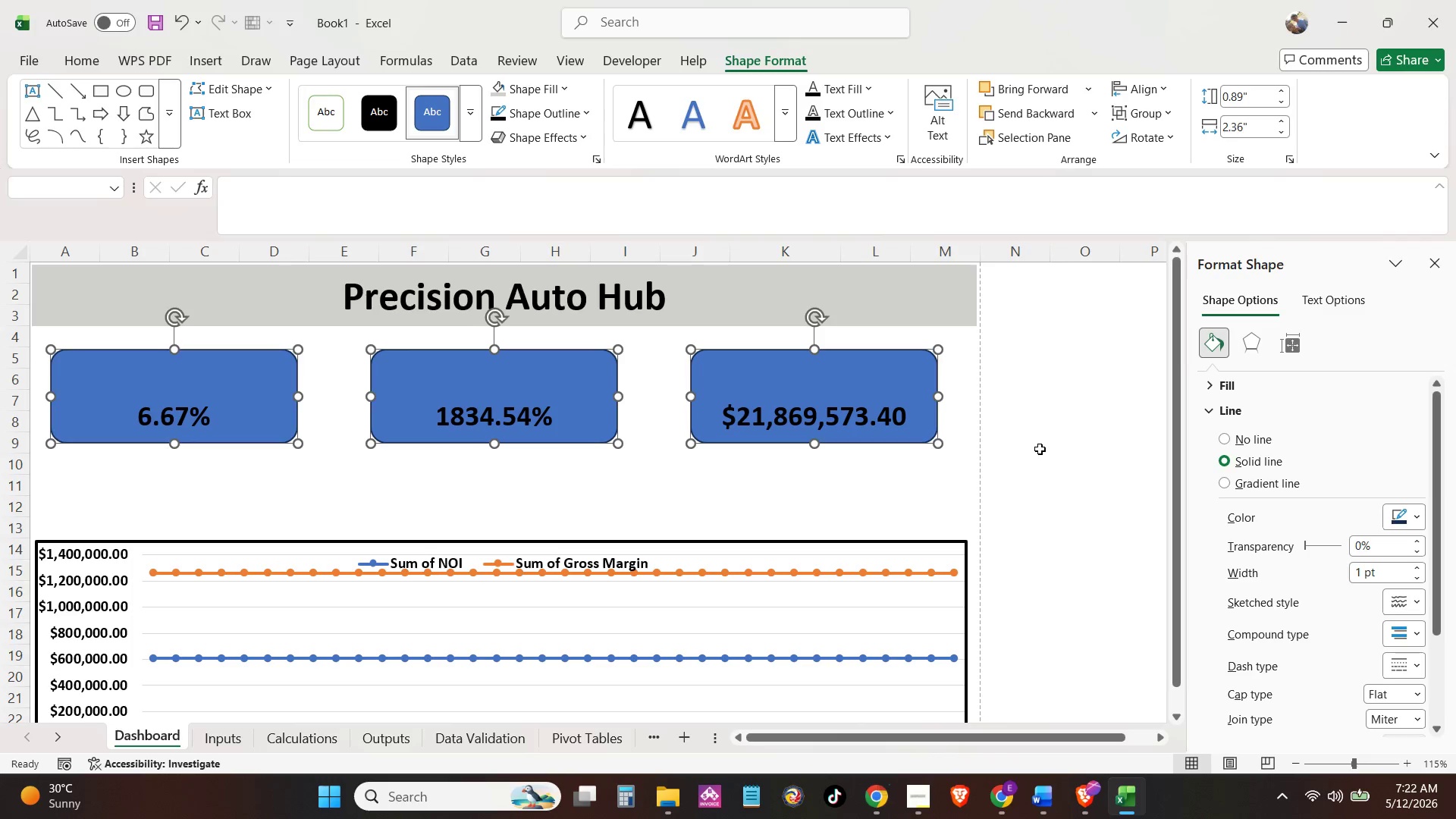 
left_click([1040, 448])
 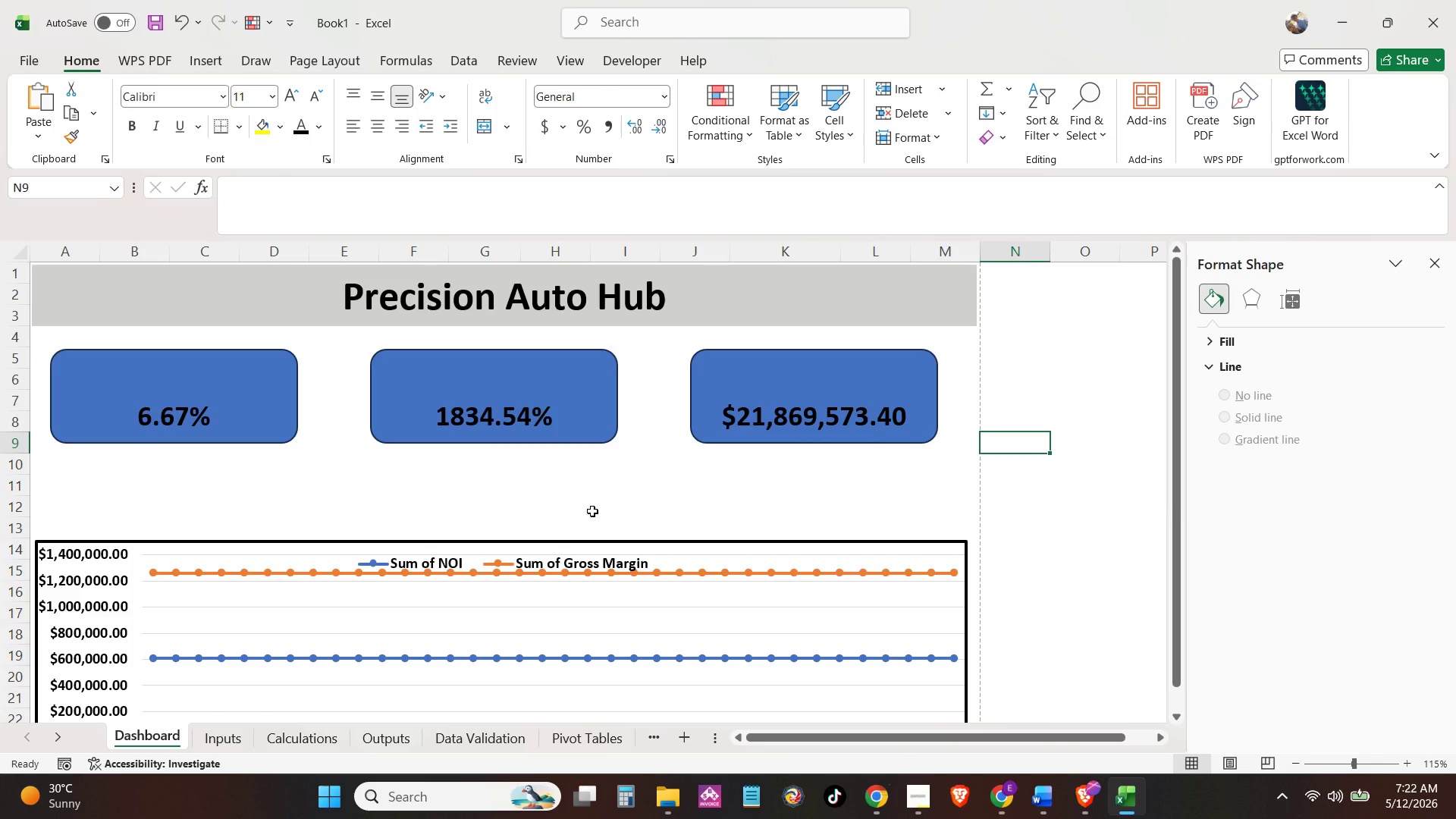 
scroll: coordinate [592, 511], scroll_direction: none, amount: 0.0
 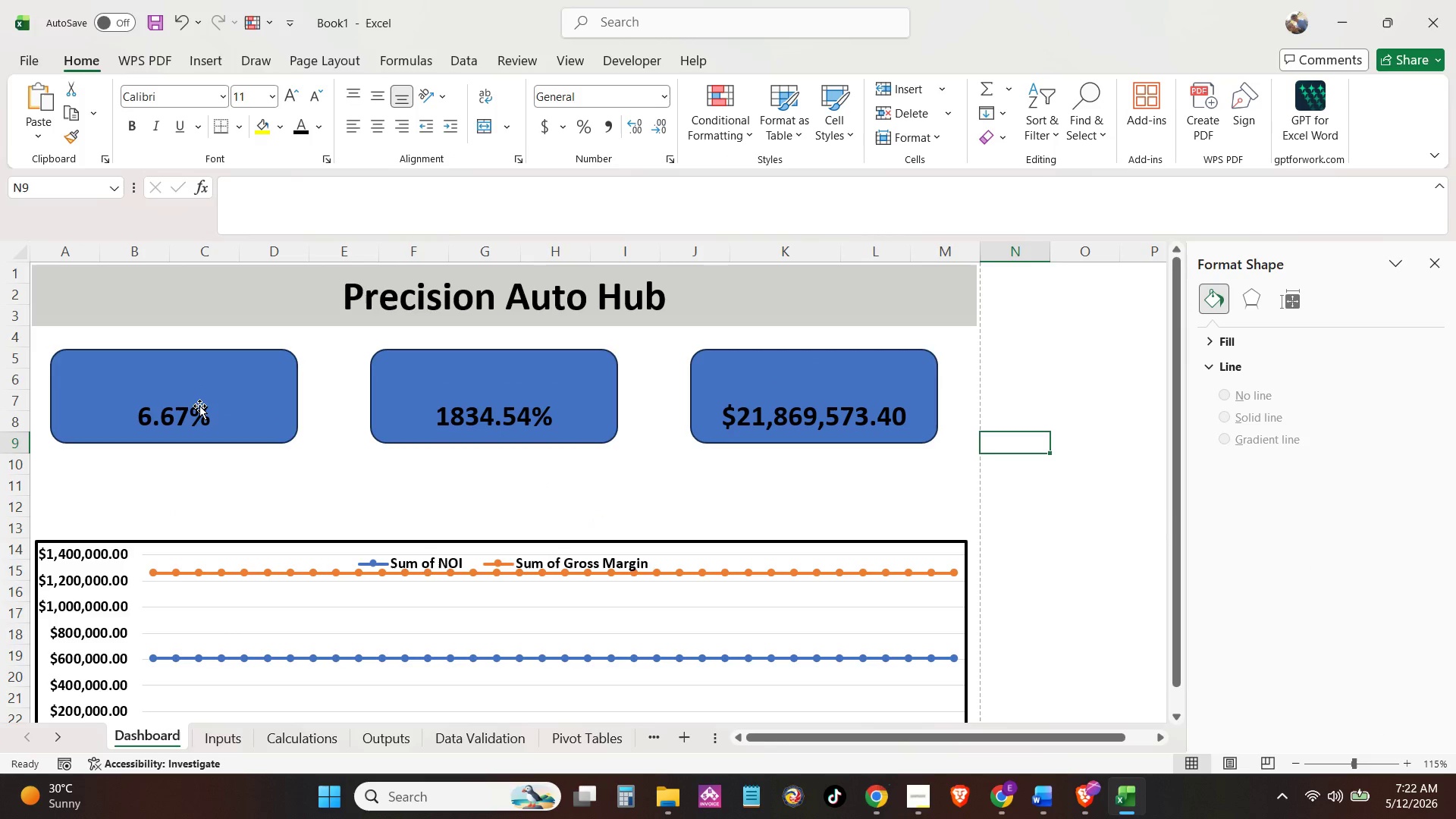 
wait(8.27)
 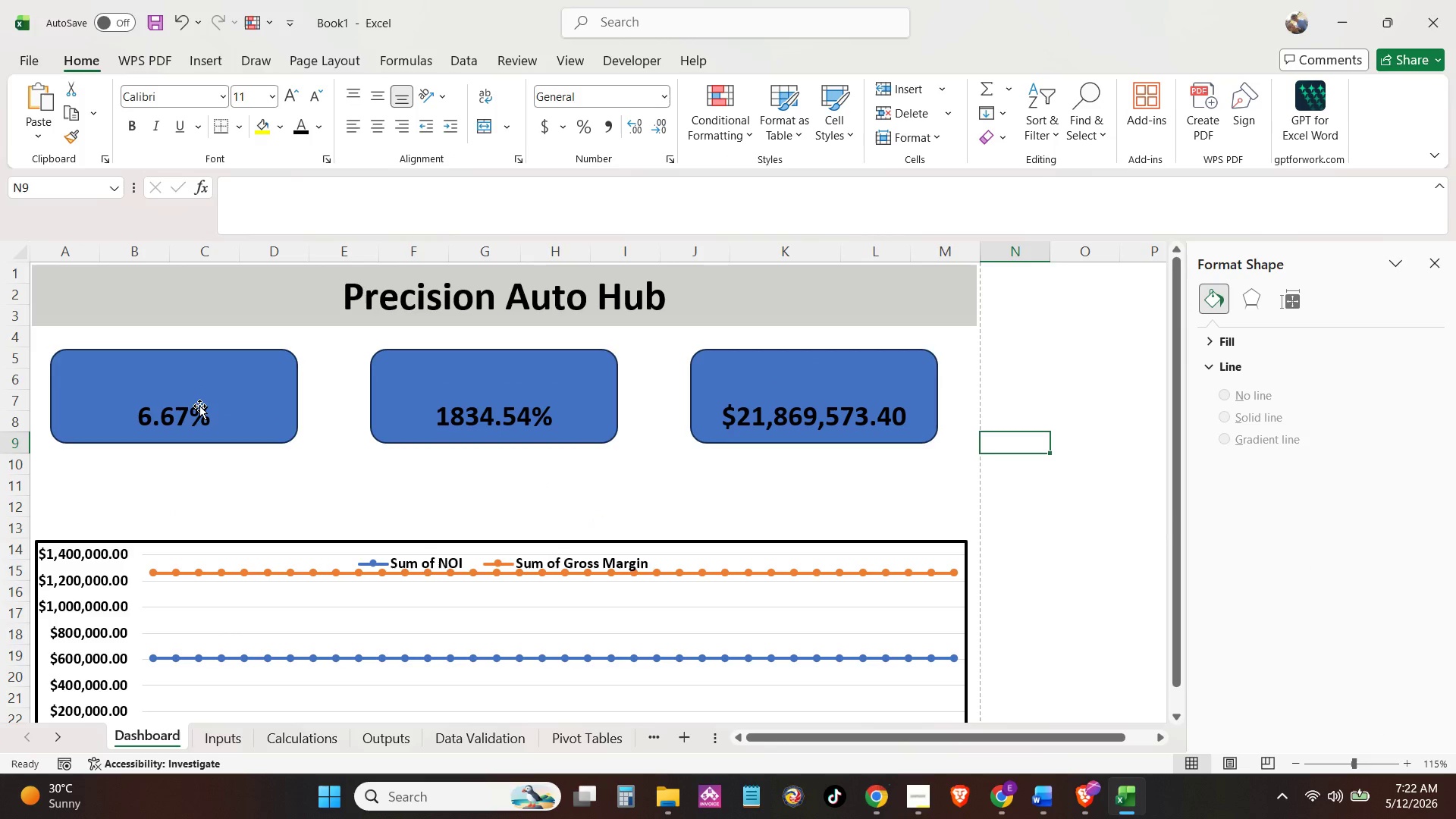 
left_click([221, 58])
 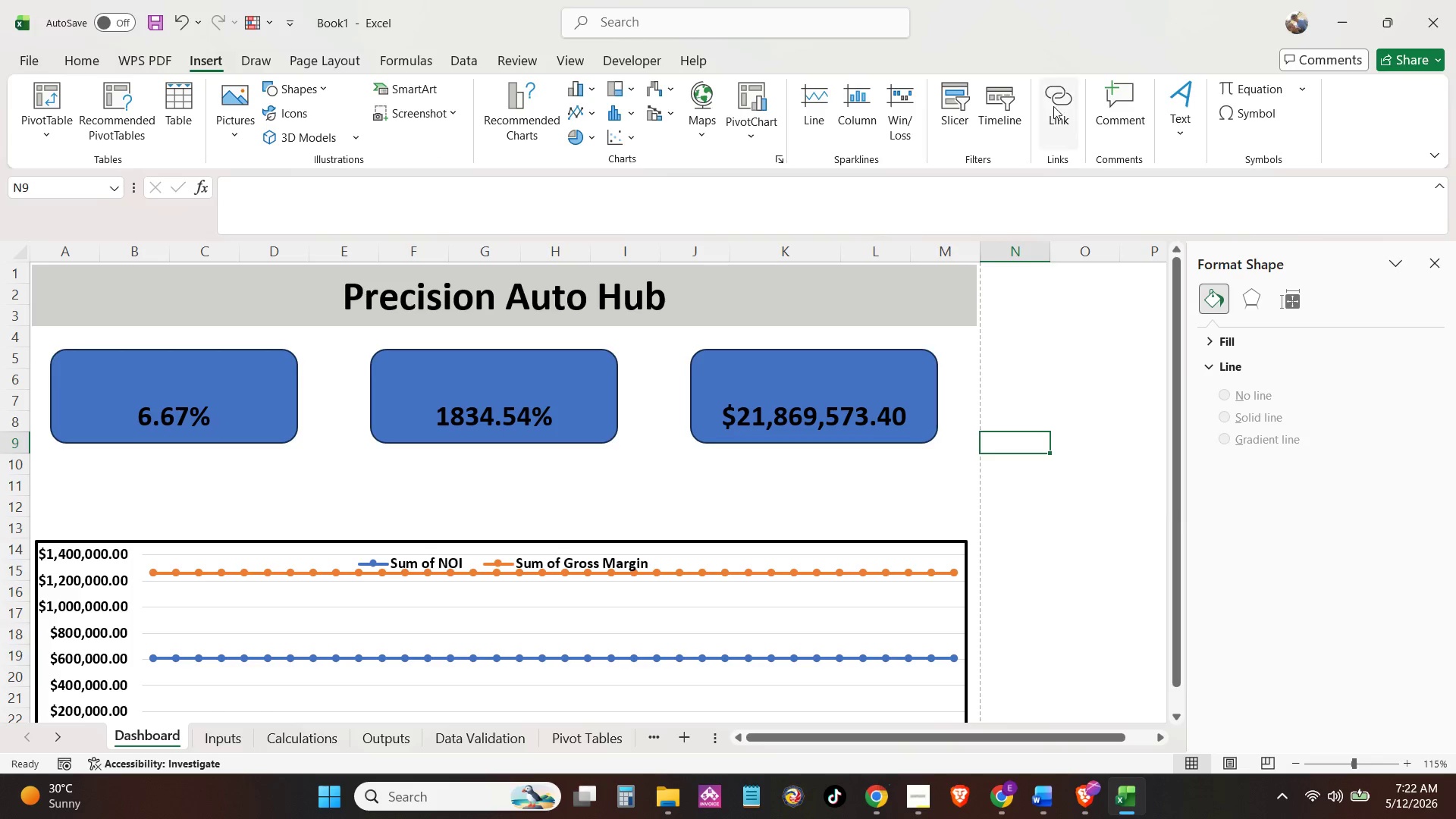 
left_click([1166, 92])
 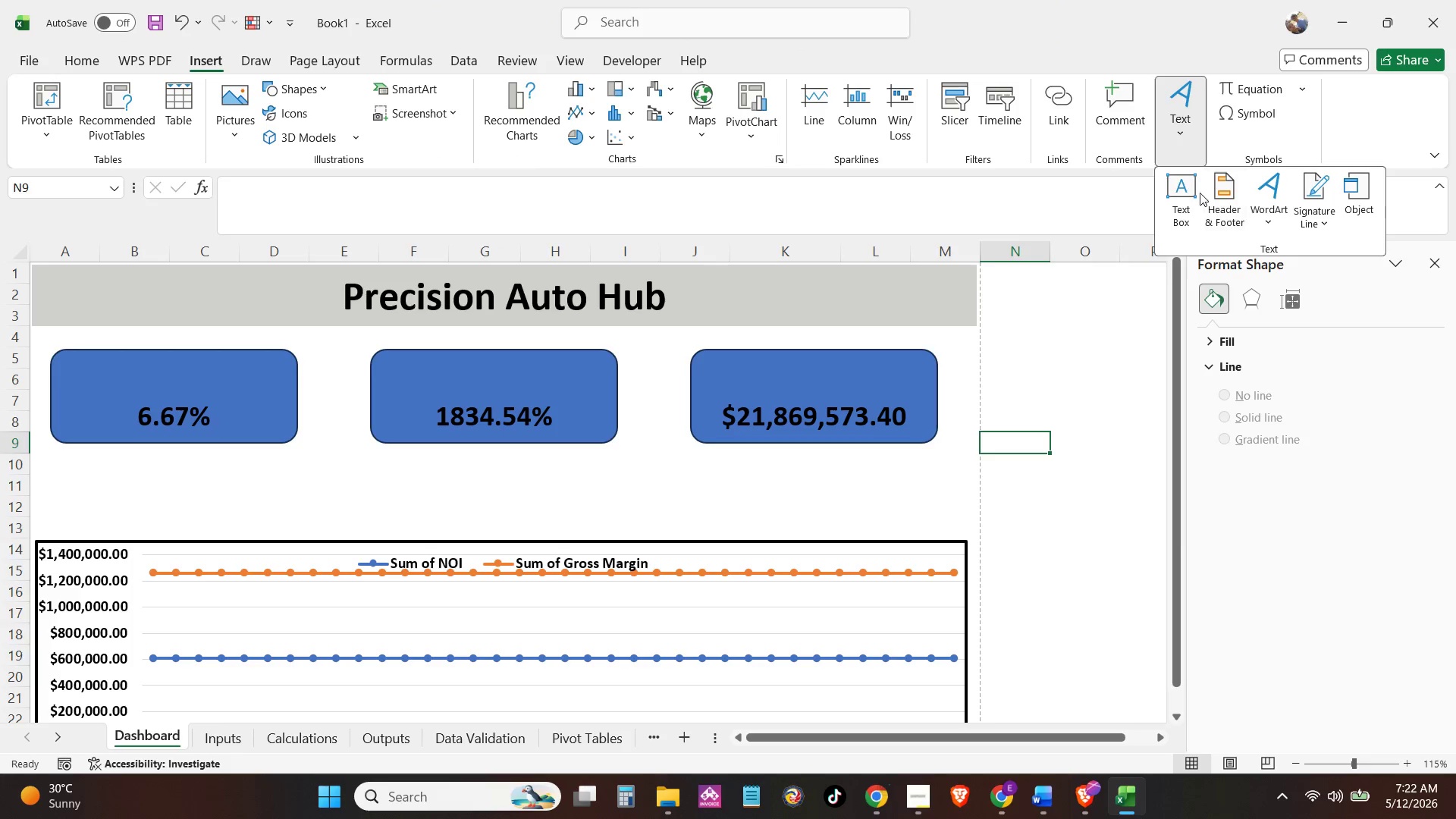 
left_click([1181, 193])
 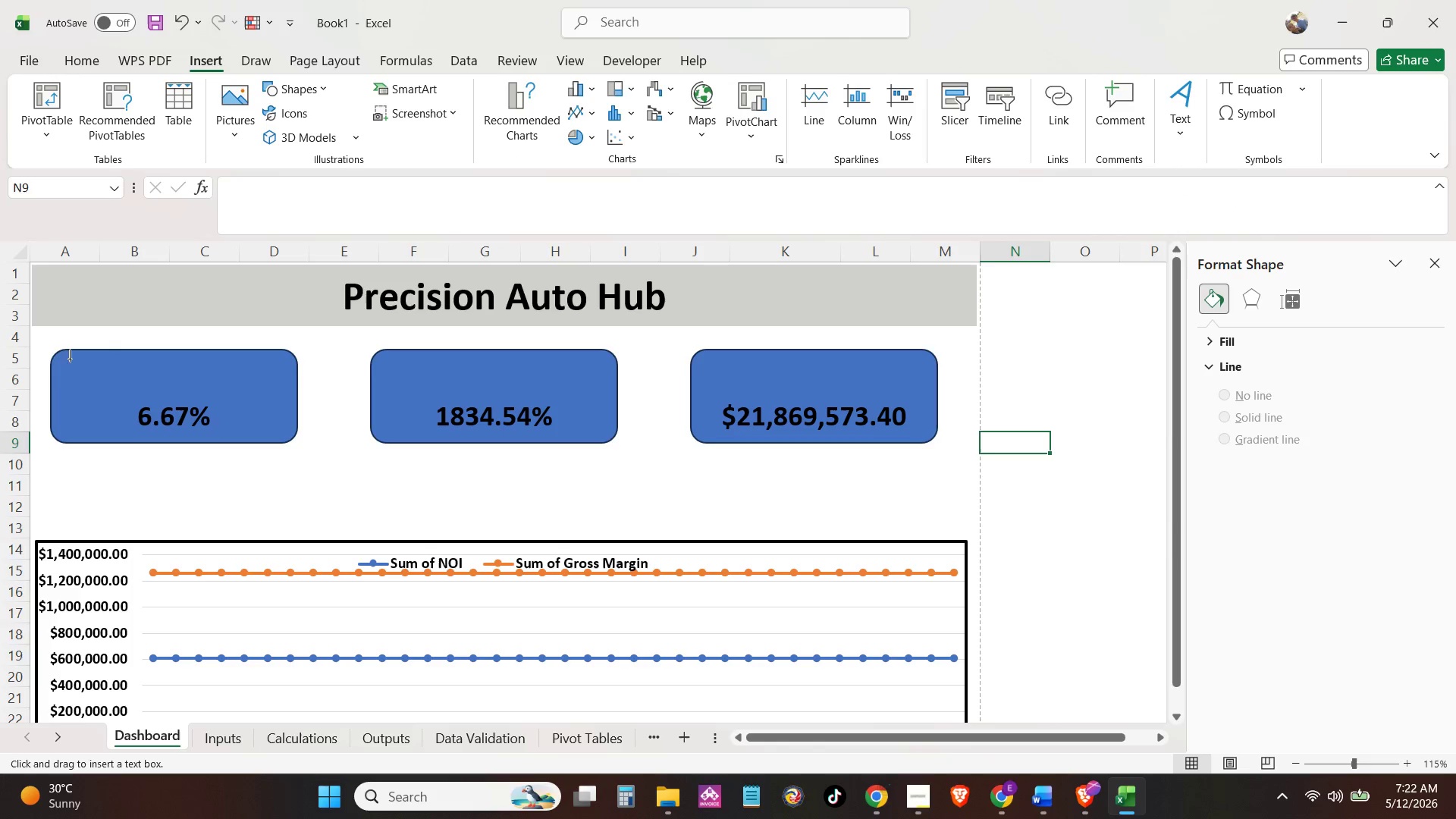 
left_click_drag(start_coordinate=[68, 359], to_coordinate=[272, 394])
 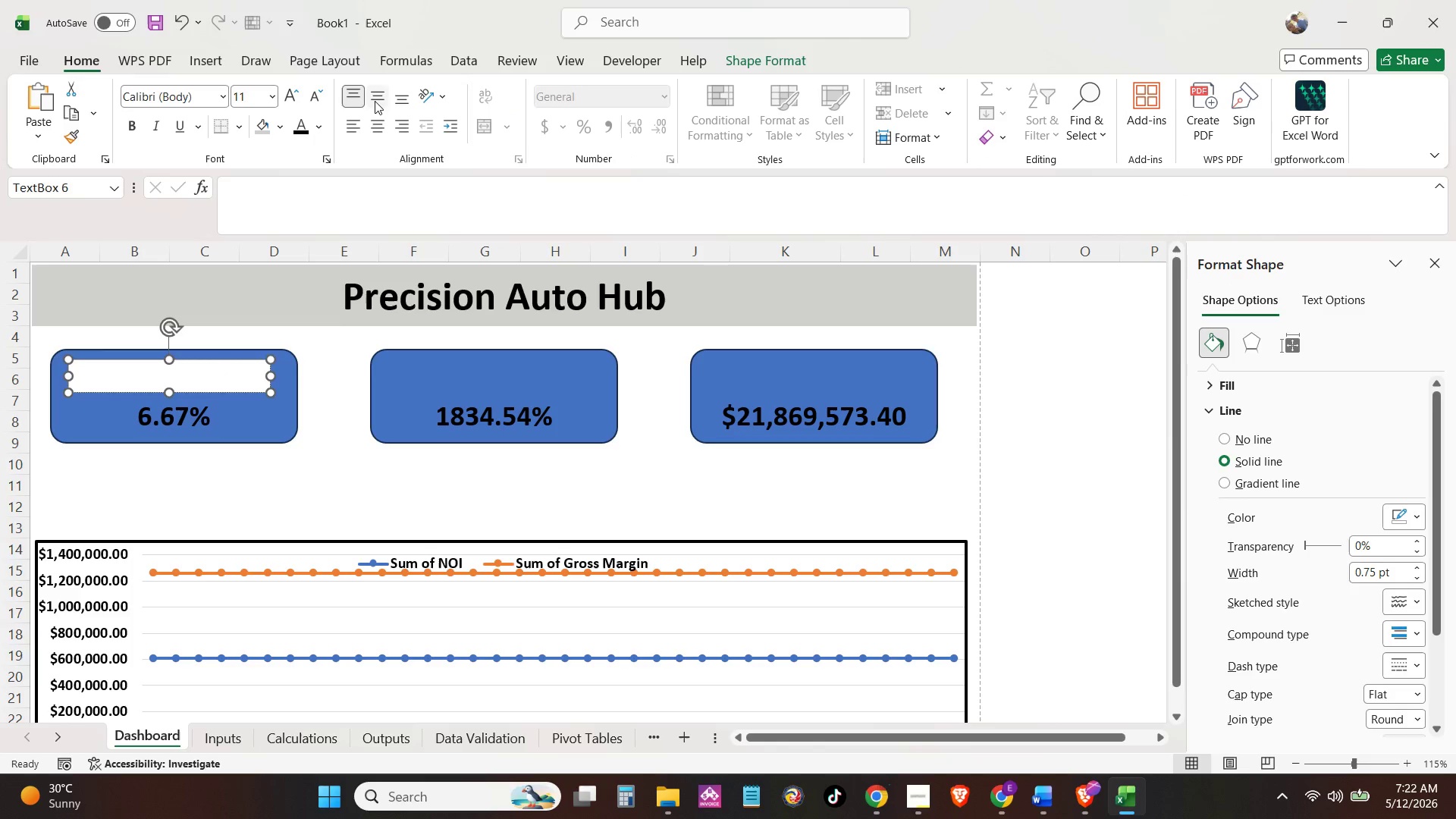 
triple_click([381, 128])
 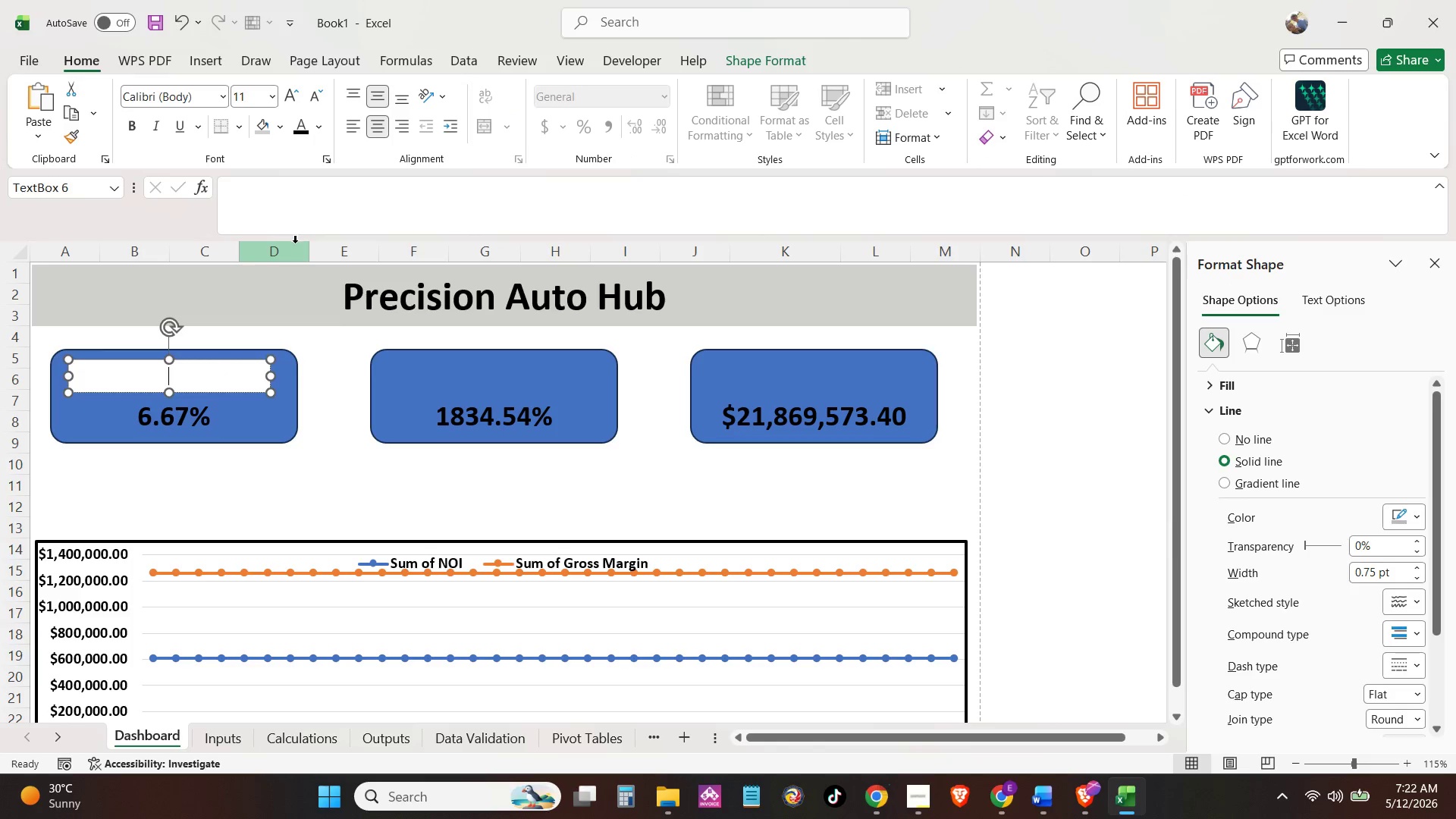 
type(Break-Evenm)
key(Backspace)
key(Backspace)
type(n)
 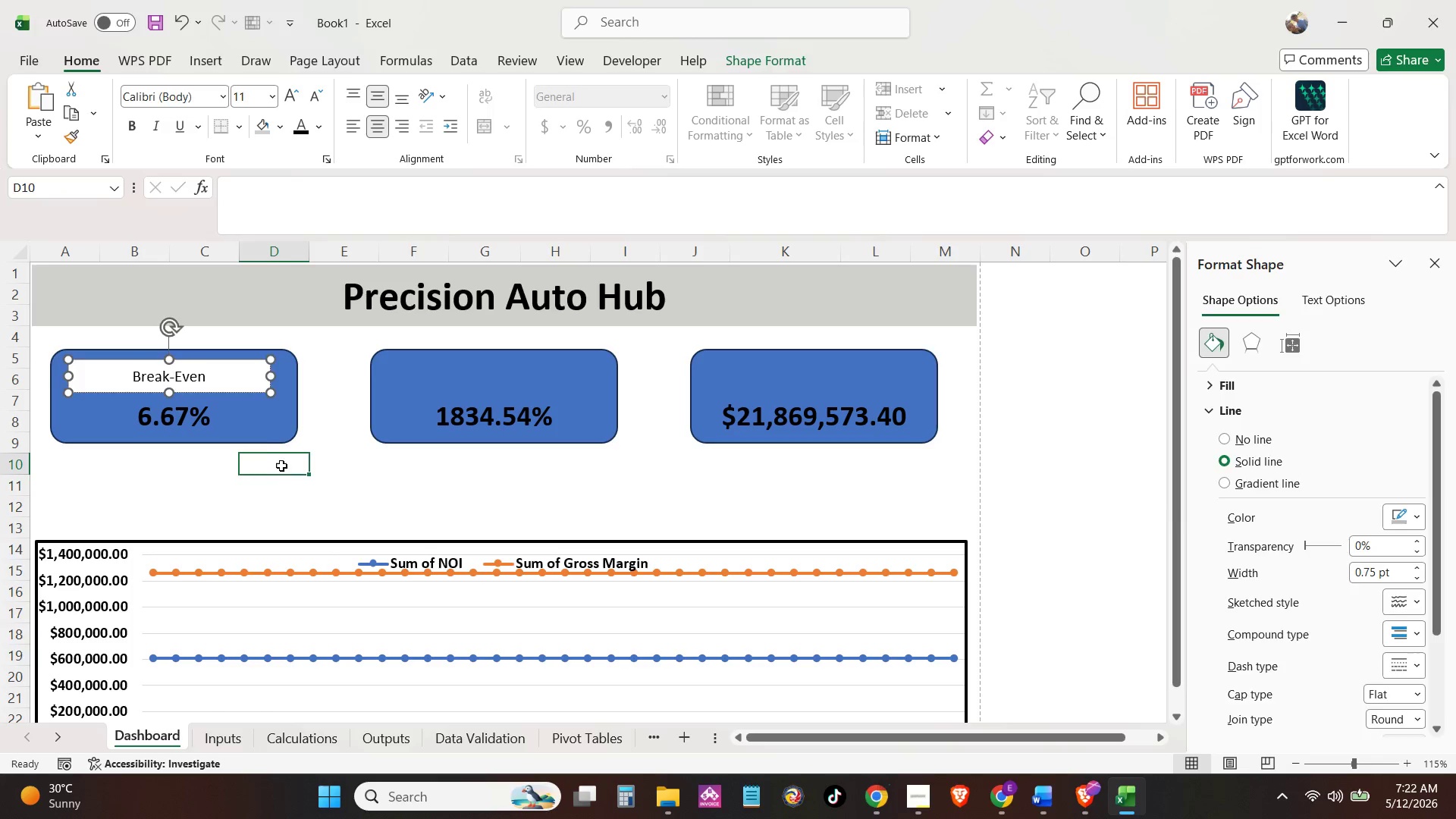 
double_click([224, 366])
 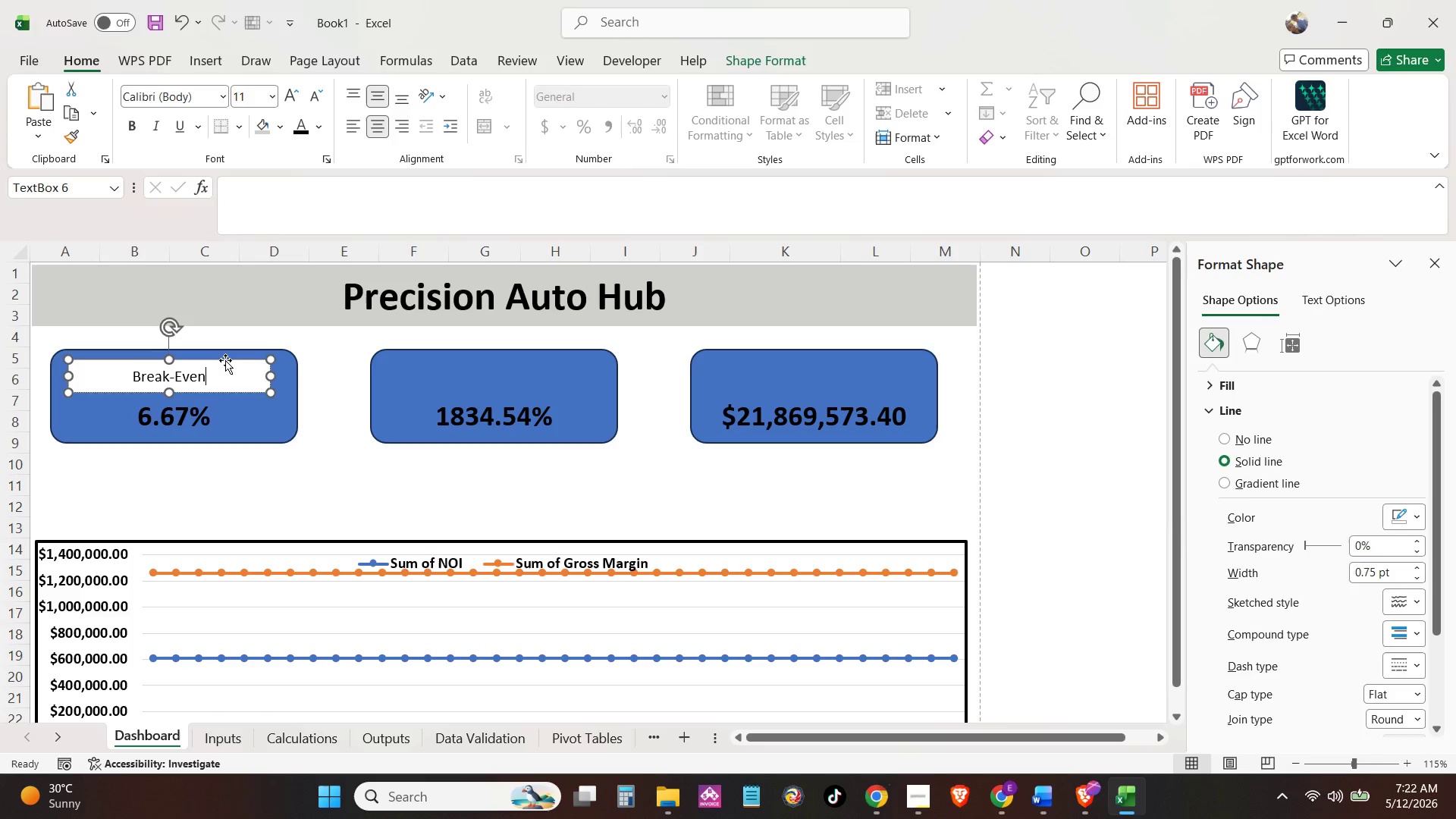 
left_click_drag(start_coordinate=[225, 360], to_coordinate=[231, 357])
 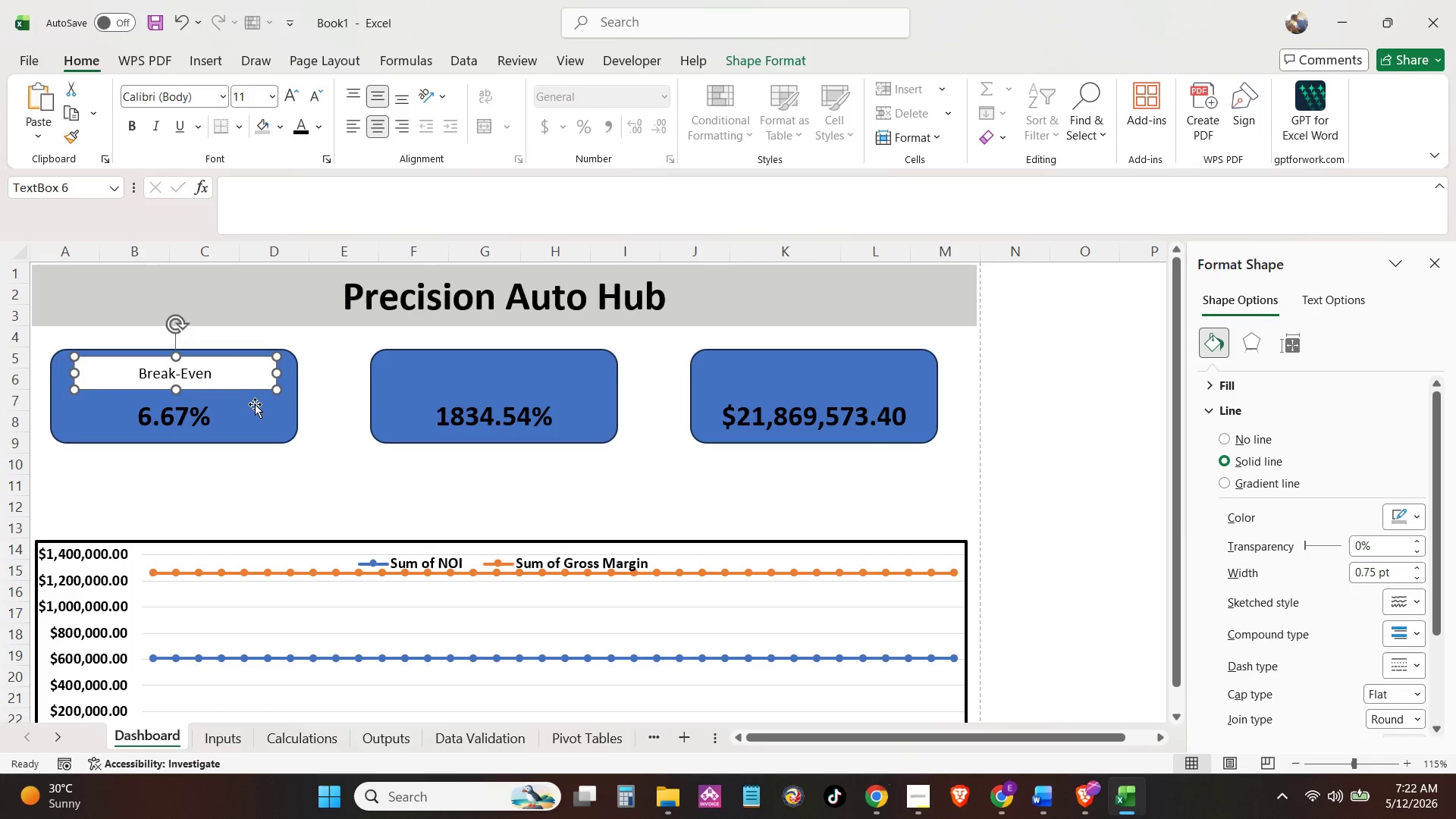 
hold_key(key=ControlLeft, duration=0.31)
left_click([260, 410])
 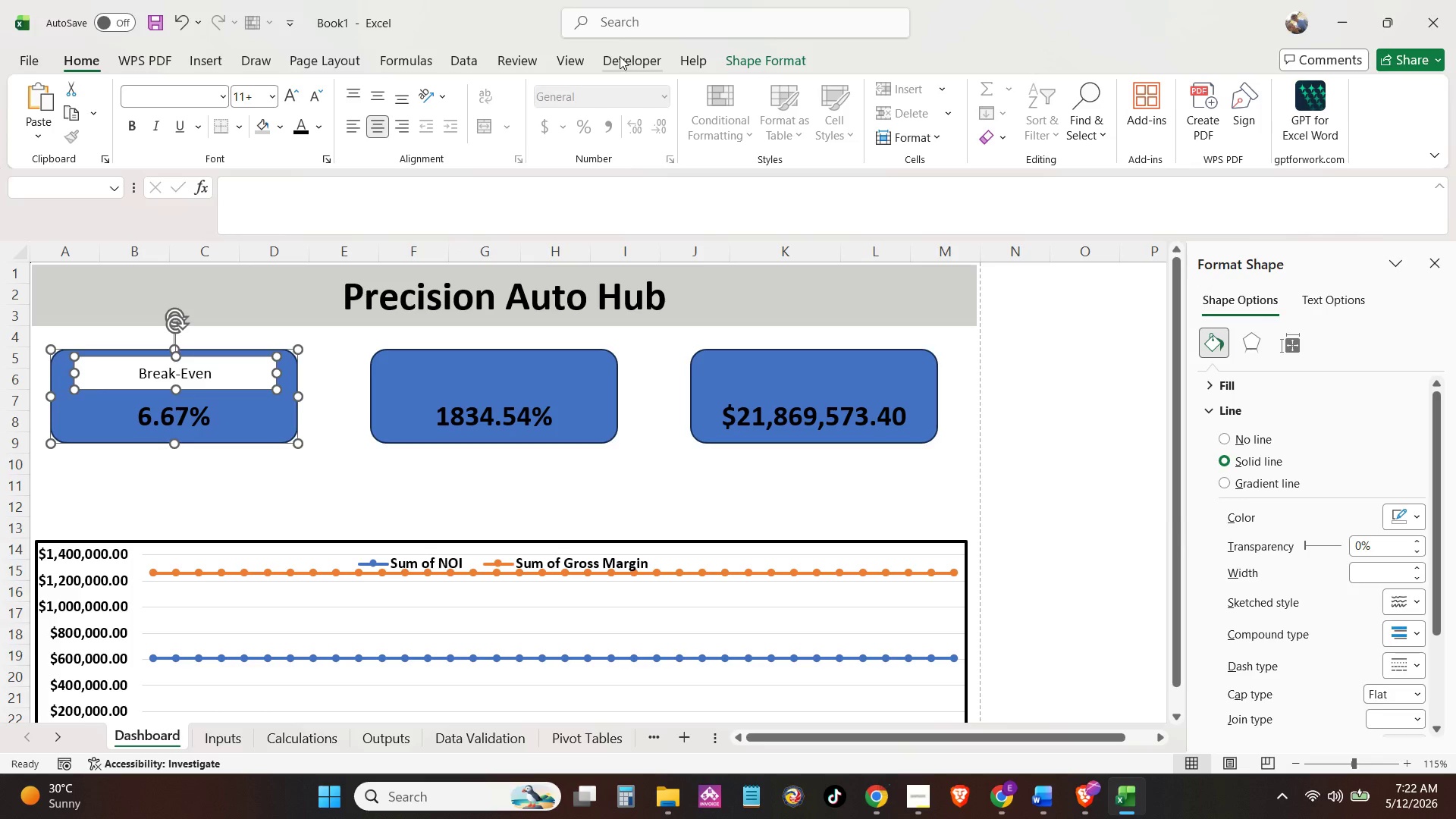 
left_click([780, 59])
 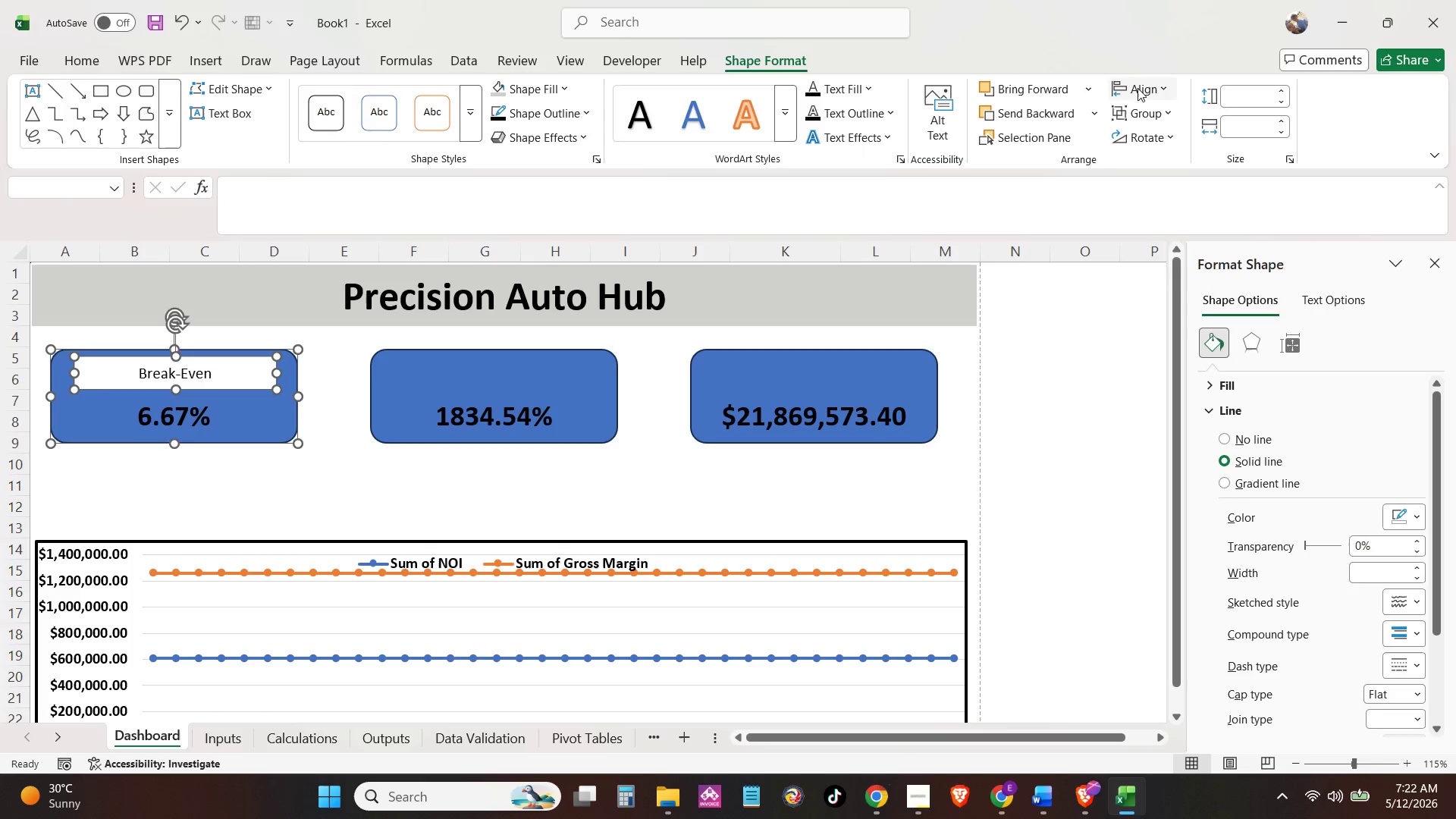 
left_click([1138, 88])
 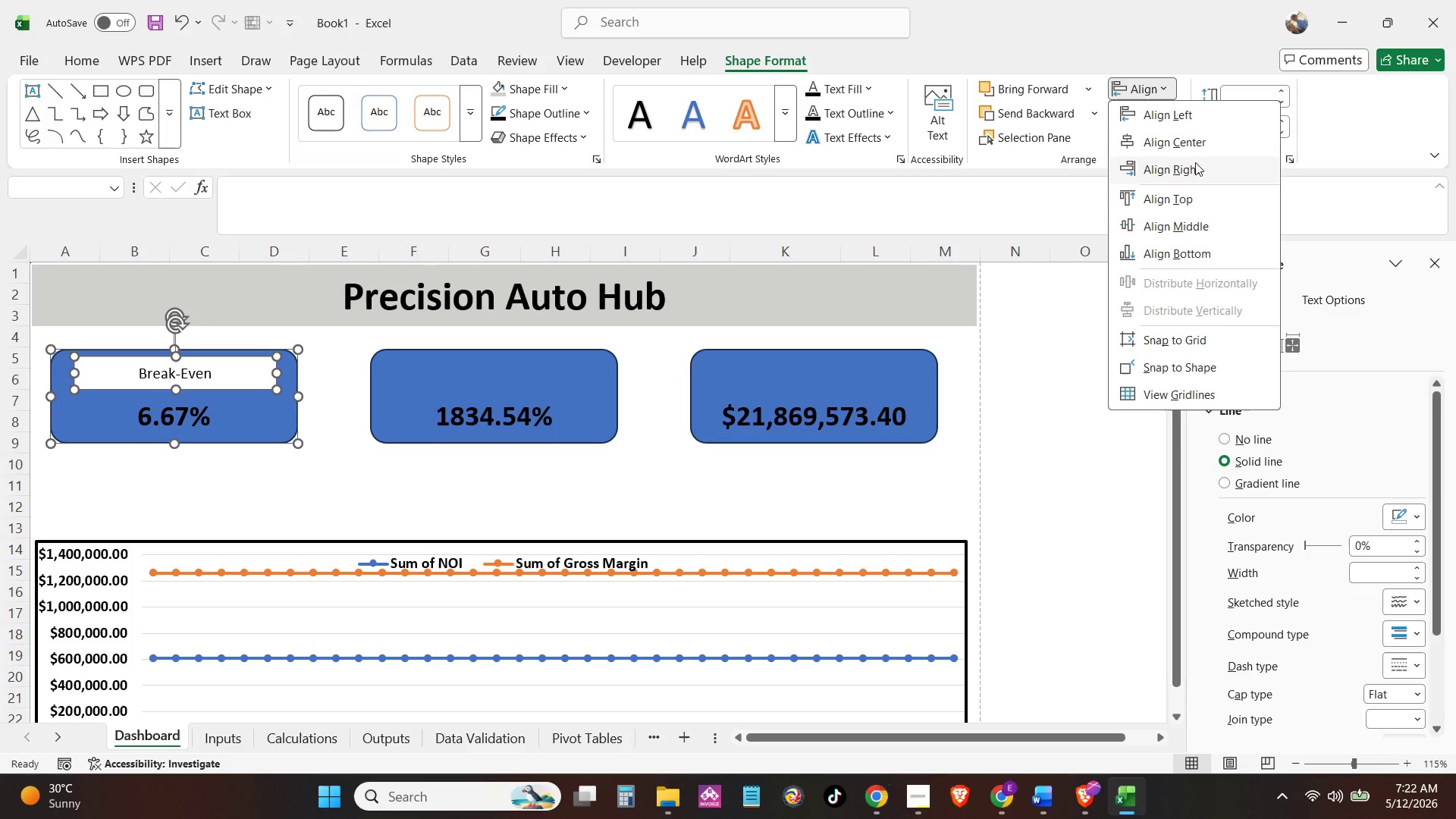 
left_click([1199, 143])
 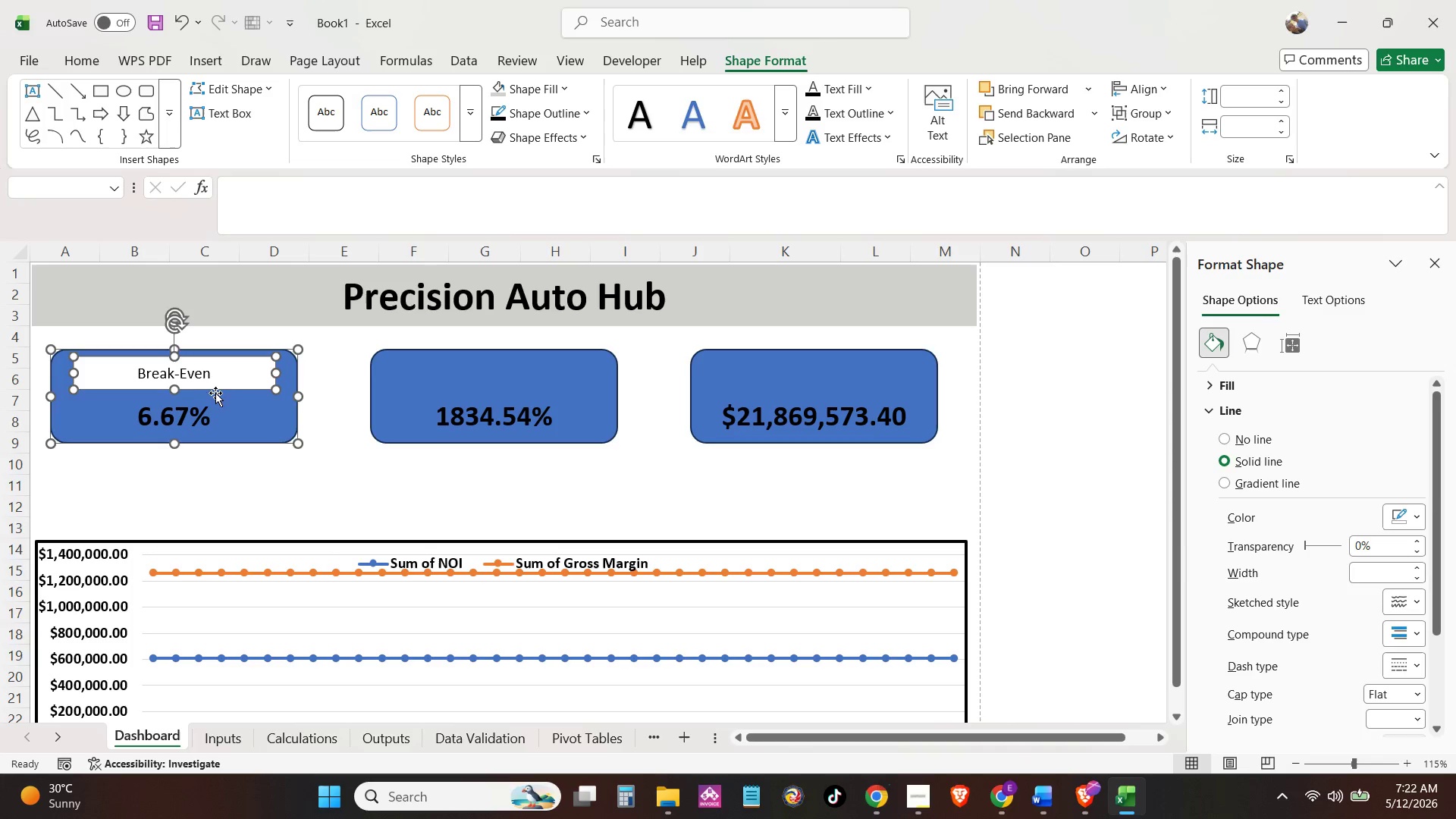 
double_click([289, 494])
 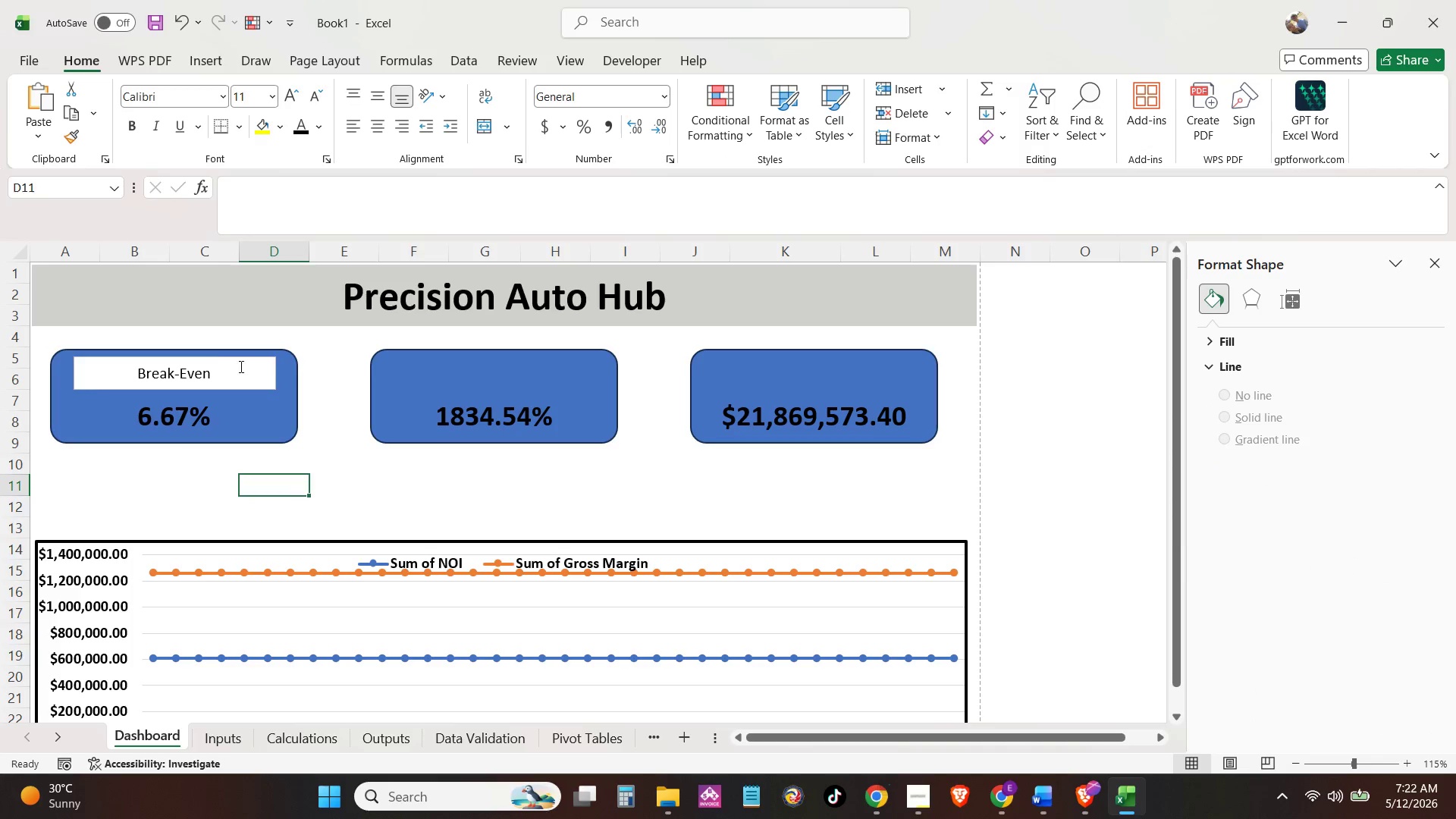 
triple_click([240, 366])
 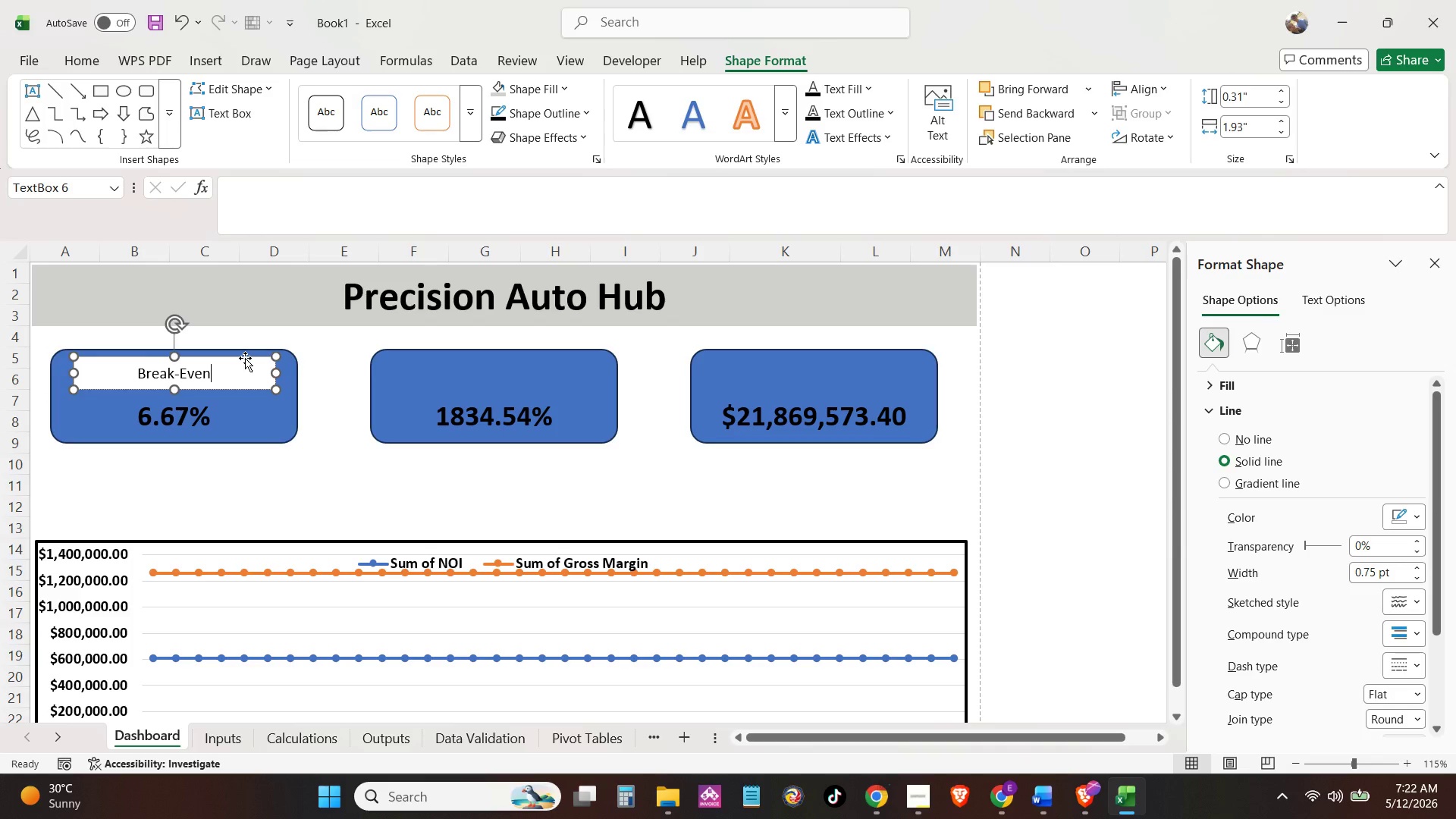 
left_click([245, 358])
 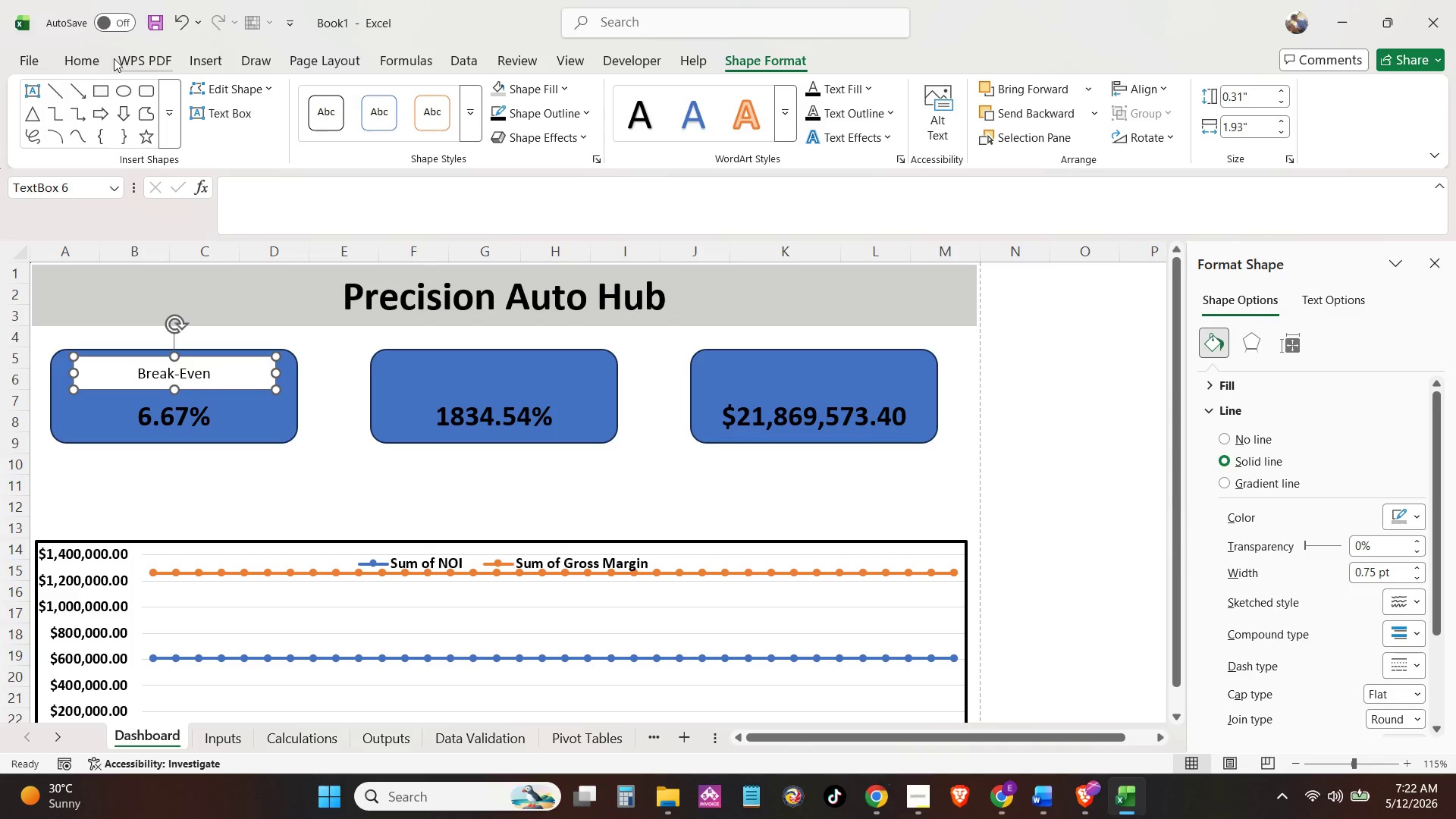 
left_click([80, 55])
 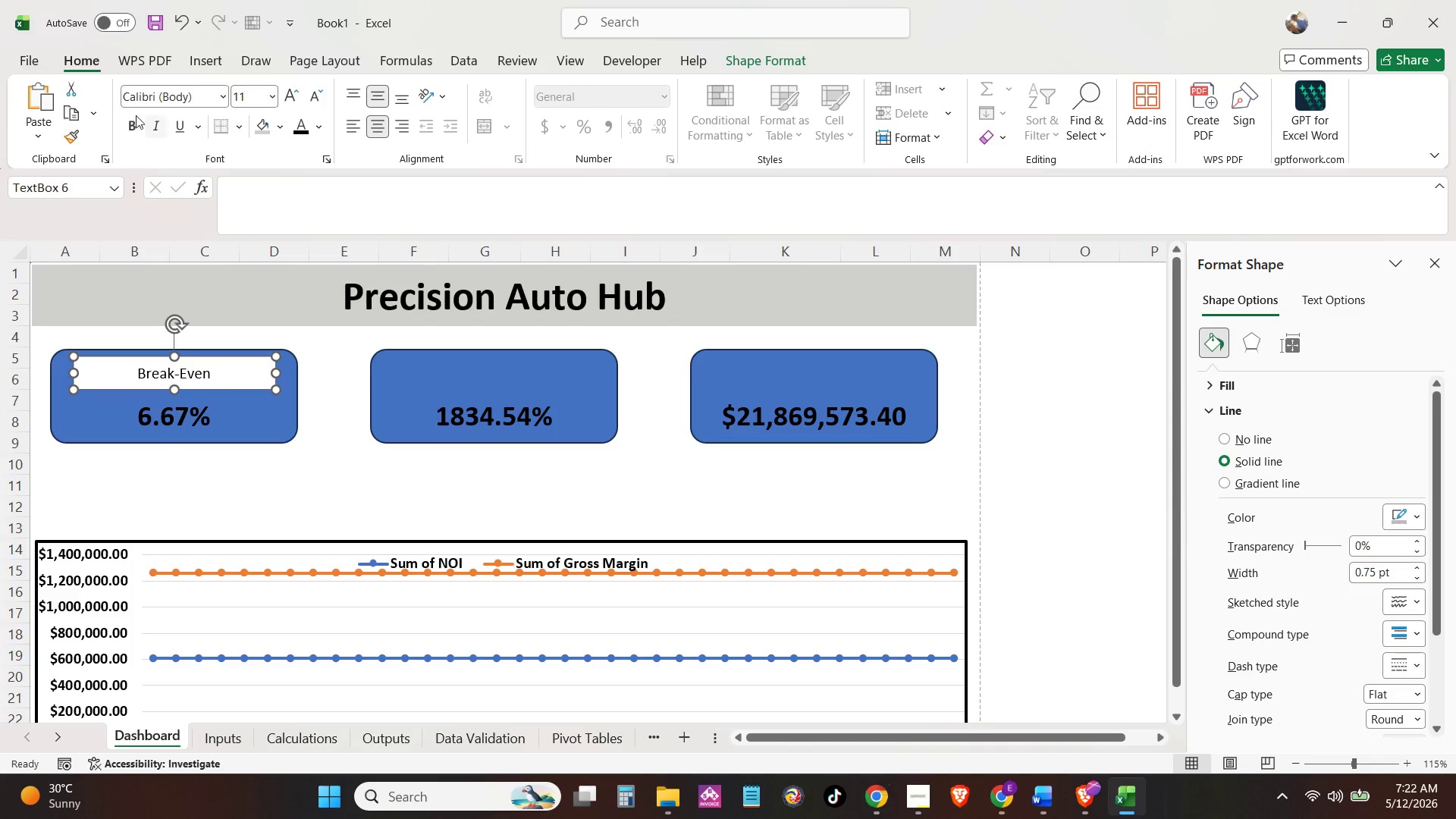 
left_click([136, 117])
 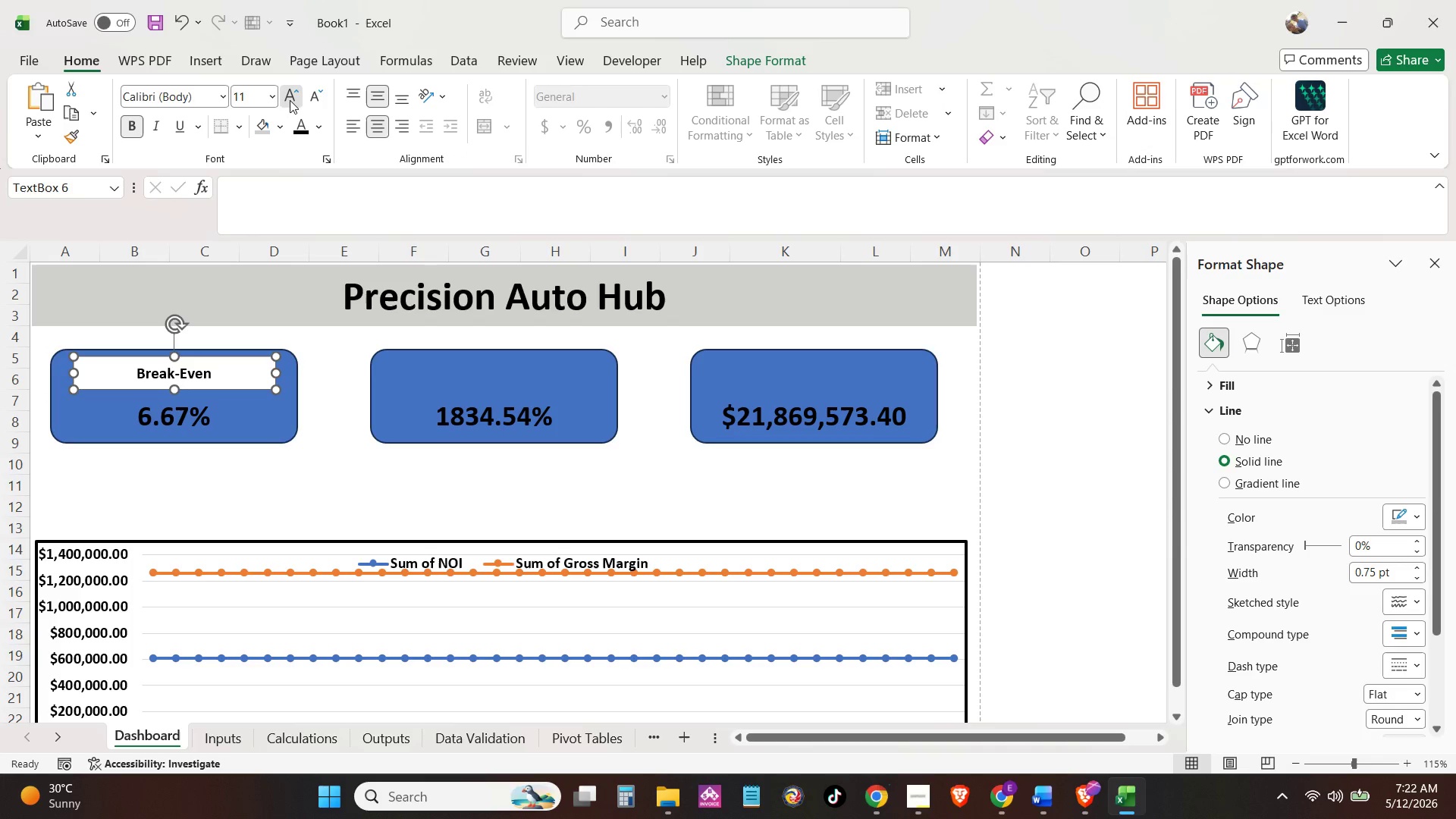 
double_click([290, 100])
 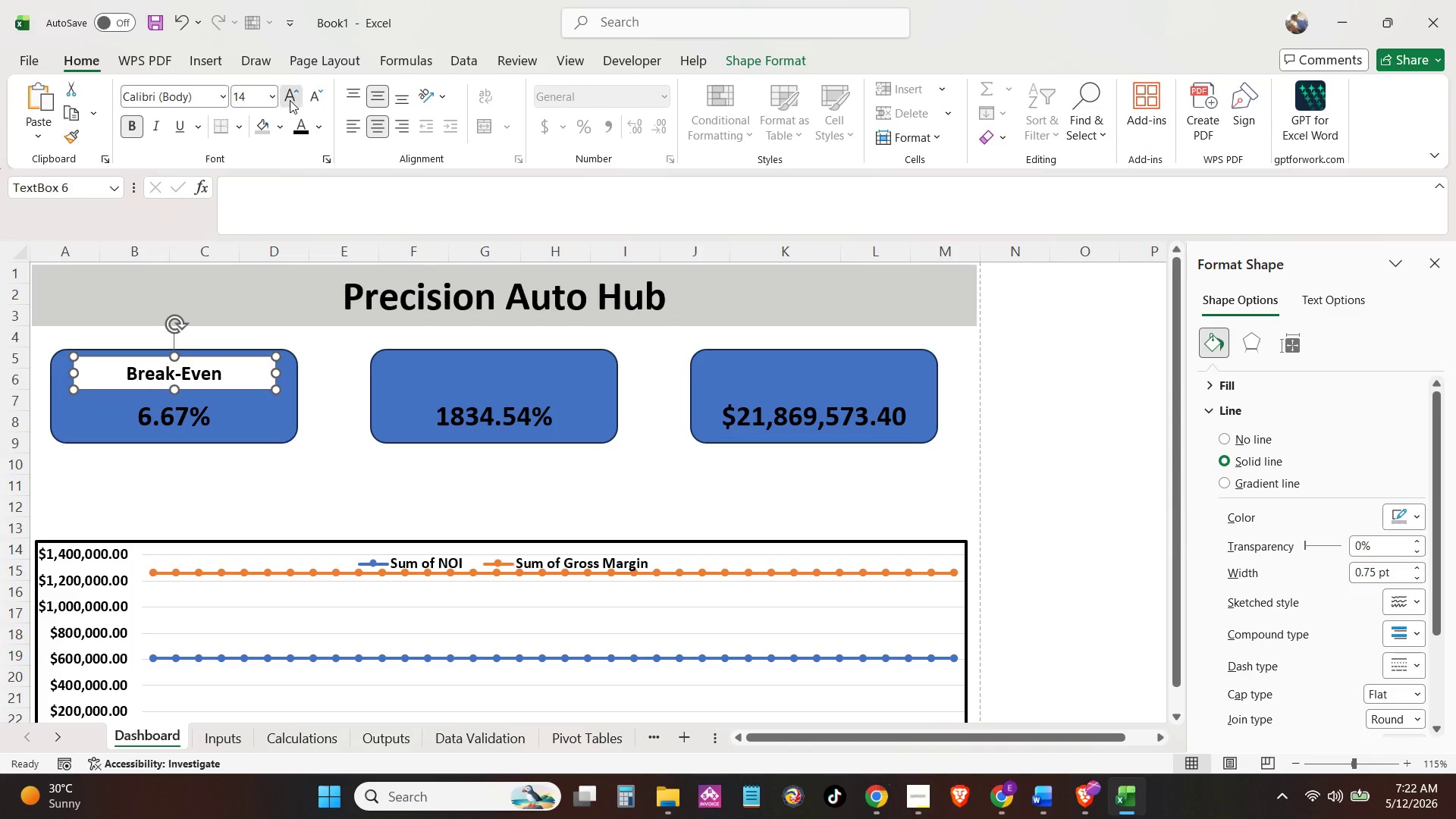 
triple_click([290, 100])
 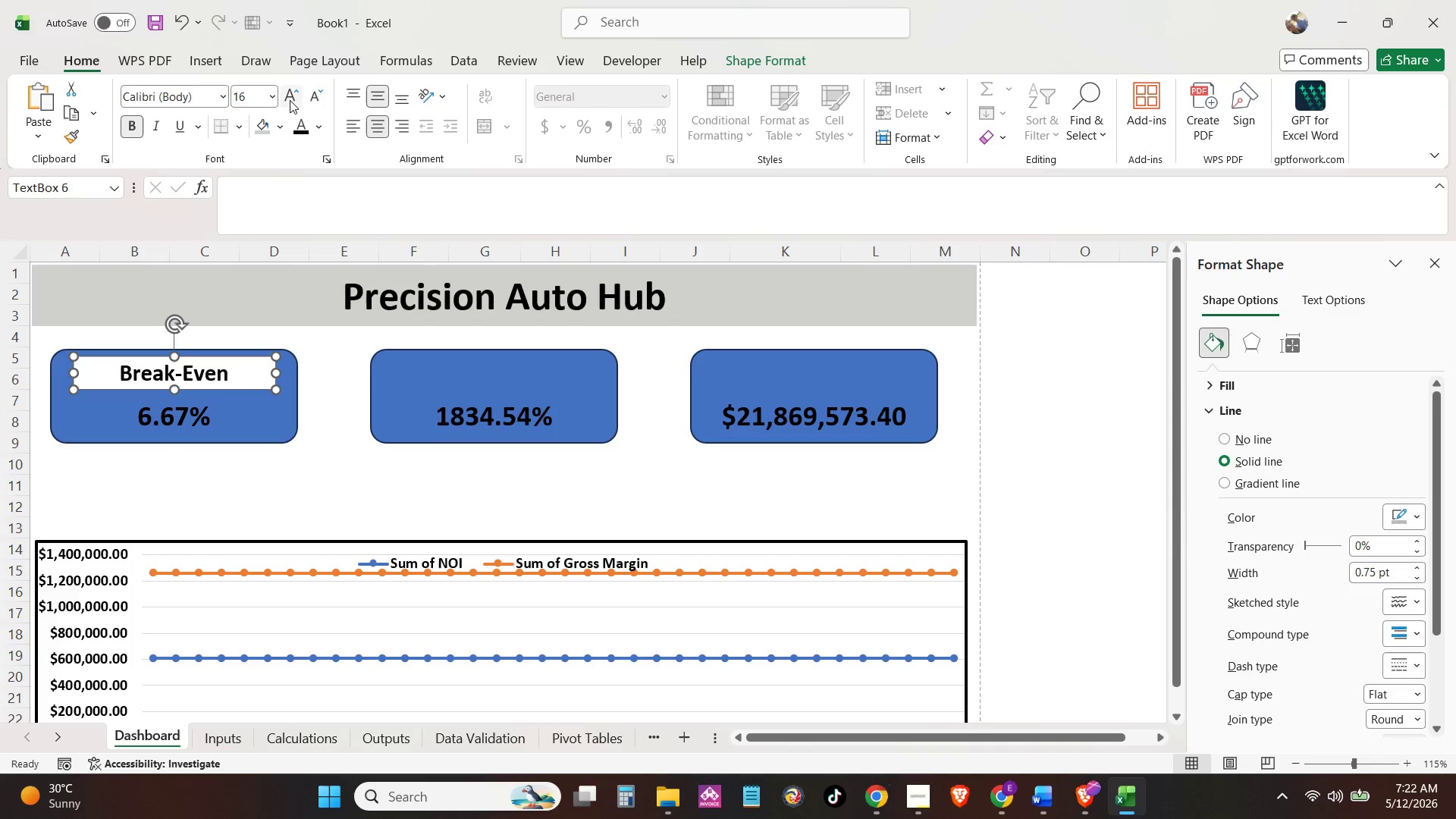 
left_click([290, 100])
 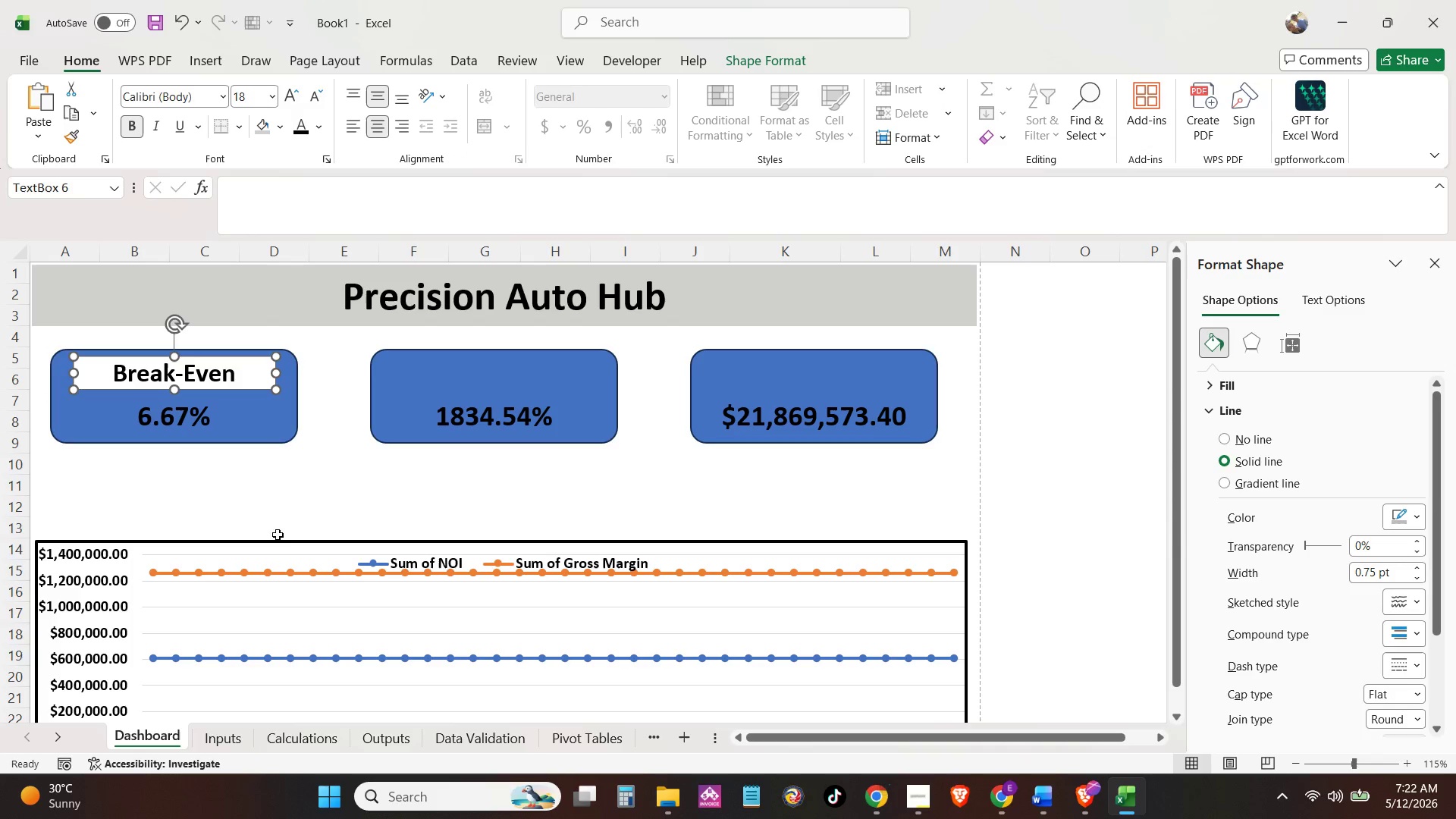 
left_click([269, 476])
 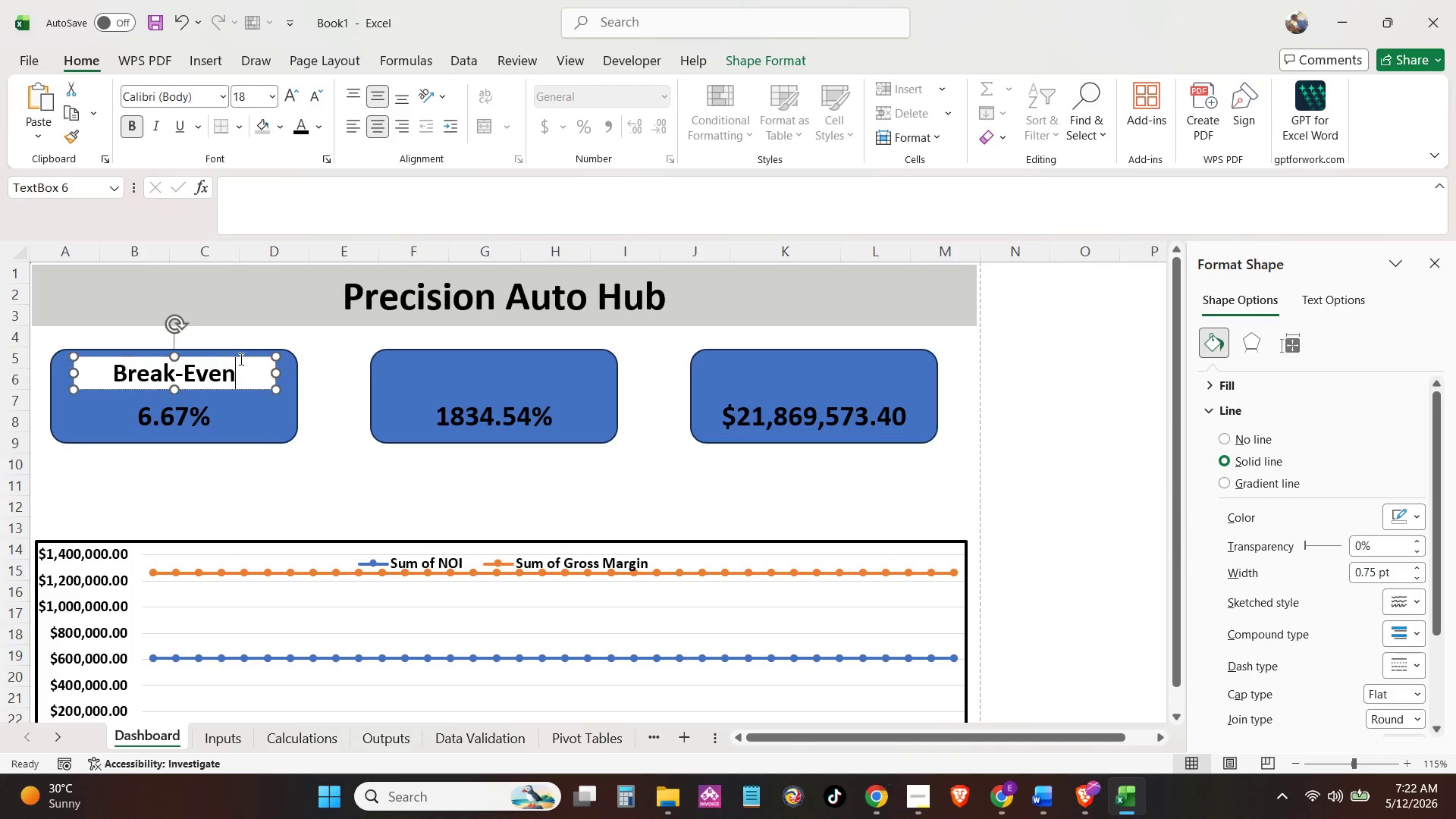 
double_click([242, 354])
 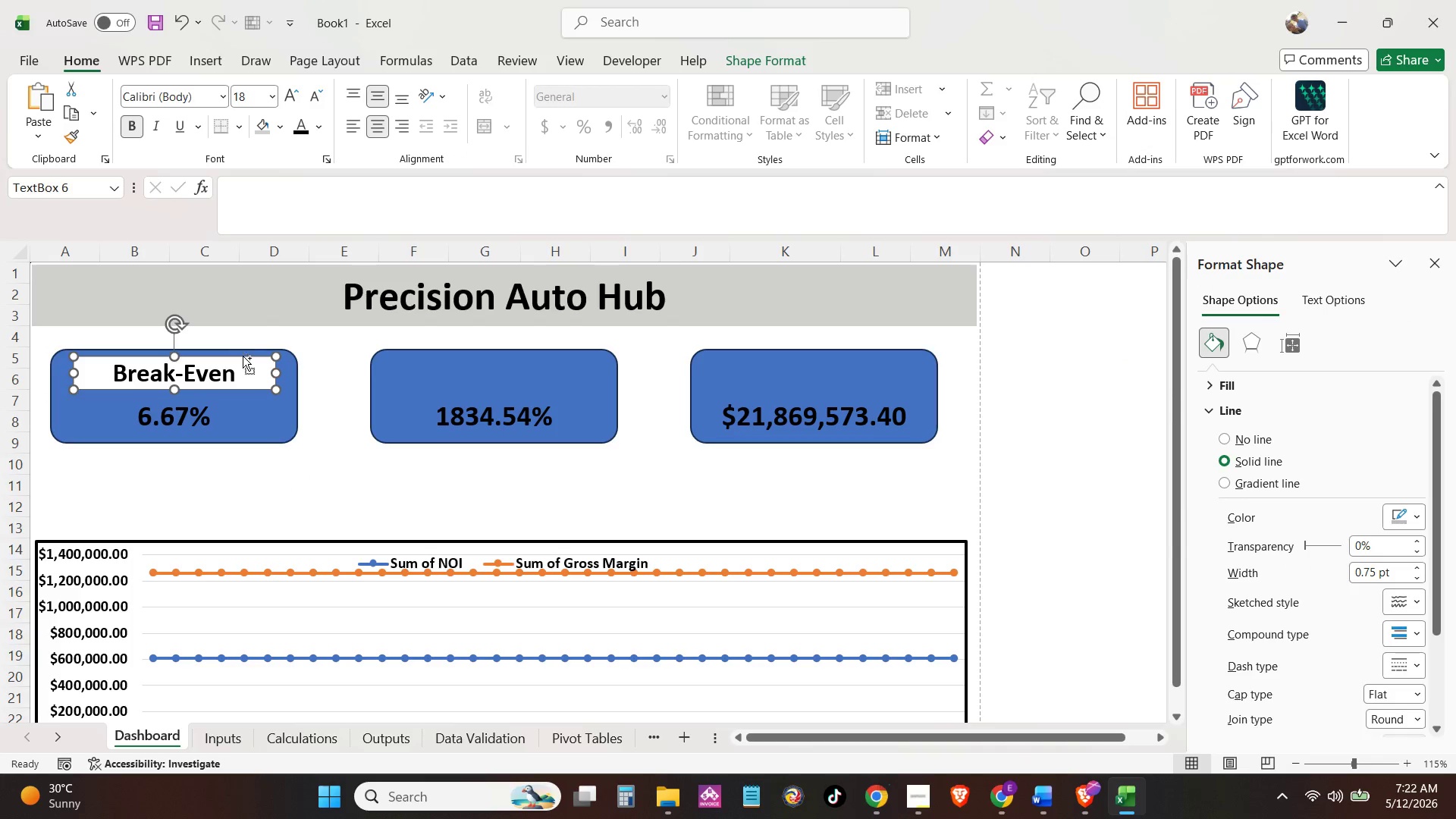 
key(Control+C)
 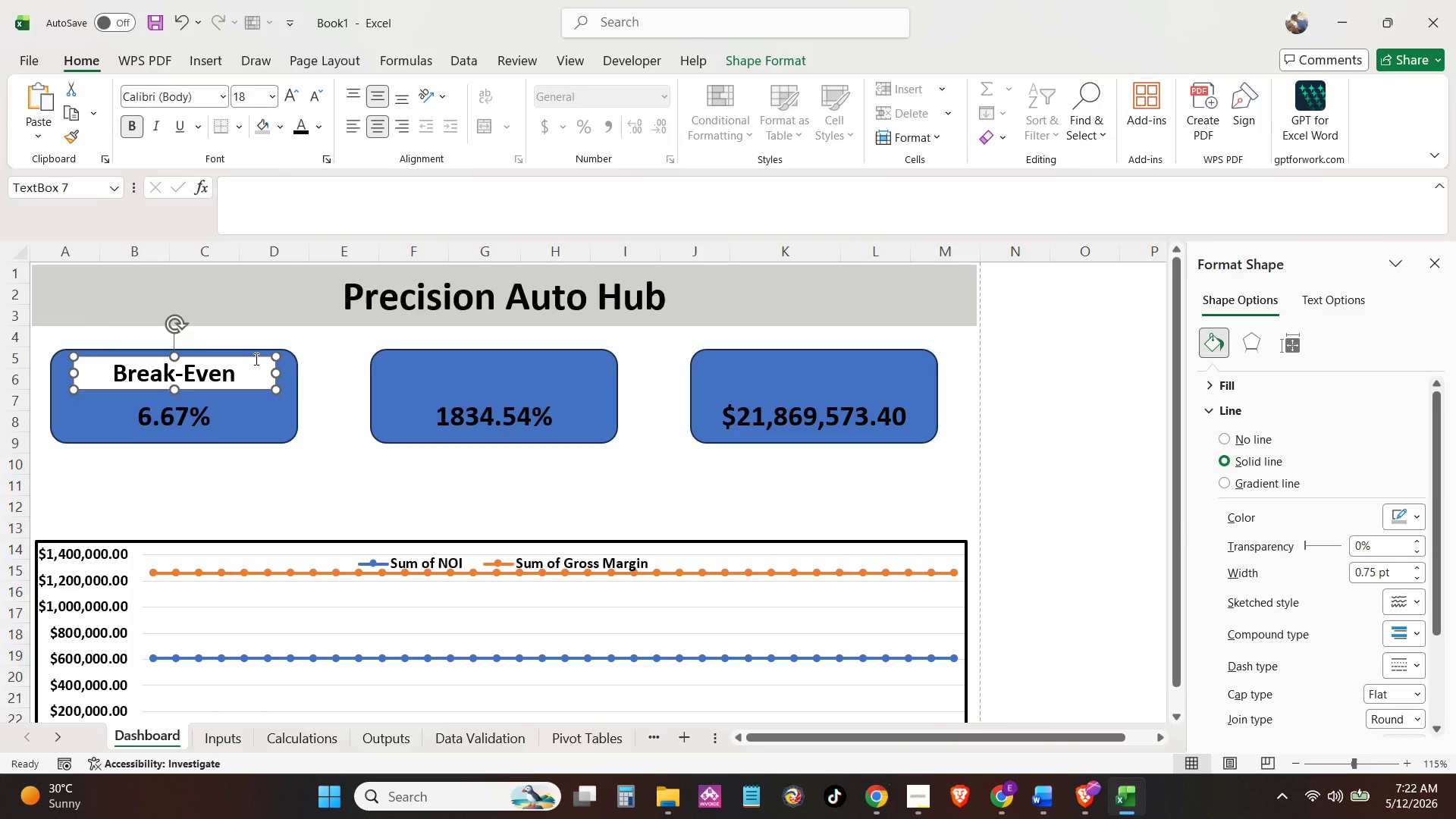 
key(Control+V)
 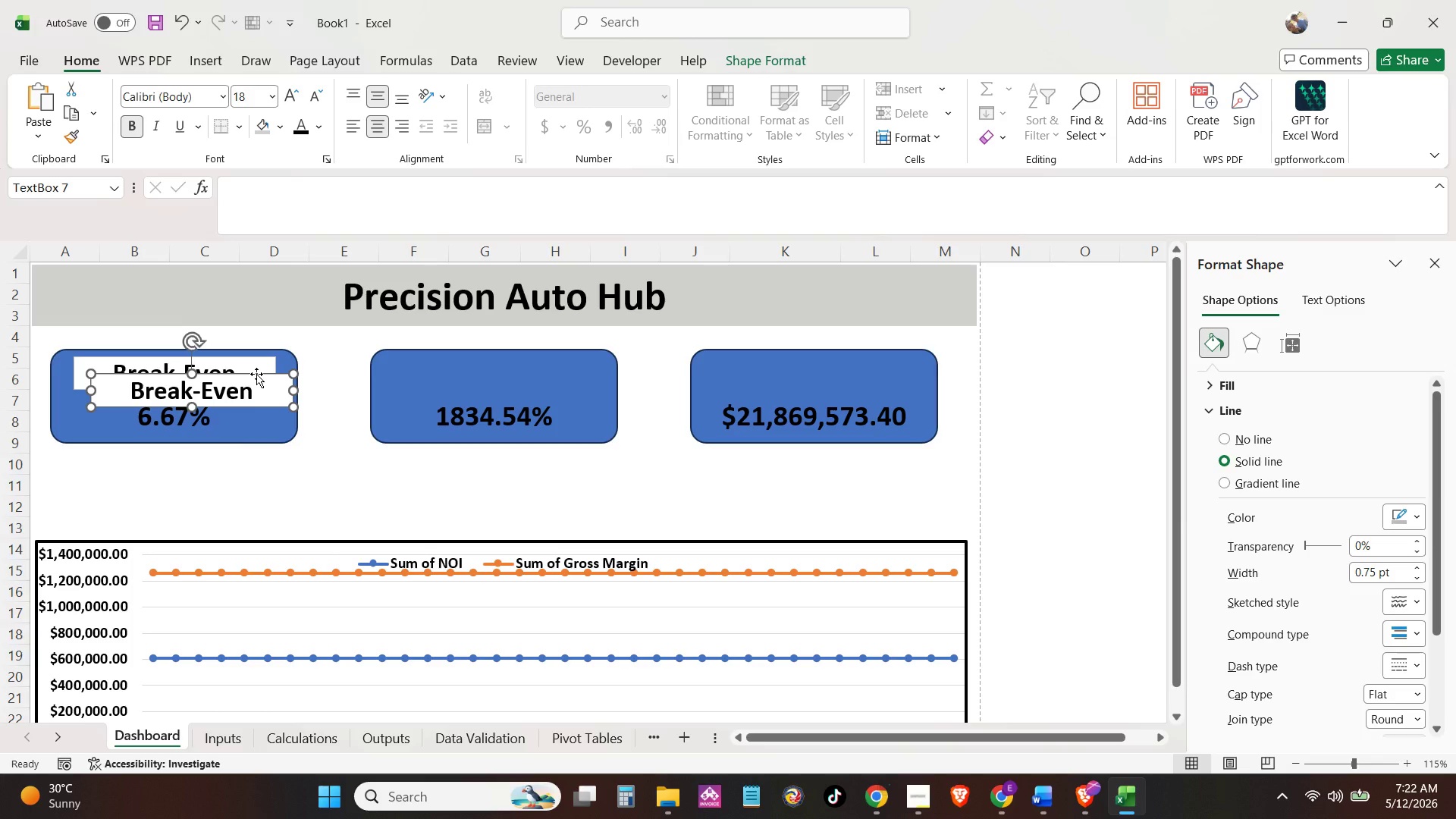 
left_click_drag(start_coordinate=[256, 374], to_coordinate=[560, 358])
 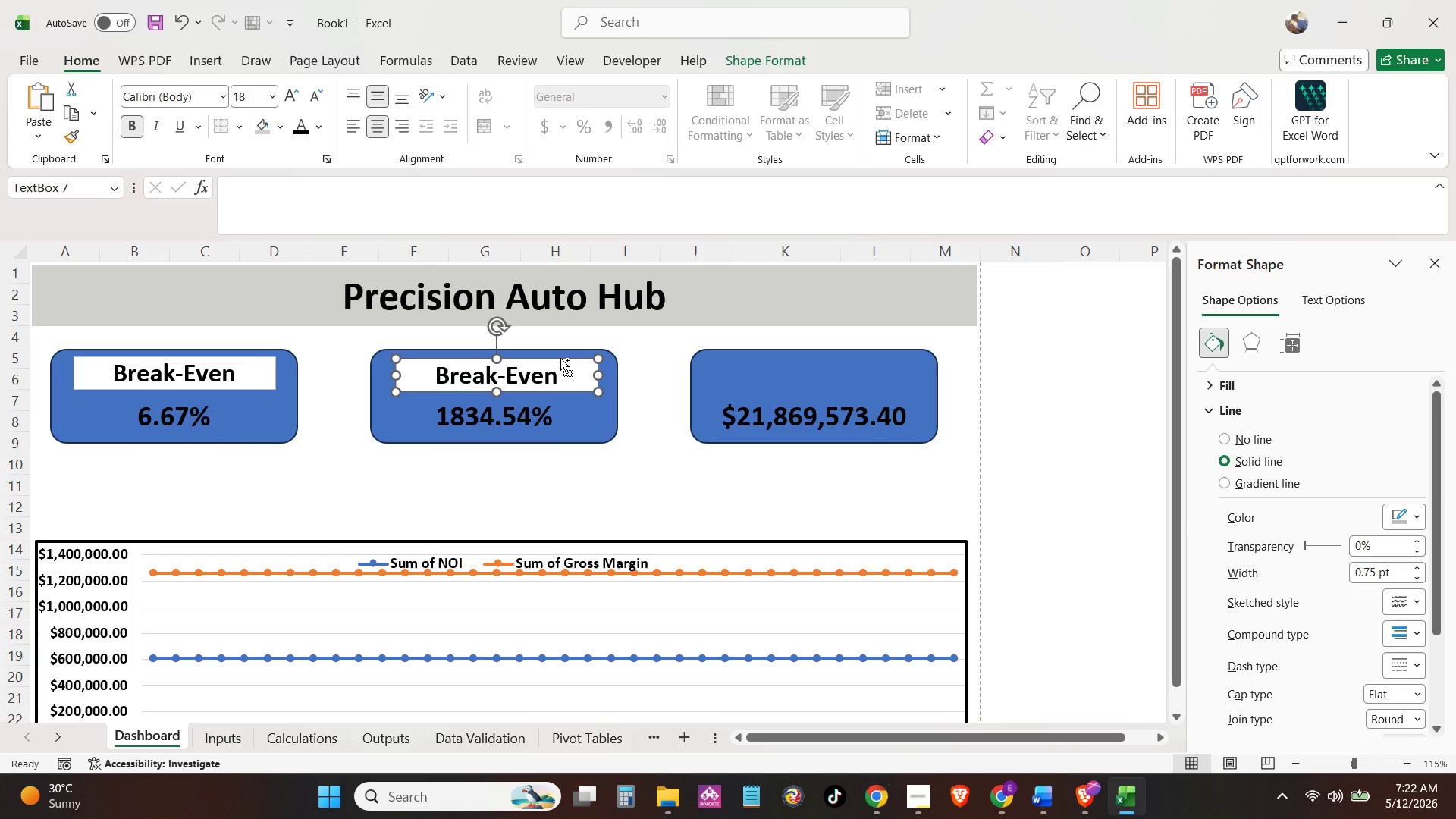 
key(Control+C)
 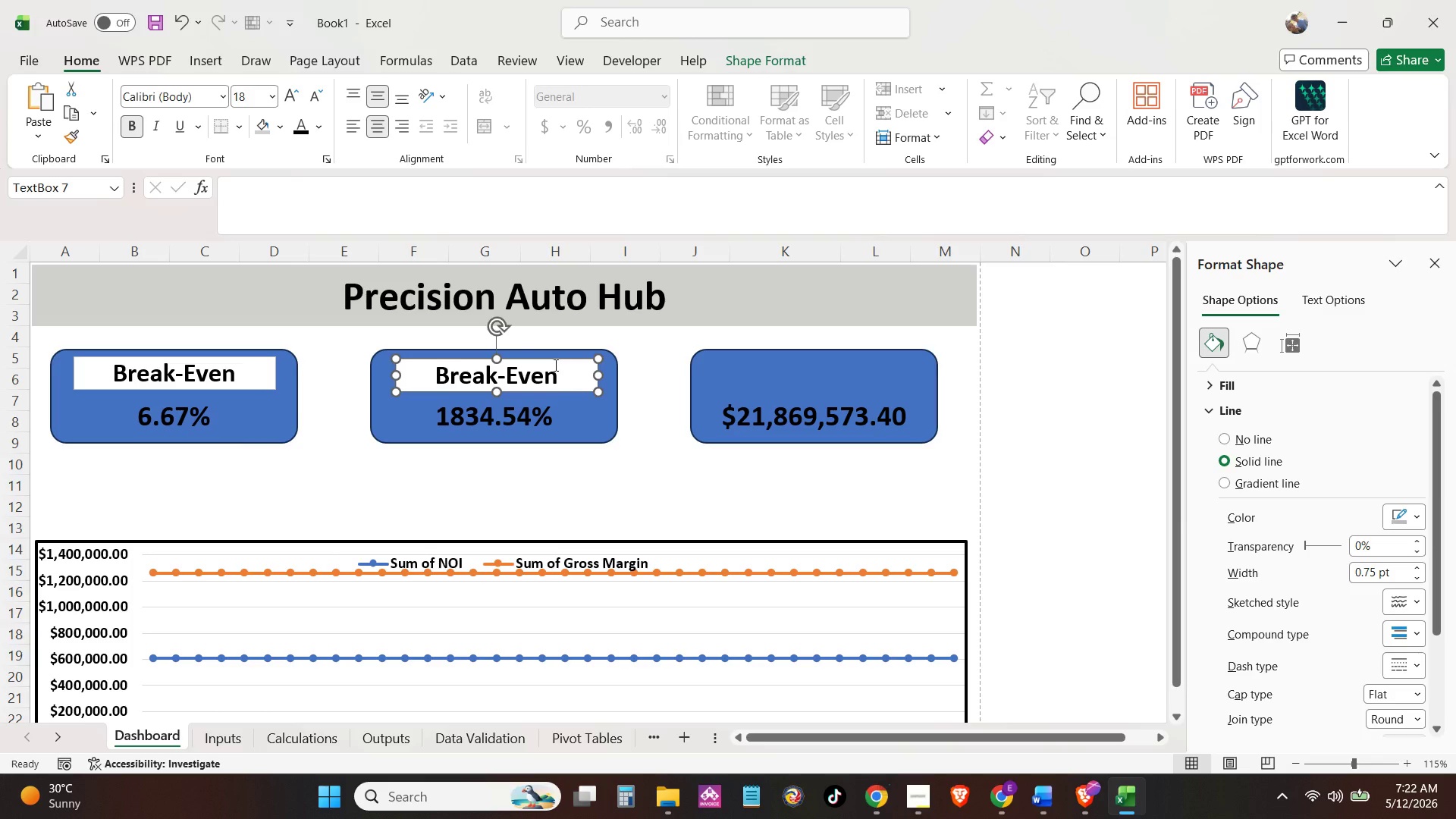 
key(Control+V)
 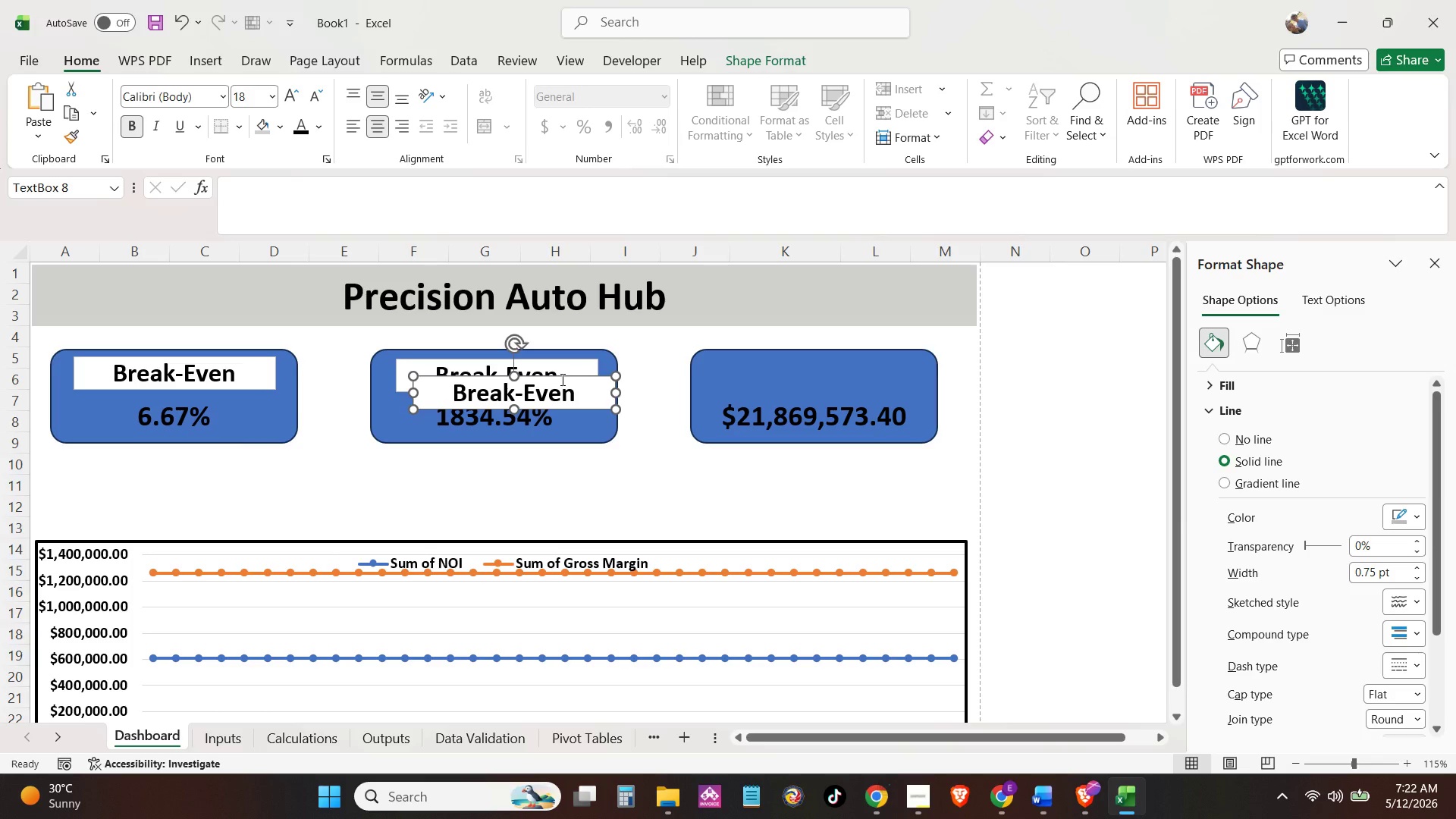 
left_click_drag(start_coordinate=[561, 379], to_coordinate=[749, 372])
 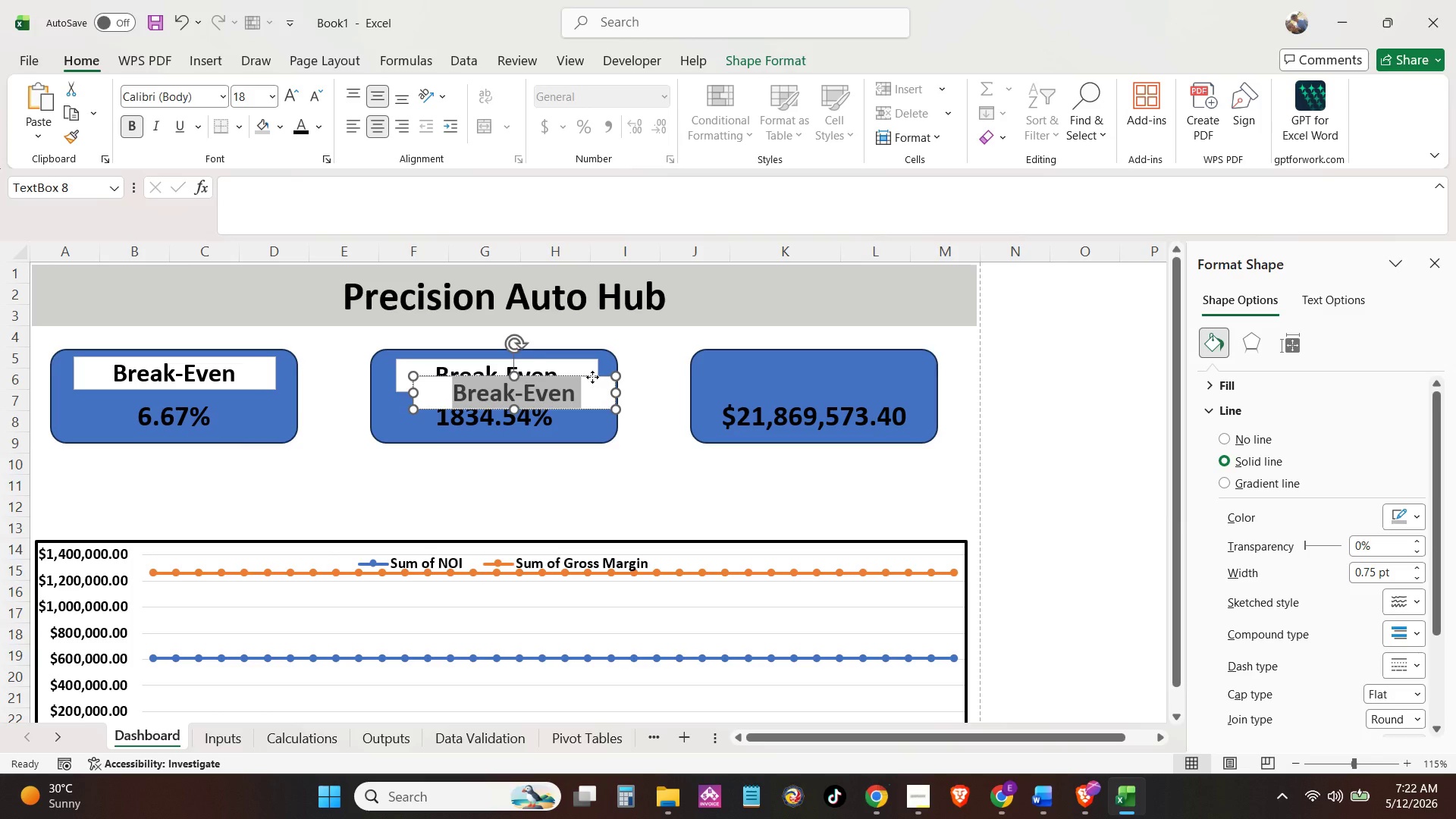 
left_click_drag(start_coordinate=[592, 377], to_coordinate=[903, 359])
 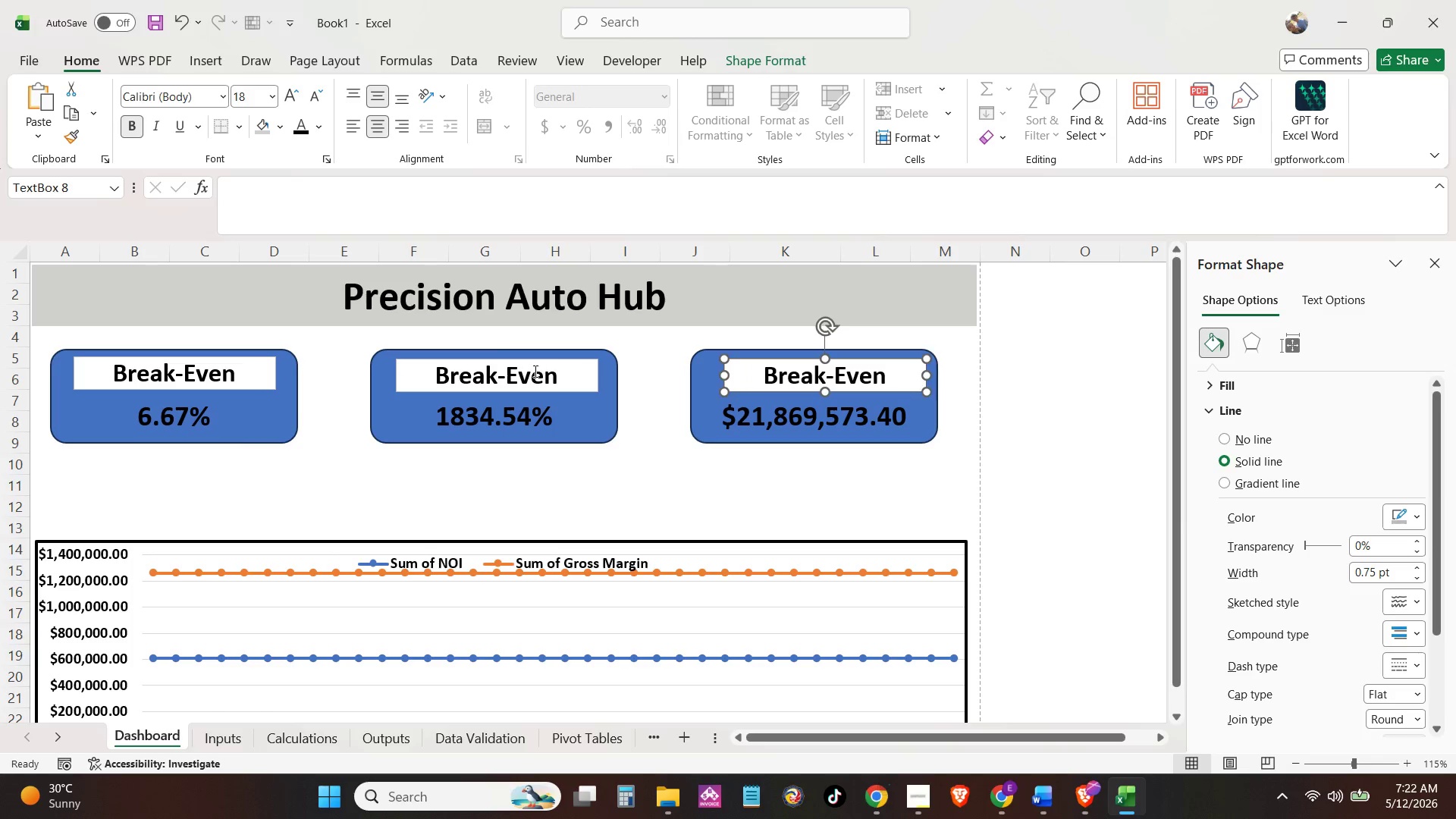 
double_click([534, 371])
 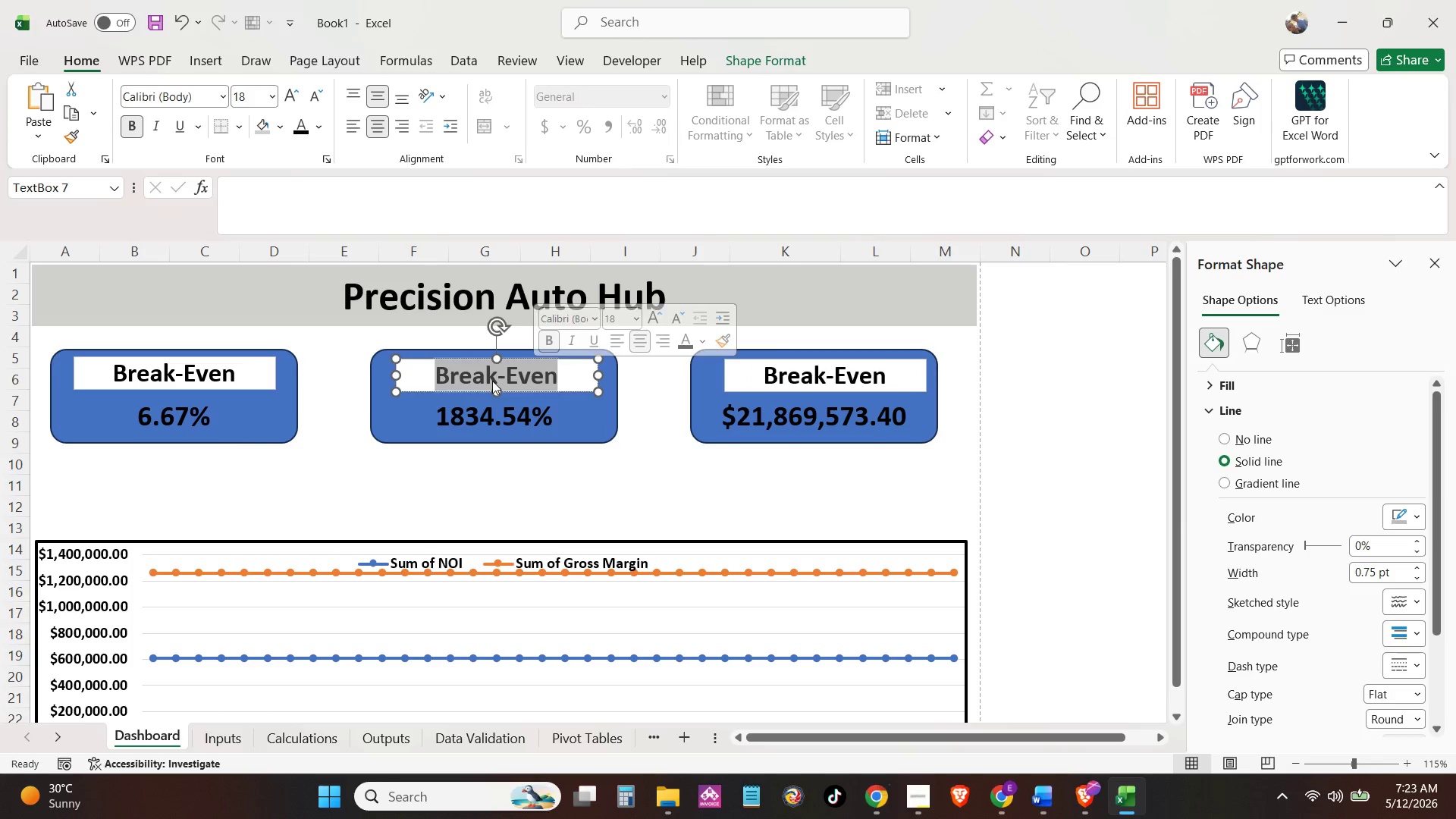 
type(lER Ratio)
 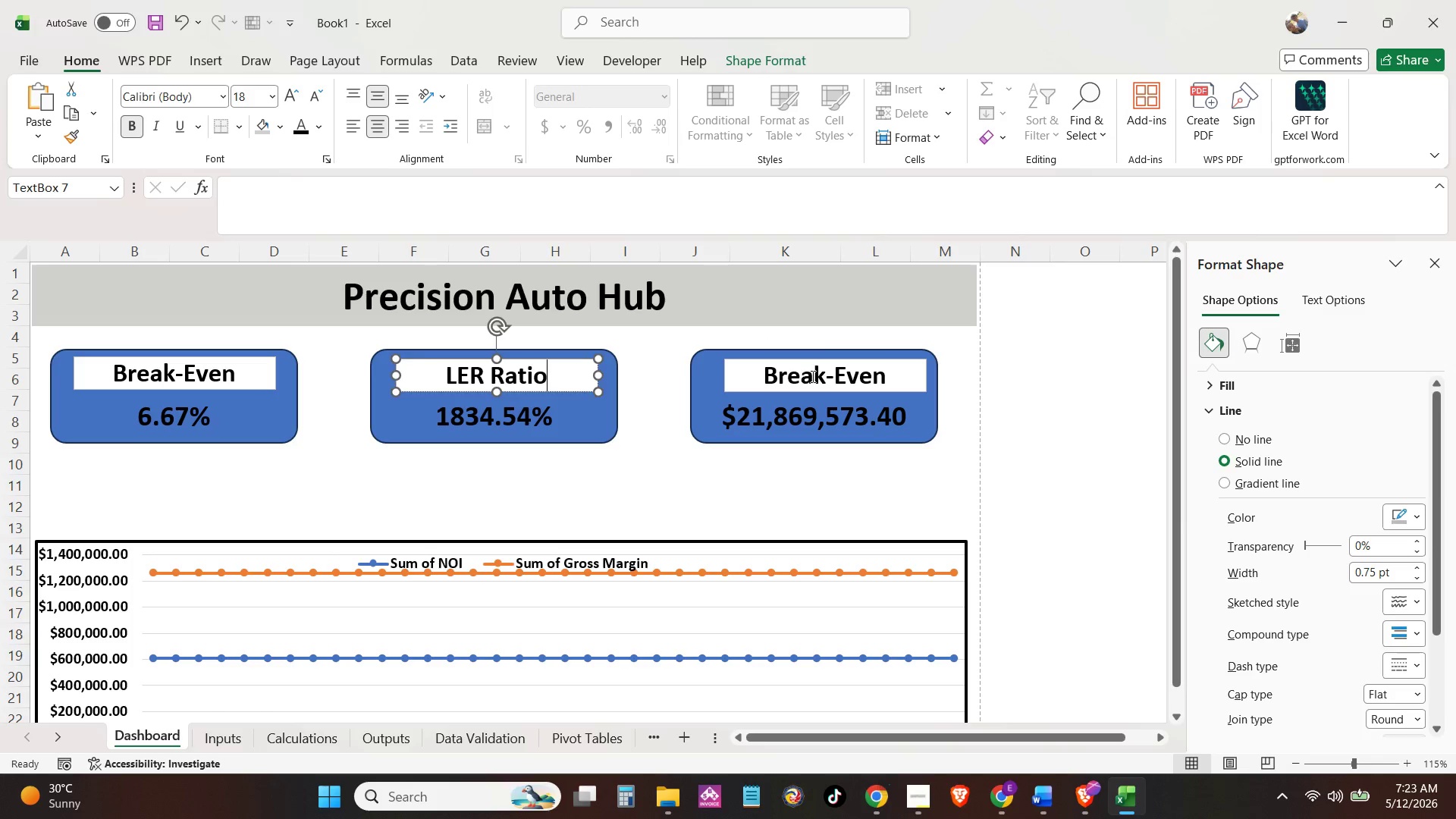 
double_click([814, 376])
 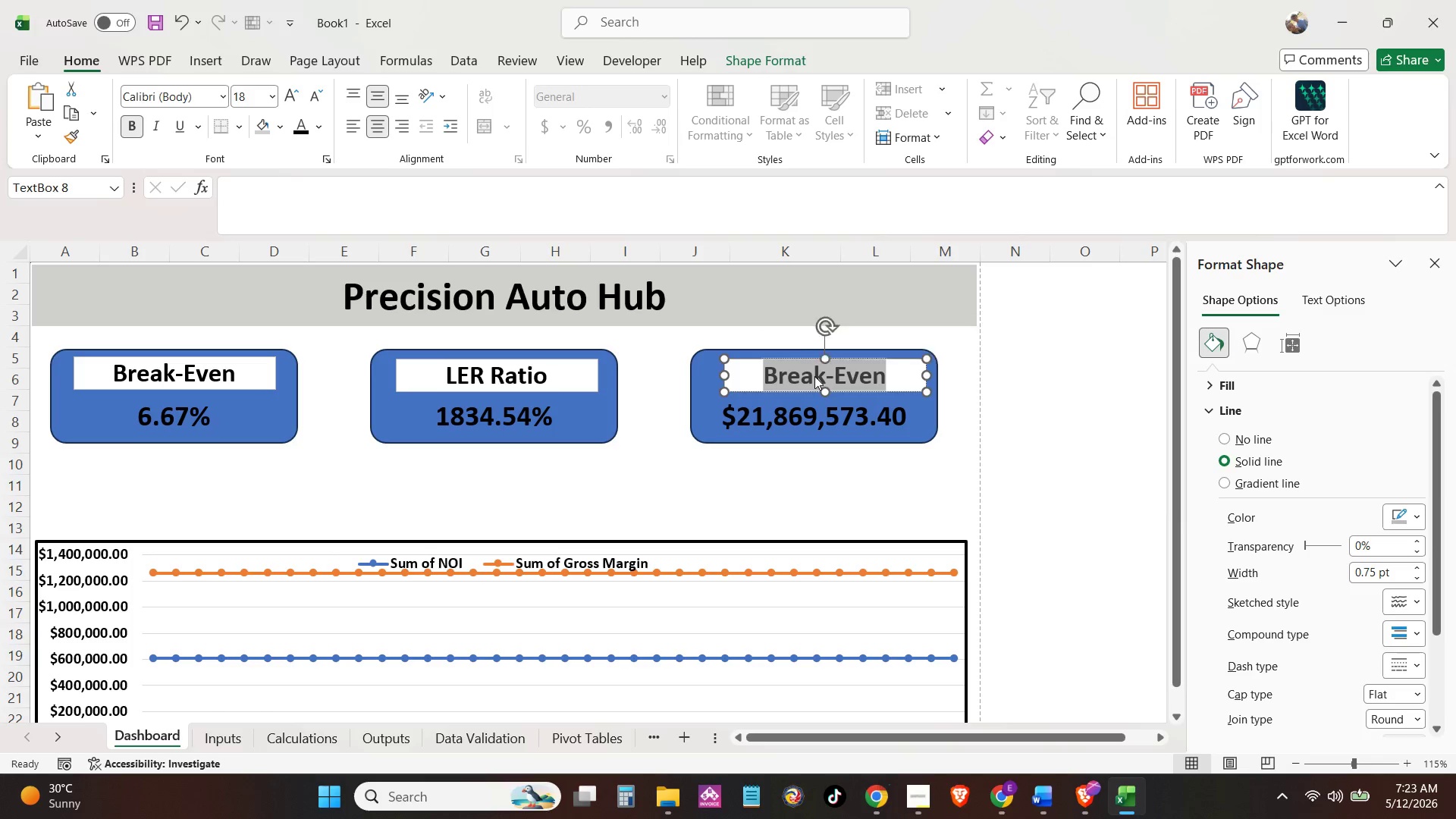 
triple_click([814, 376])
 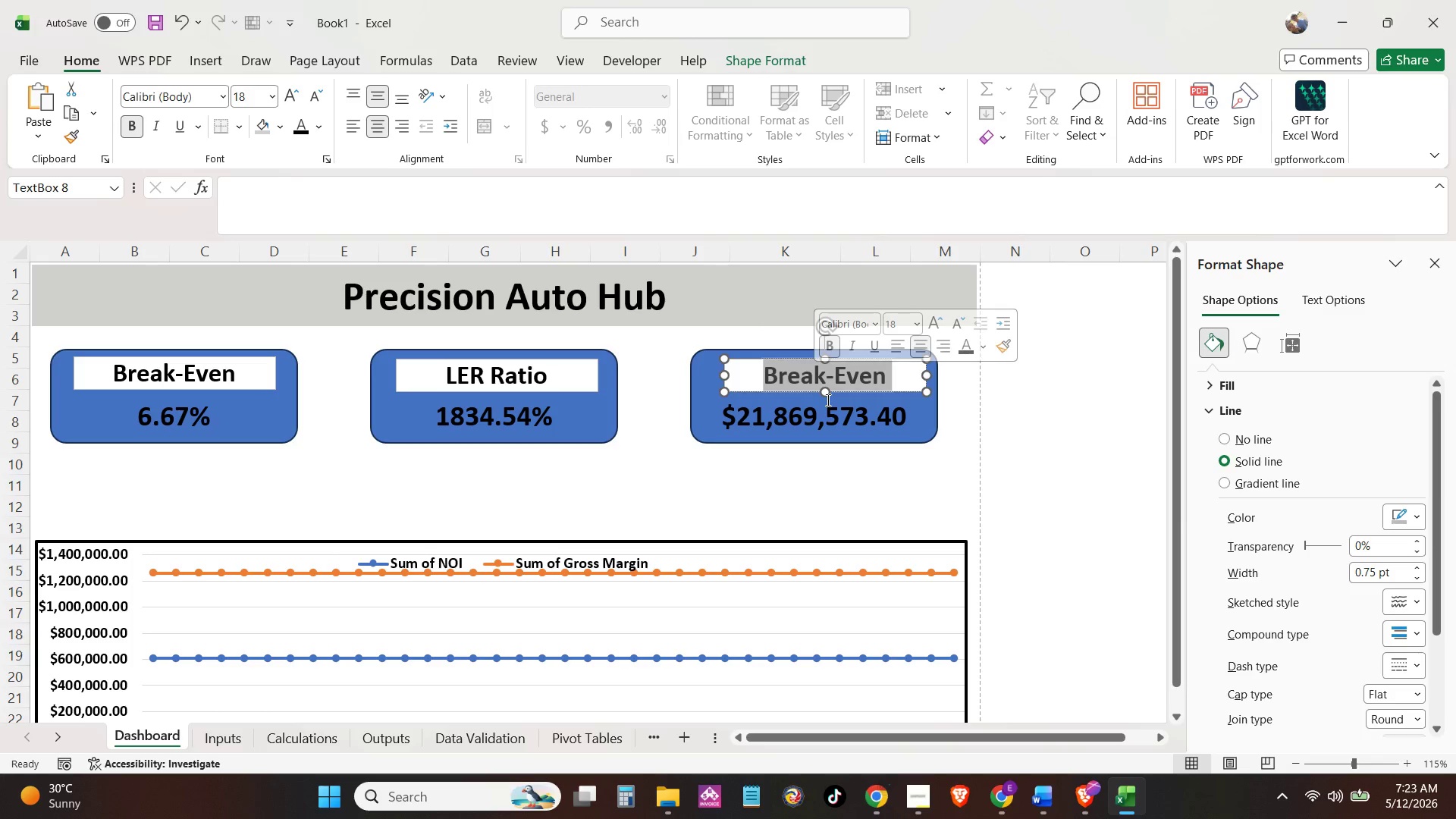 
type(3-Year noi)
 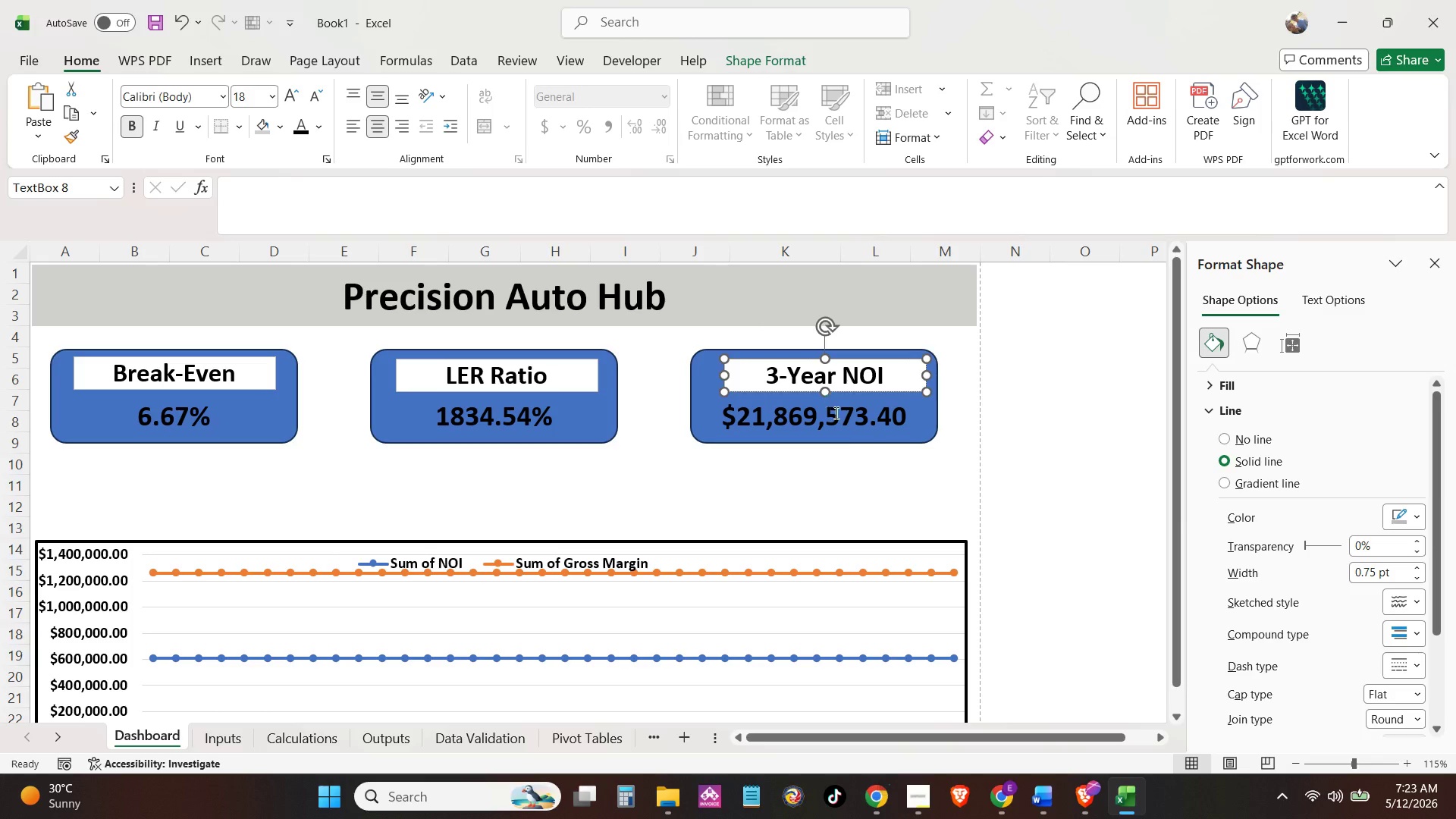 
left_click([740, 372])
 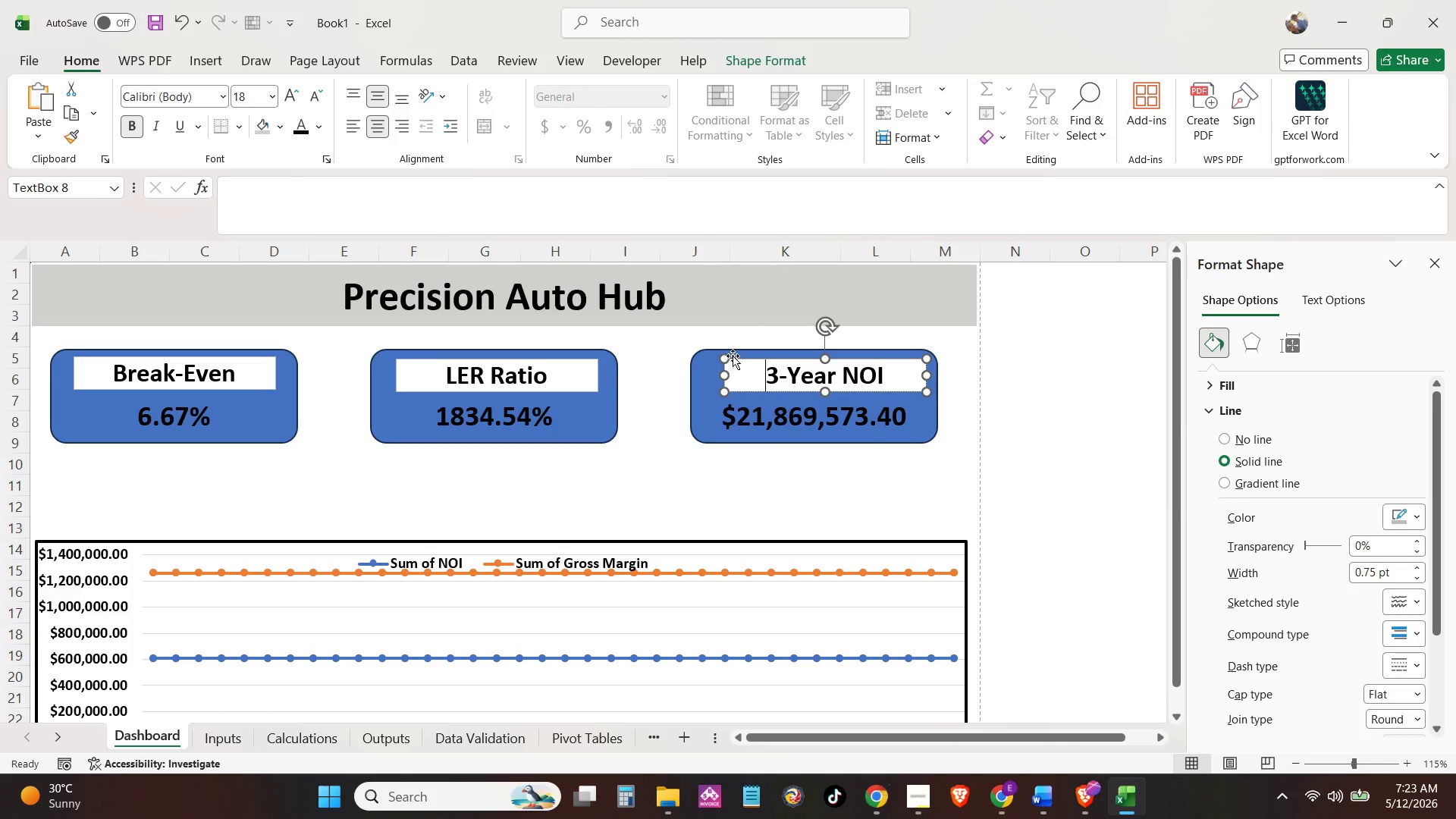 
double_click([733, 356])
 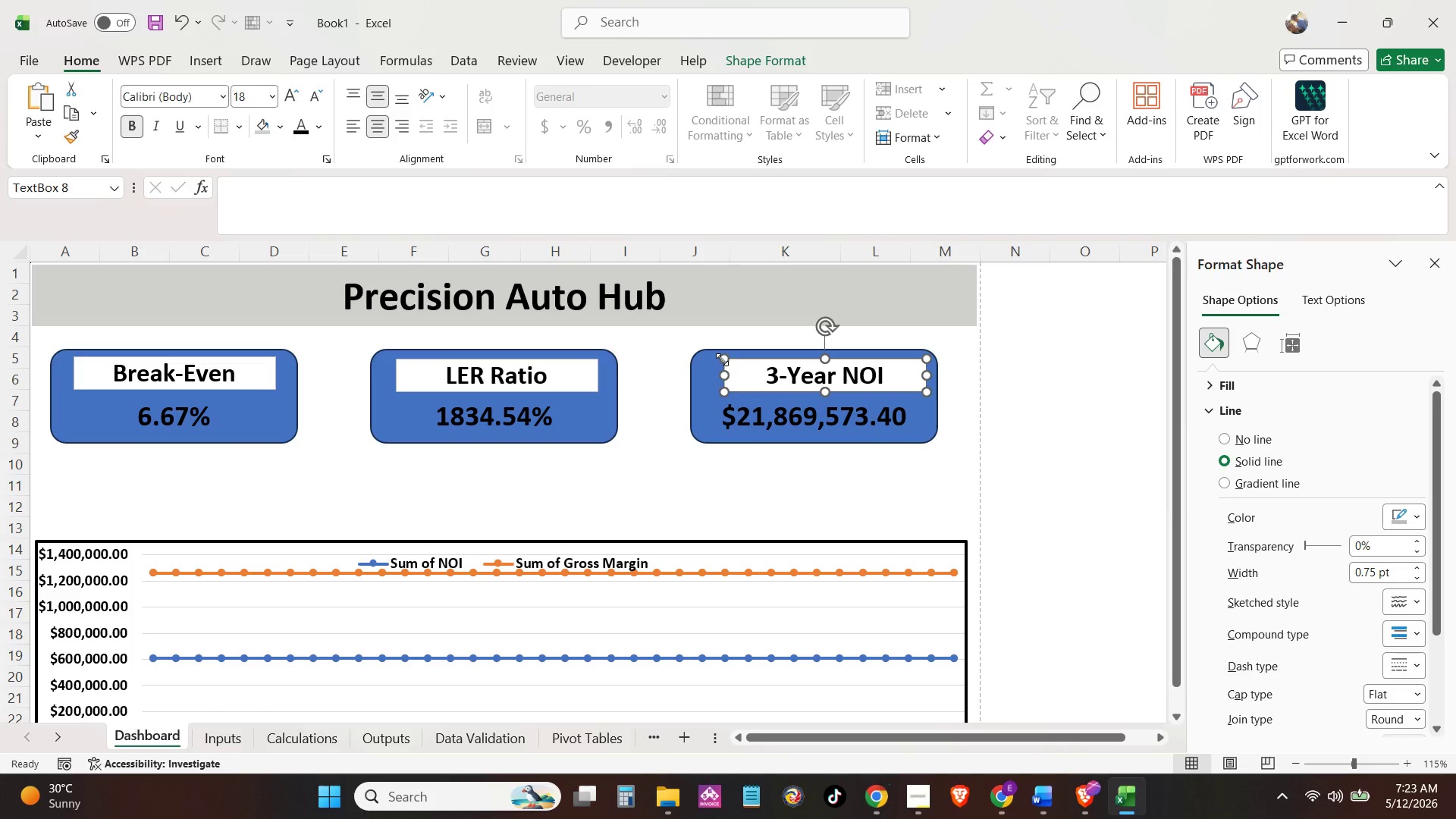 
hold_key(key=ControlLeft, duration=0.41)
left_click([701, 365])
 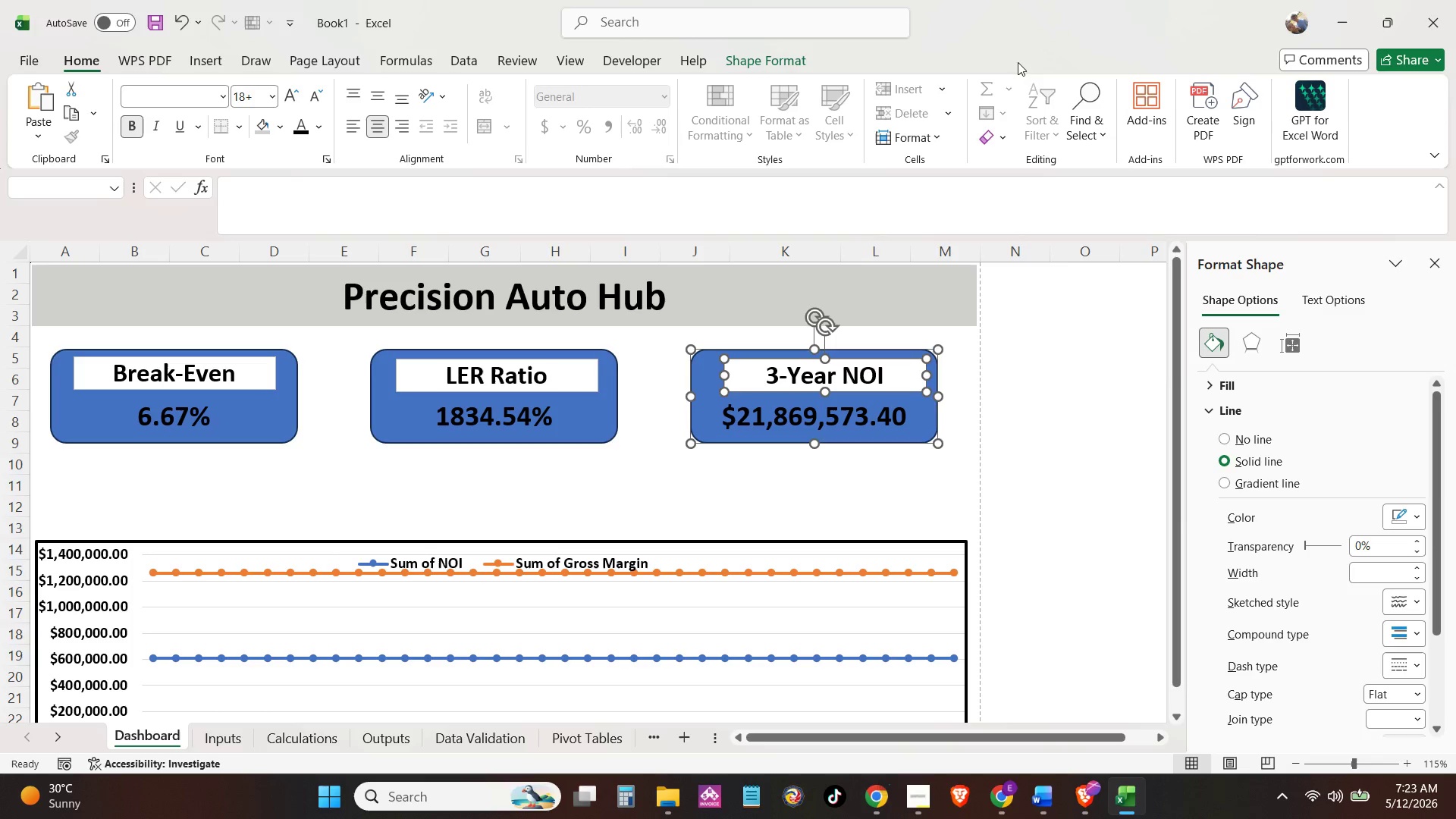 
left_click([743, 65])
 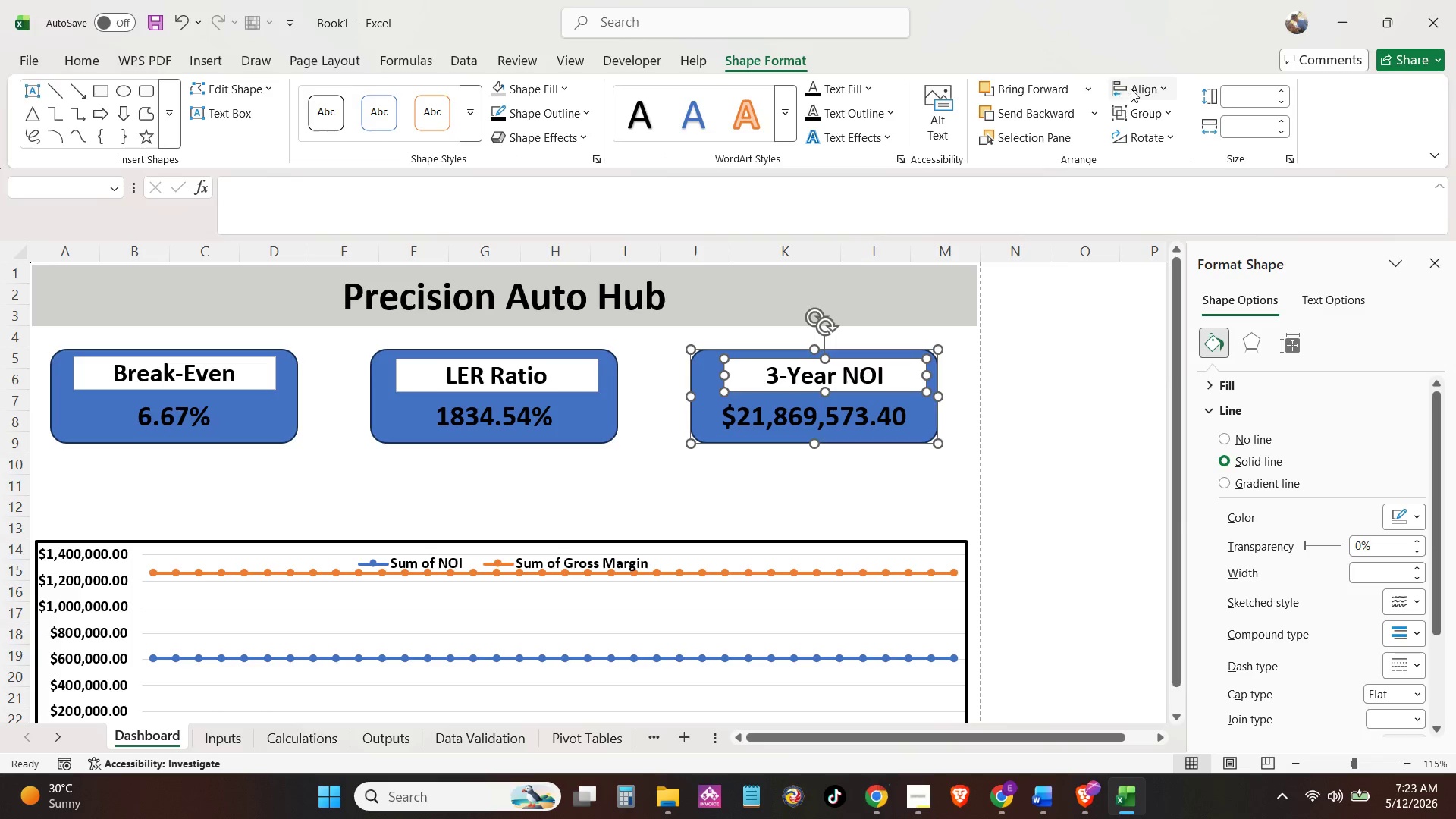 
left_click([1131, 89])
 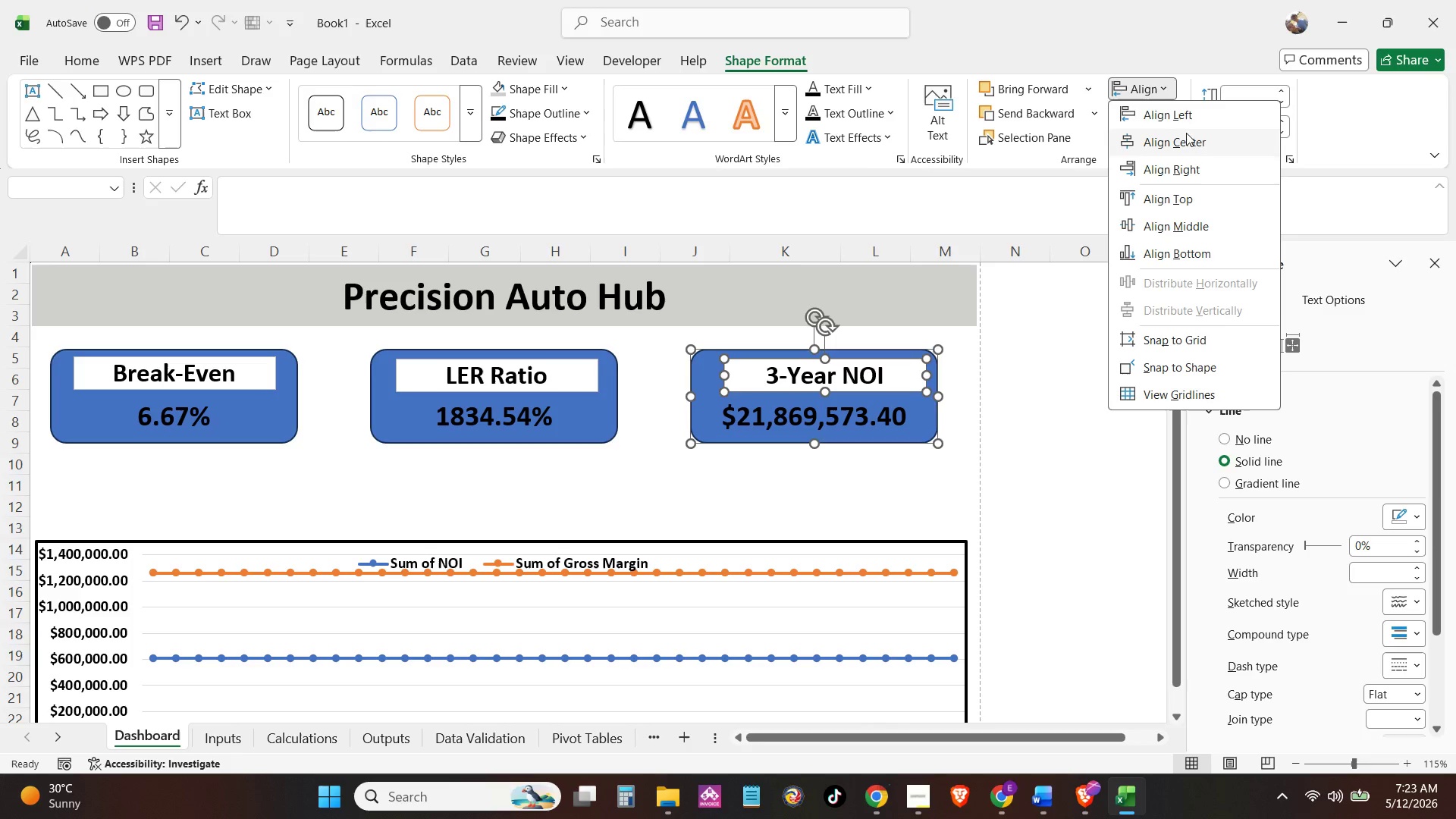 
left_click([1186, 147])
 